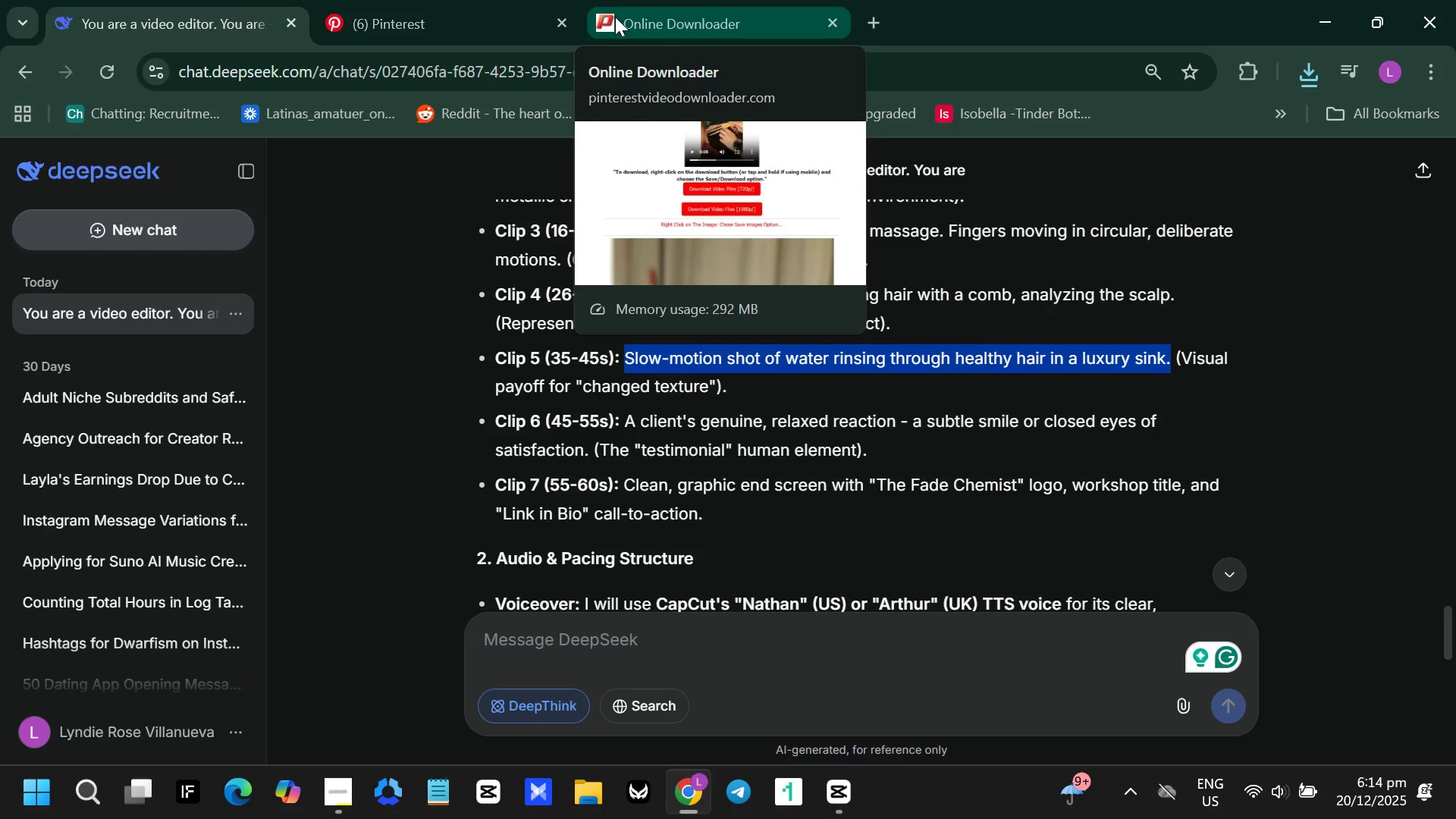 
left_click([615, 17])
 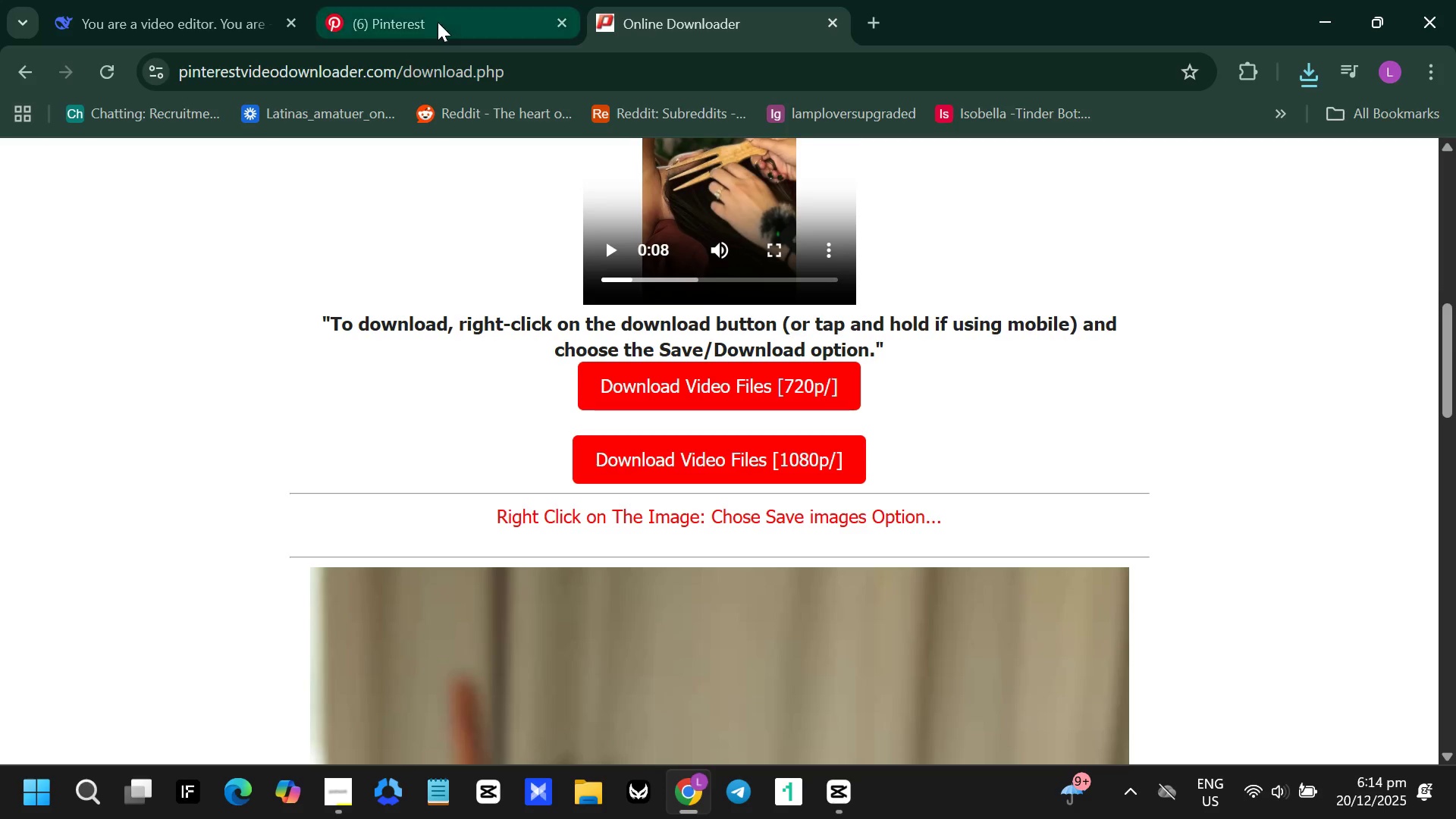 
left_click([437, 22])
 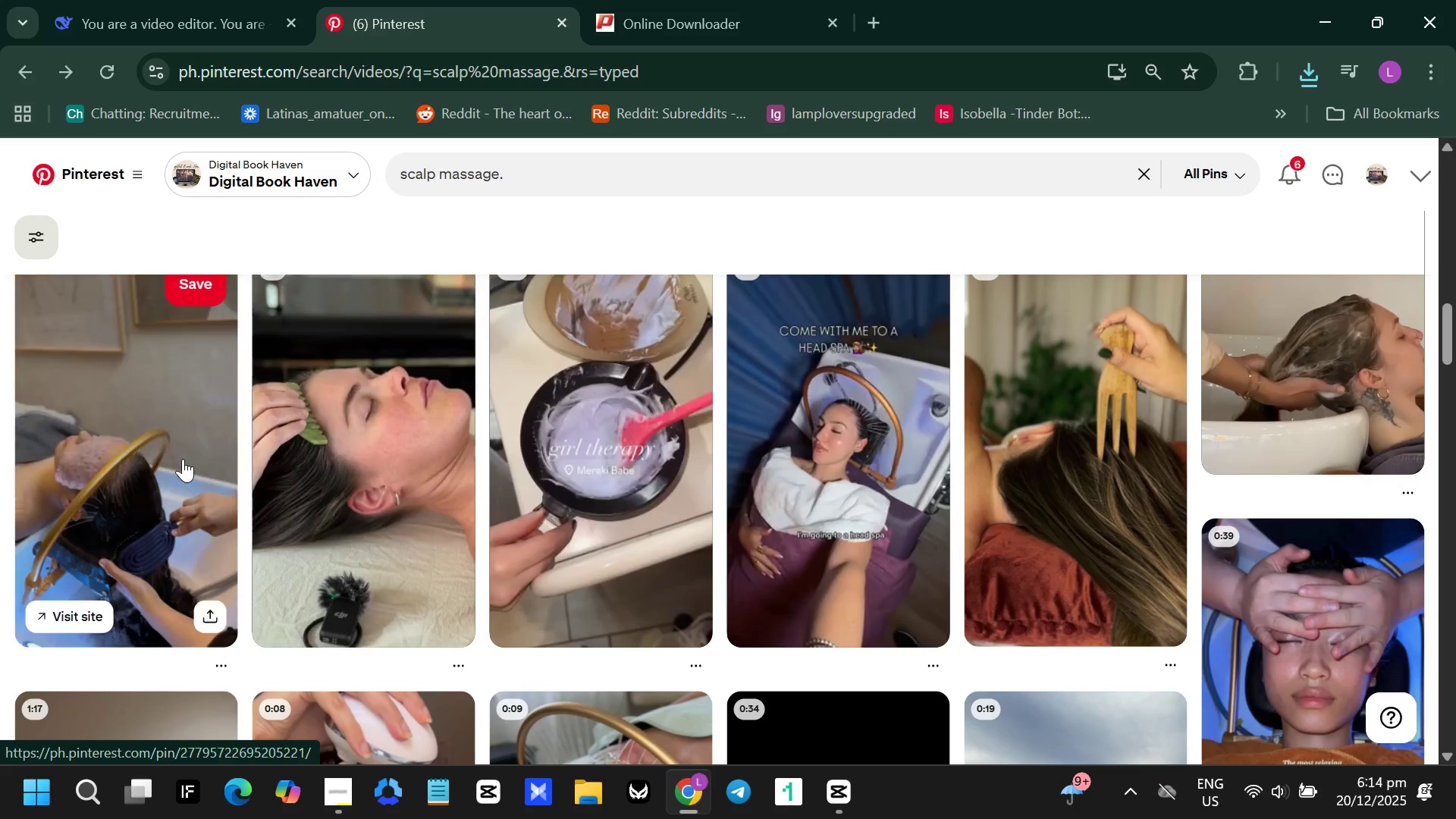 
scroll: coordinate [1004, 594], scroll_direction: down, amount: 10.0
 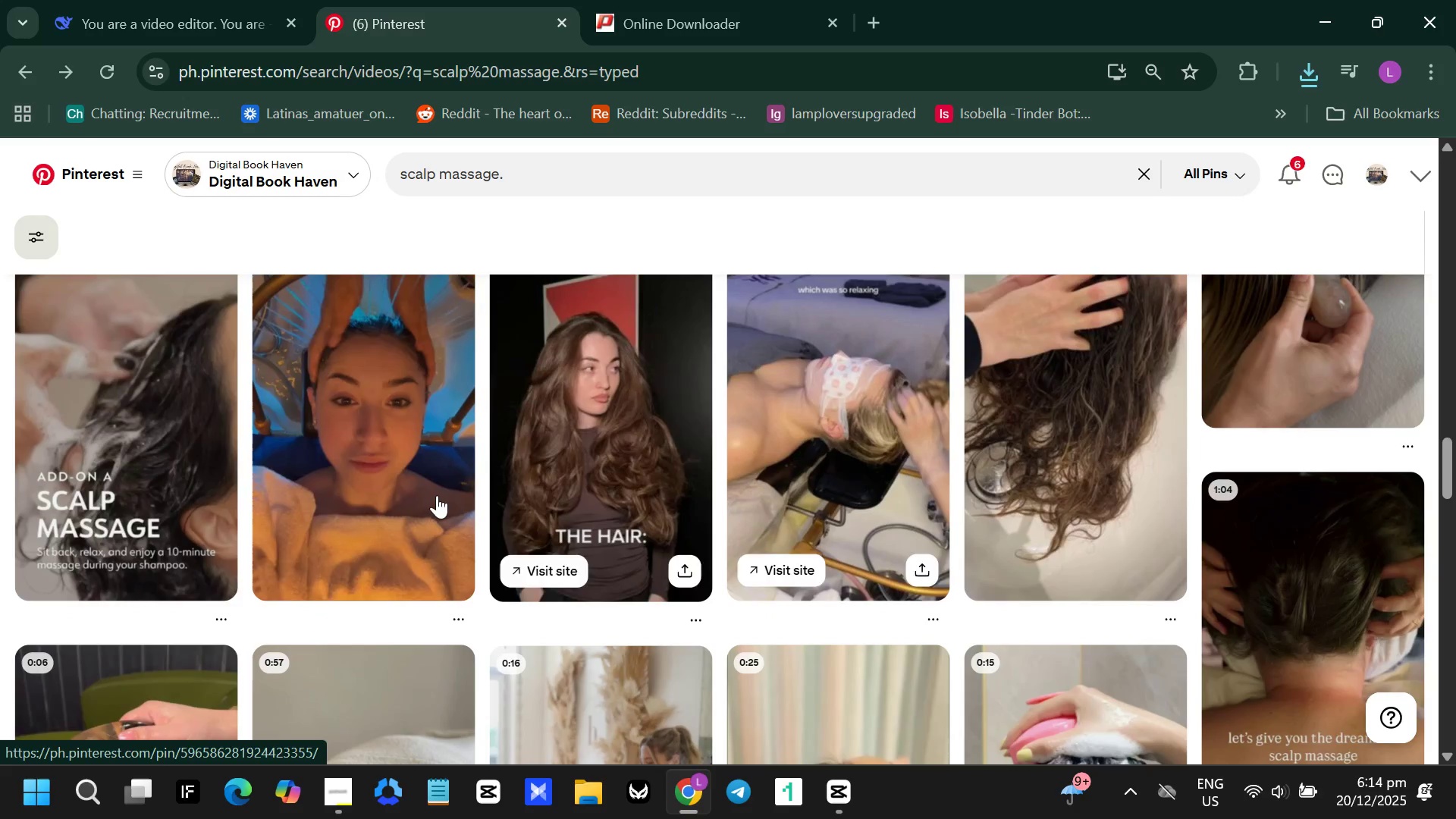 
scroll: coordinate [428, 491], scroll_direction: up, amount: 1.0
 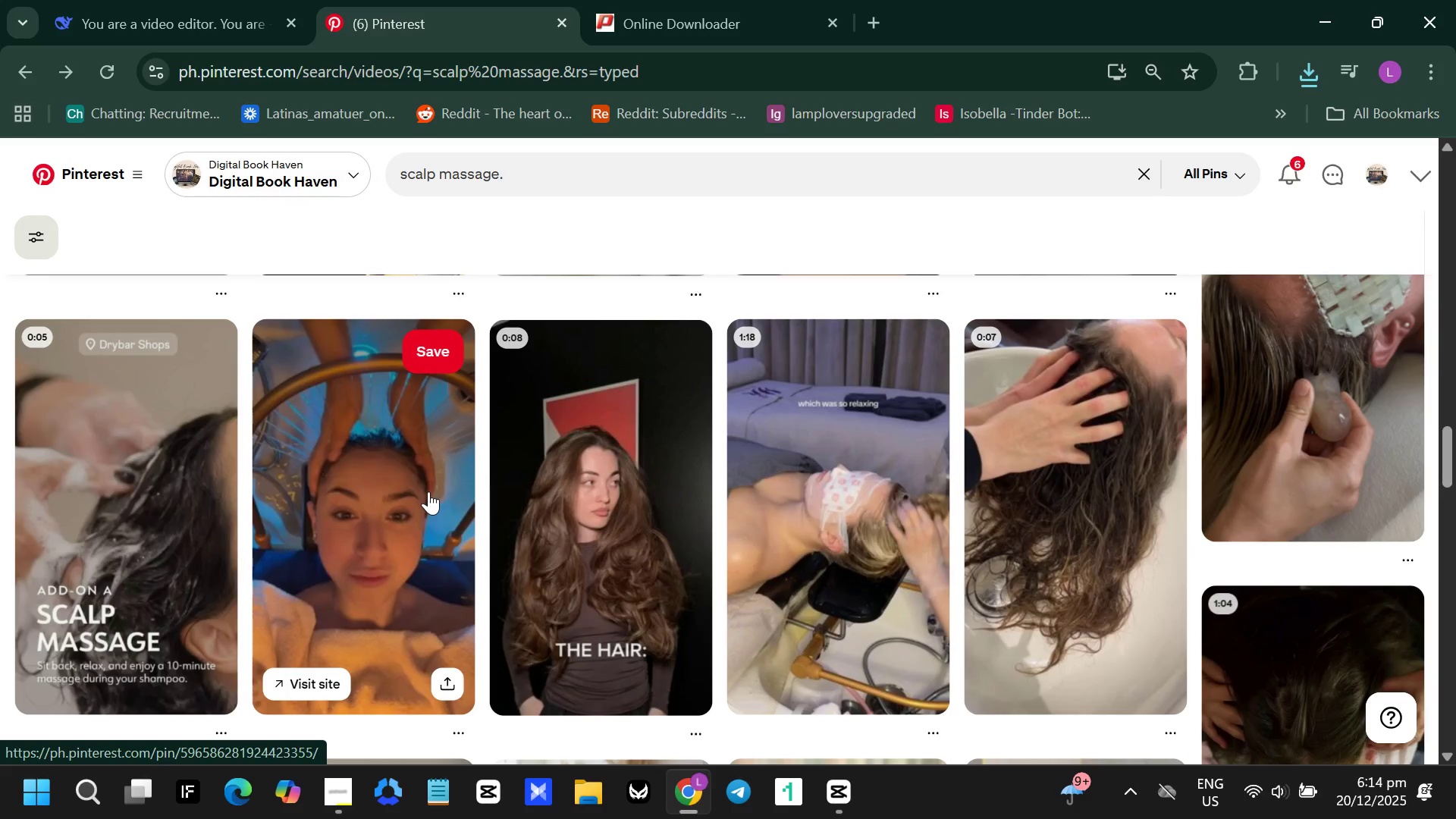 
scroll: coordinate [428, 491], scroll_direction: down, amount: 3.0
 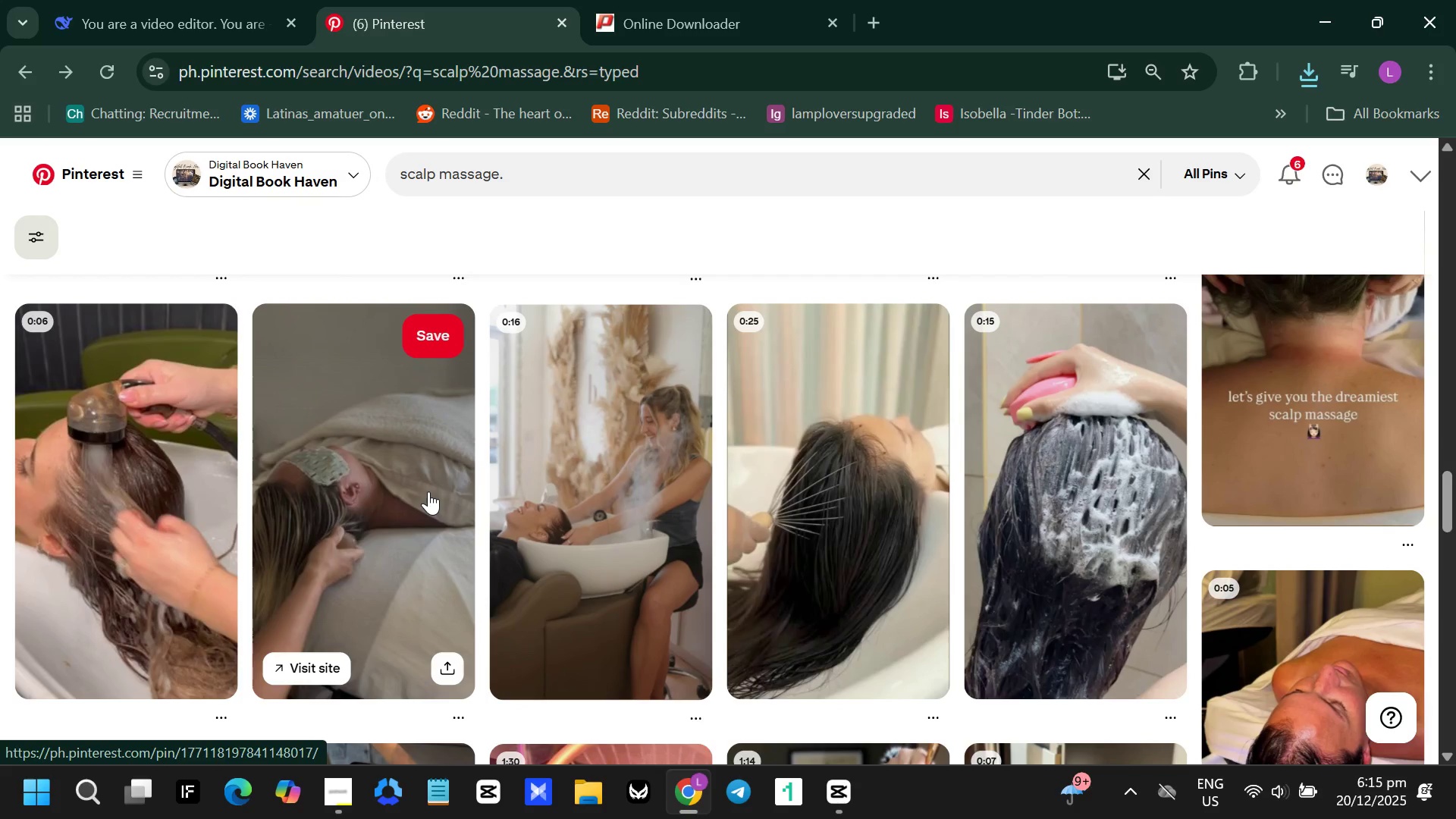 
left_click([824, 524])
 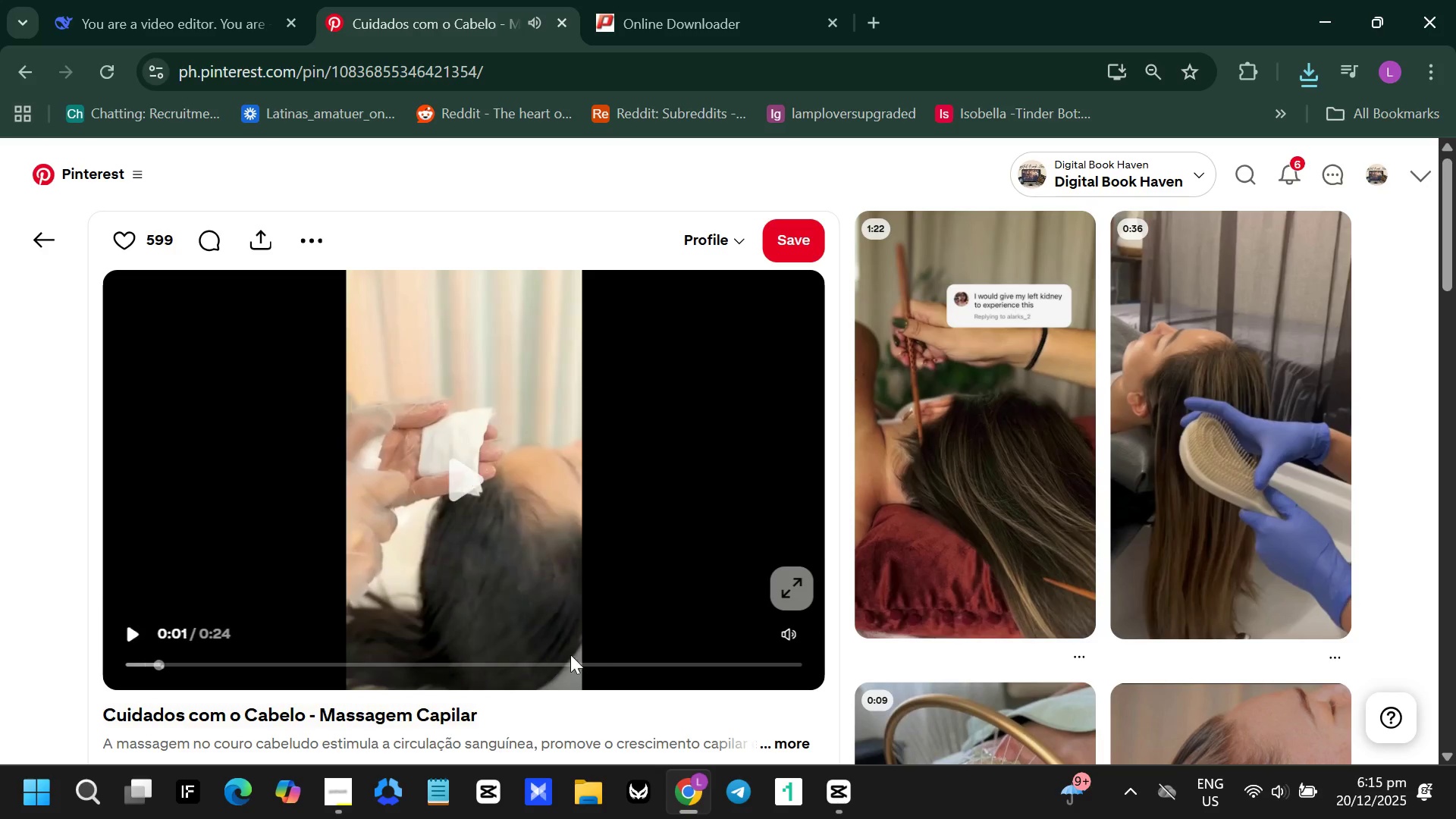 
left_click([573, 481])
 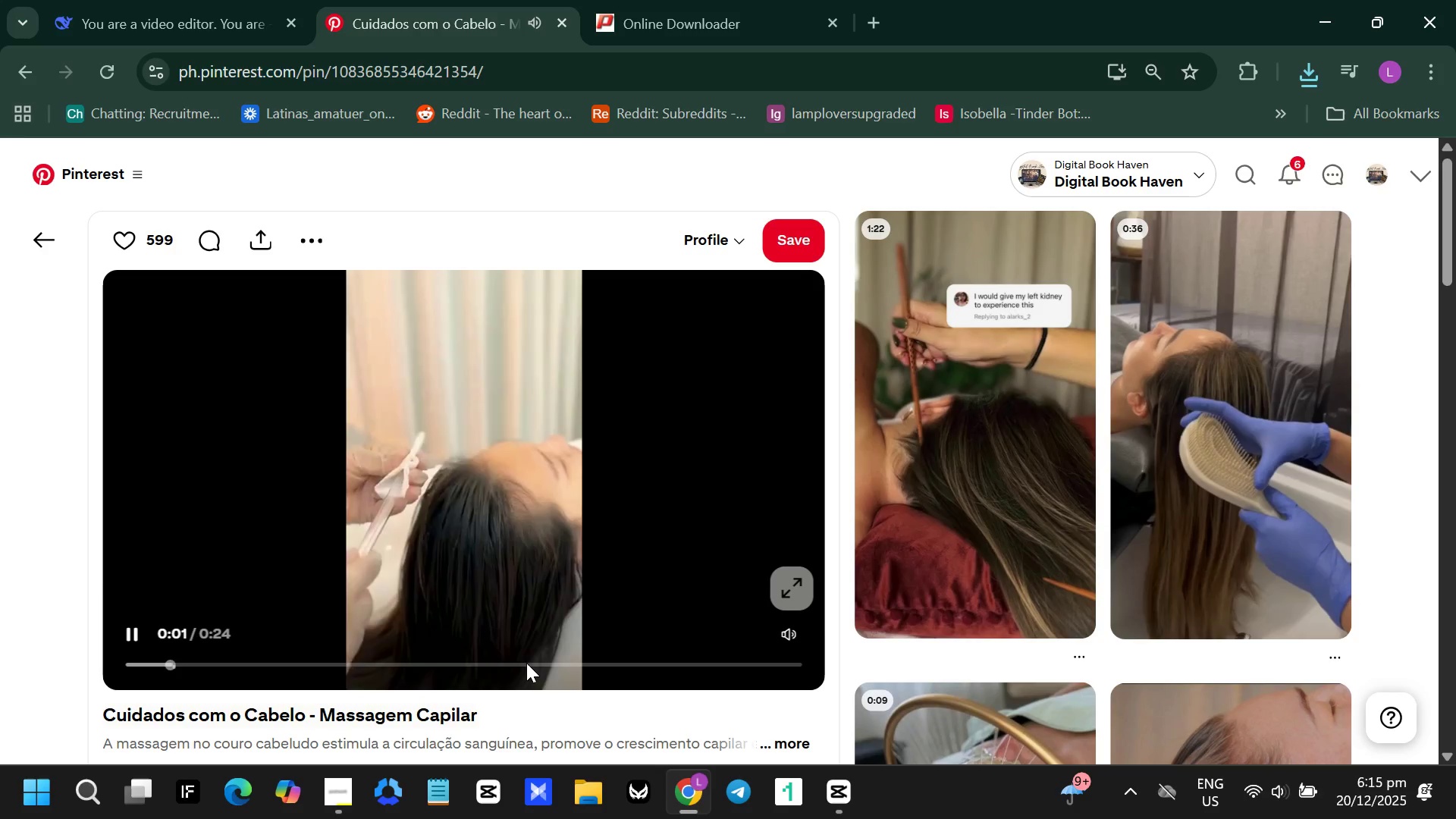 
left_click([526, 663])
 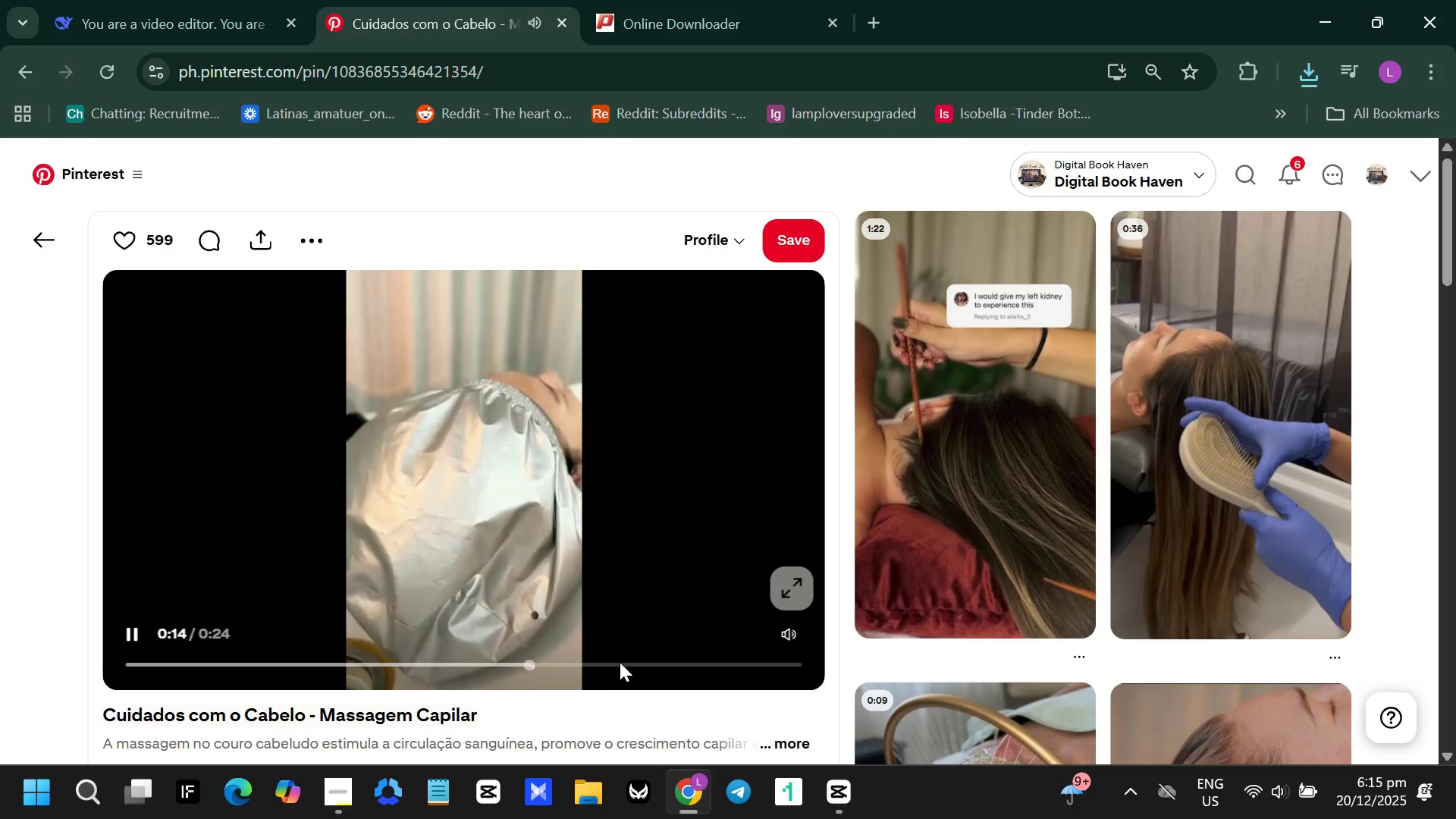 
left_click_drag(start_coordinate=[623, 662], to_coordinate=[627, 662])
 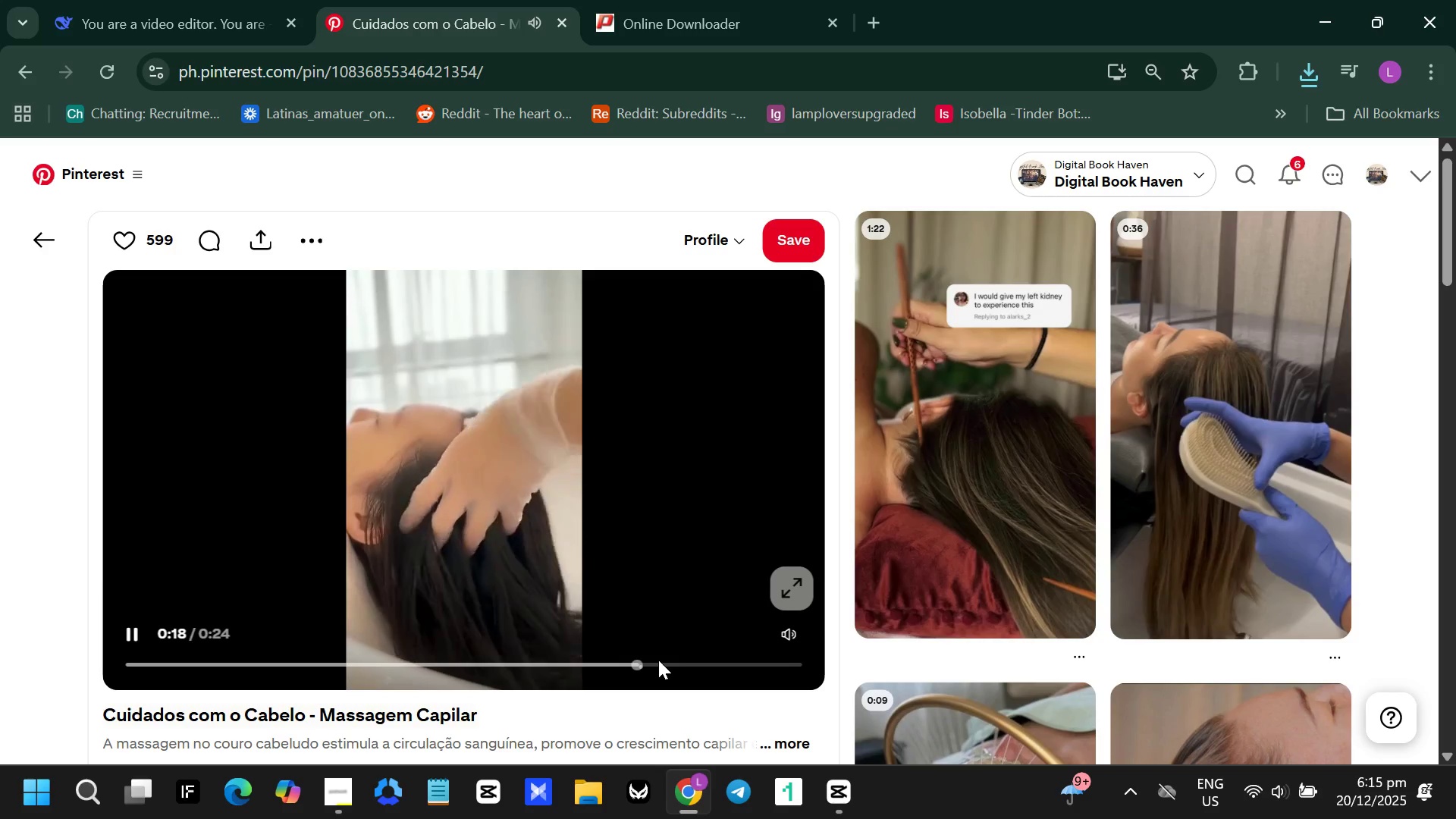 
left_click([658, 660])
 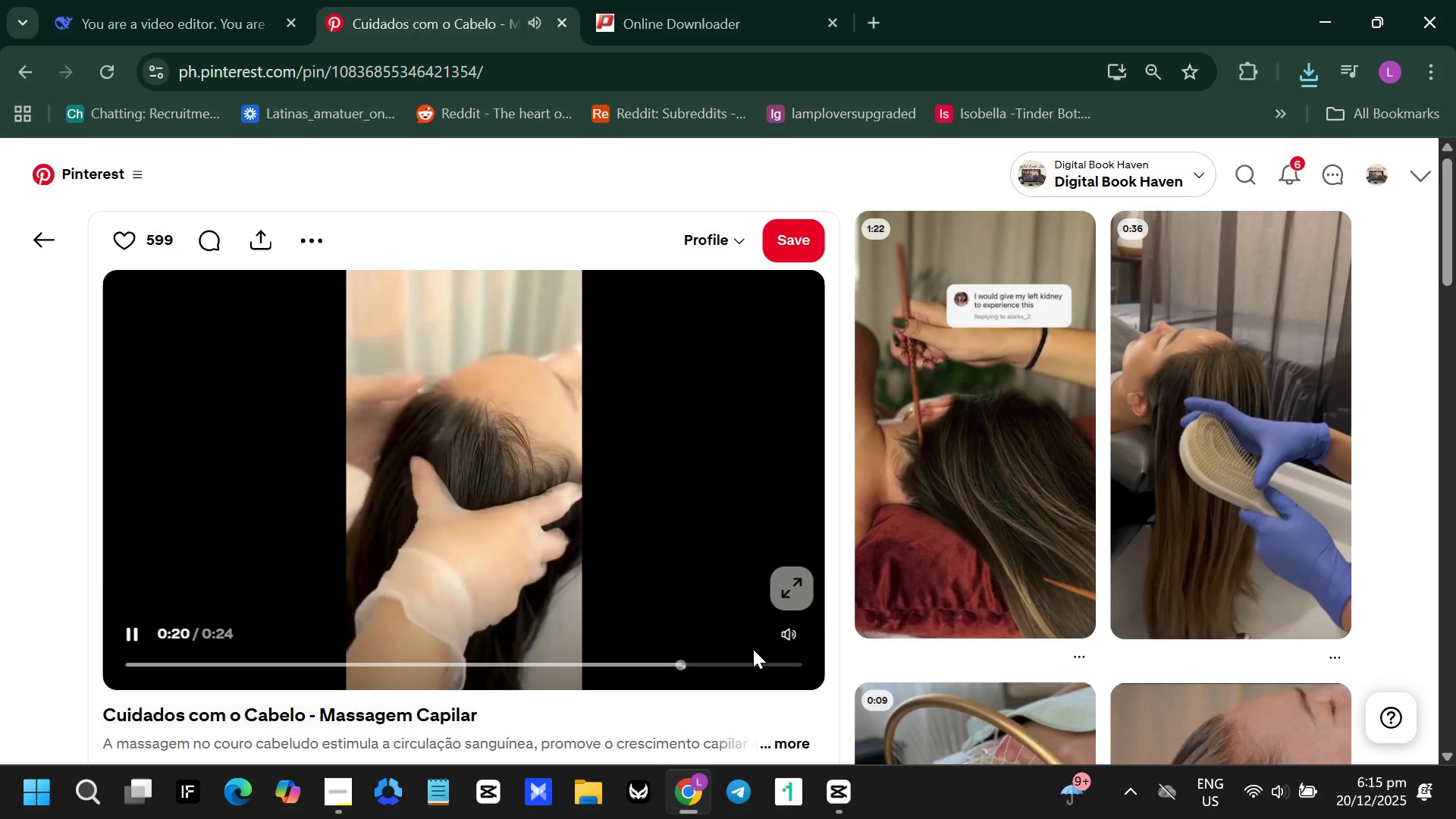 
left_click([755, 661])
 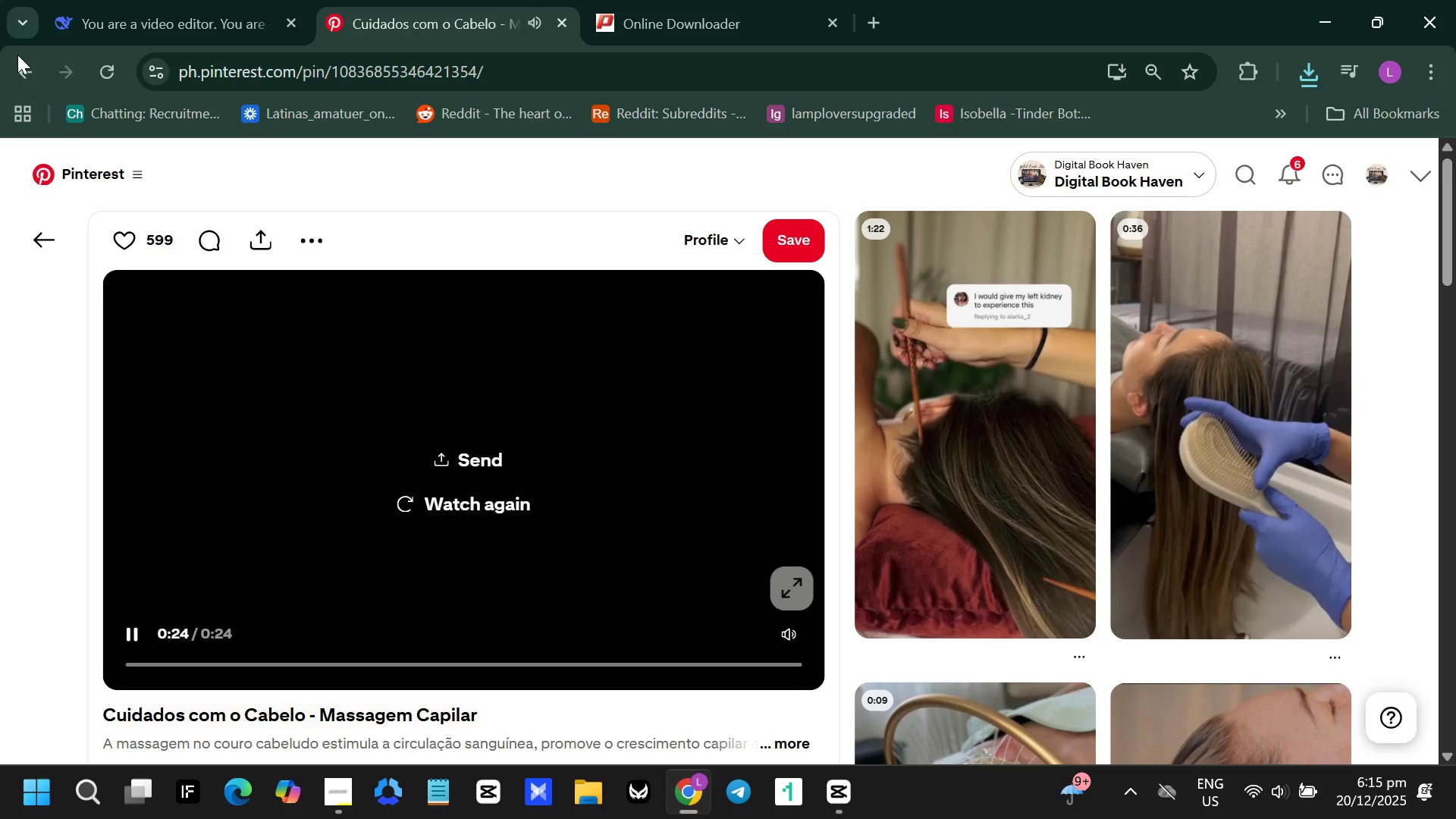 
mouse_move([1327, 459])
 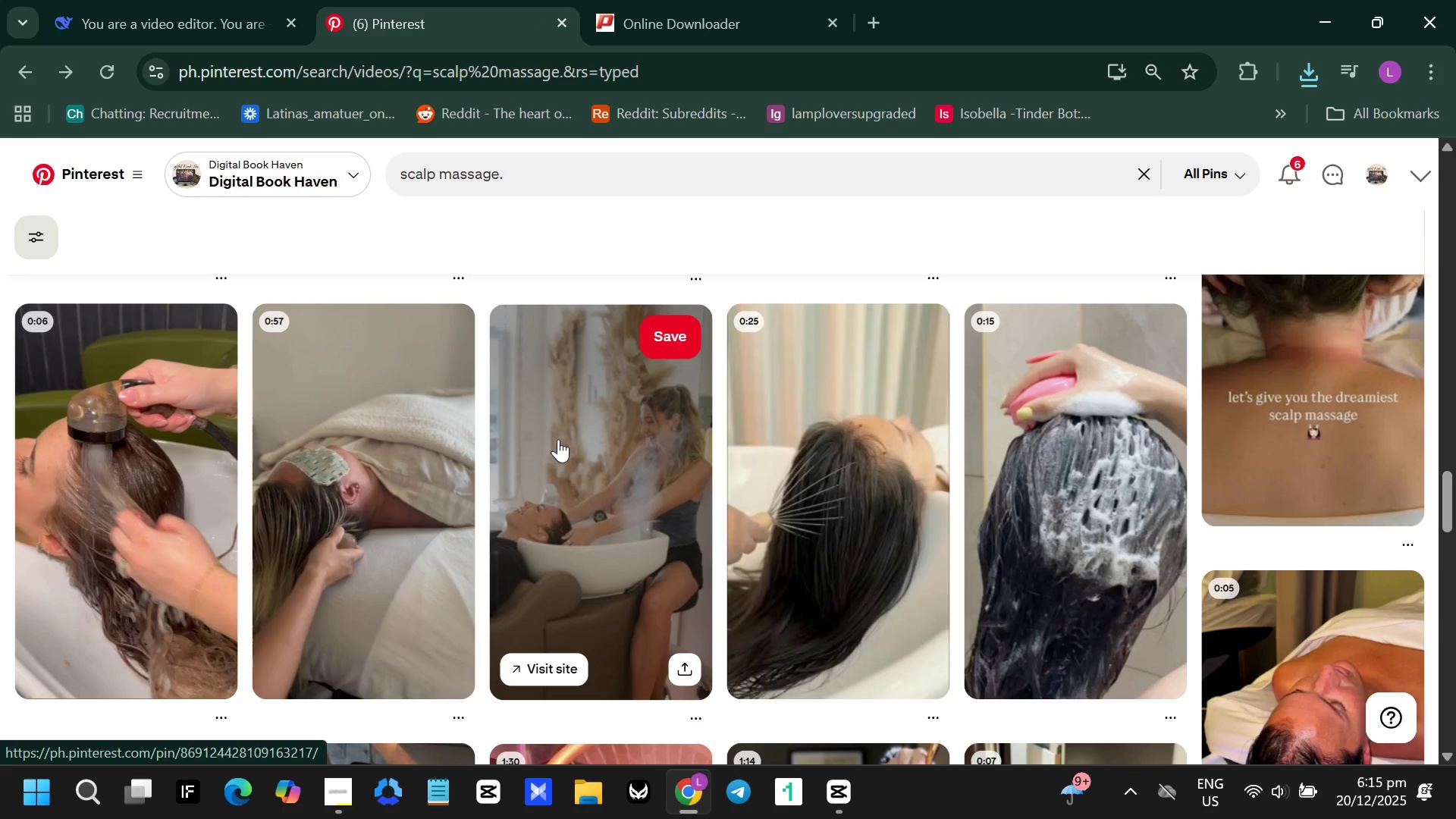 
scroll: coordinate [558, 434], scroll_direction: down, amount: 4.0
 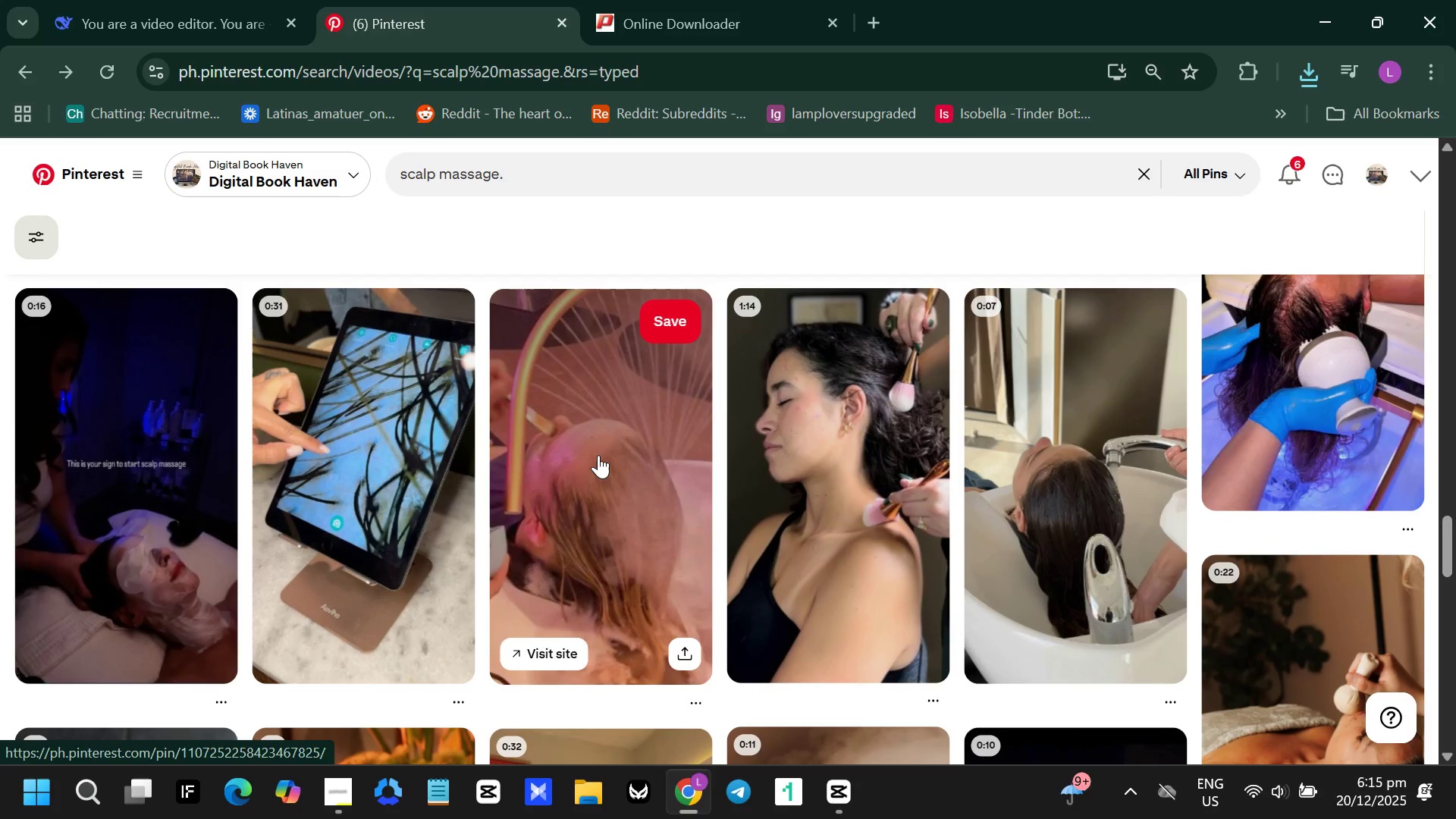 
left_click([598, 456])
 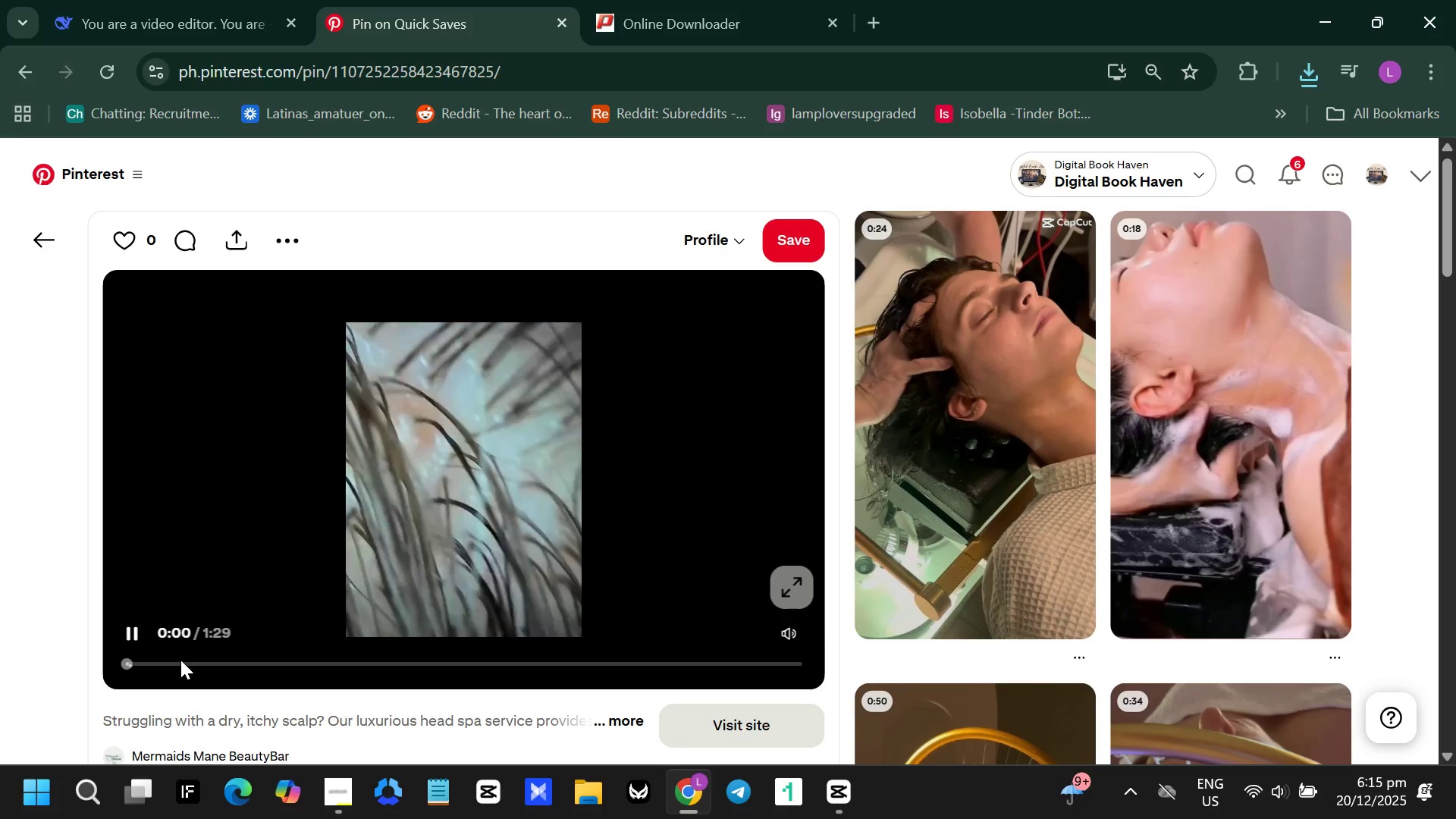 
wait(5.56)
 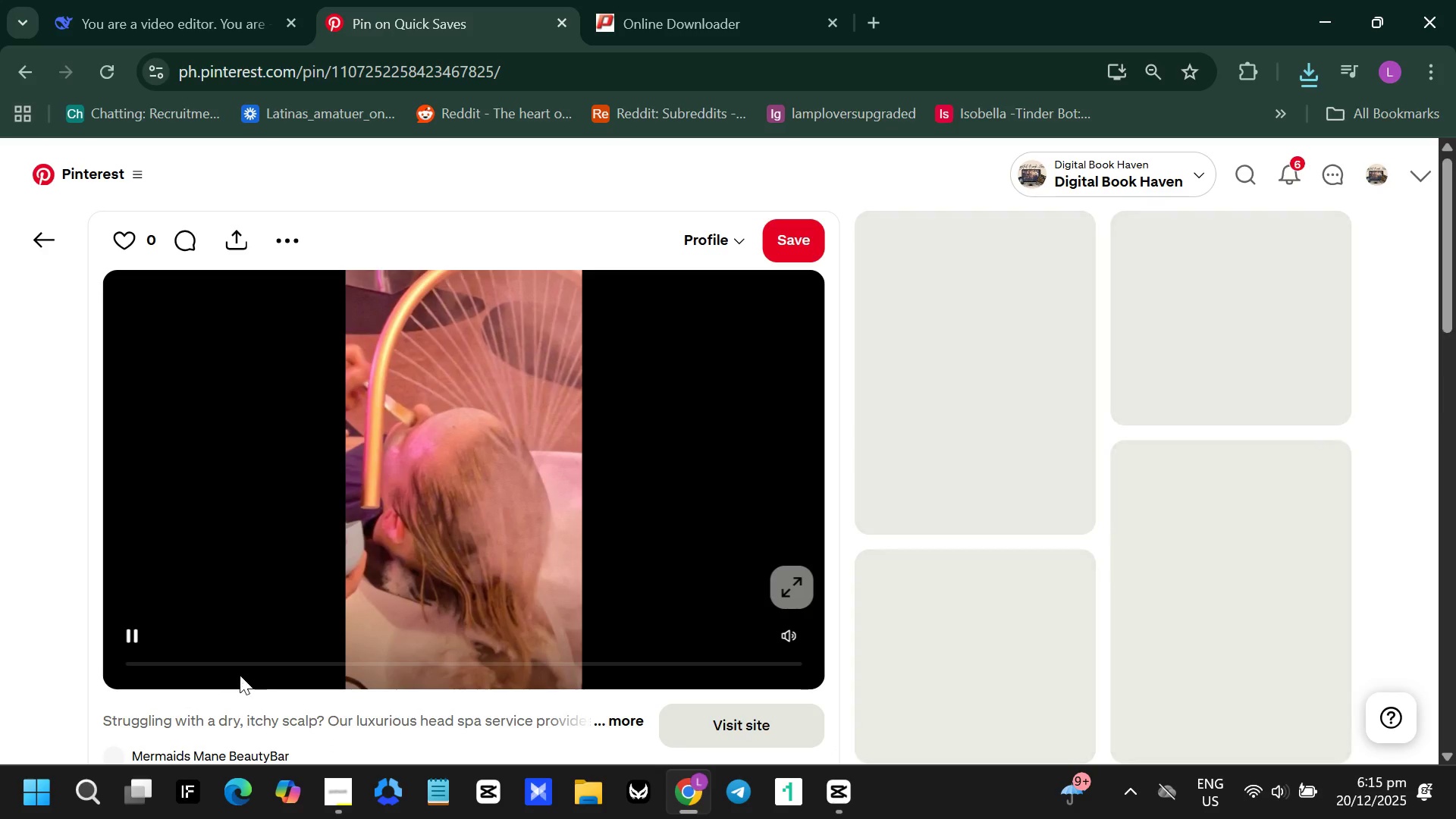 
left_click([280, 664])
 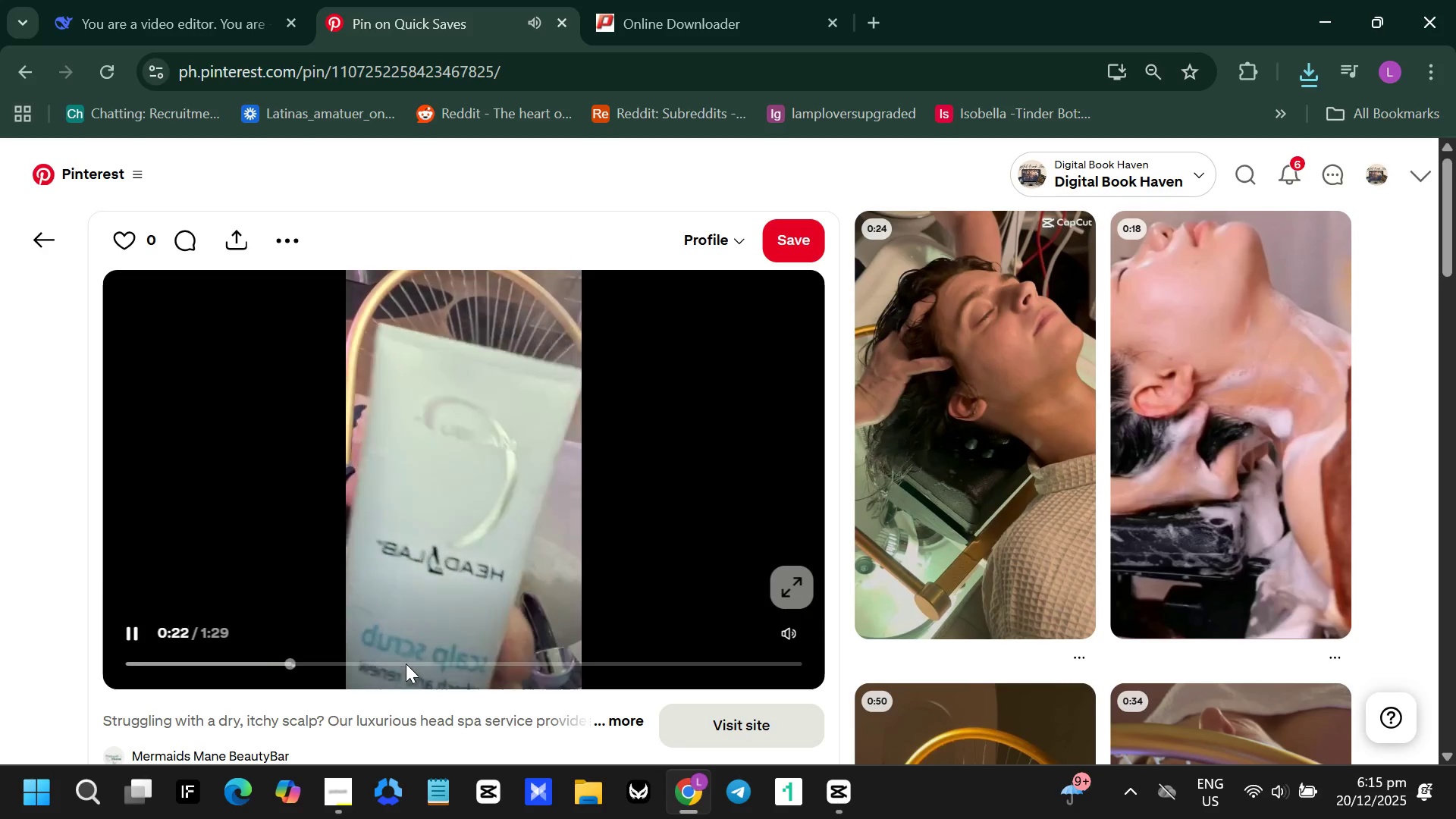 
left_click_drag(start_coordinate=[549, 665], to_coordinate=[554, 665])
 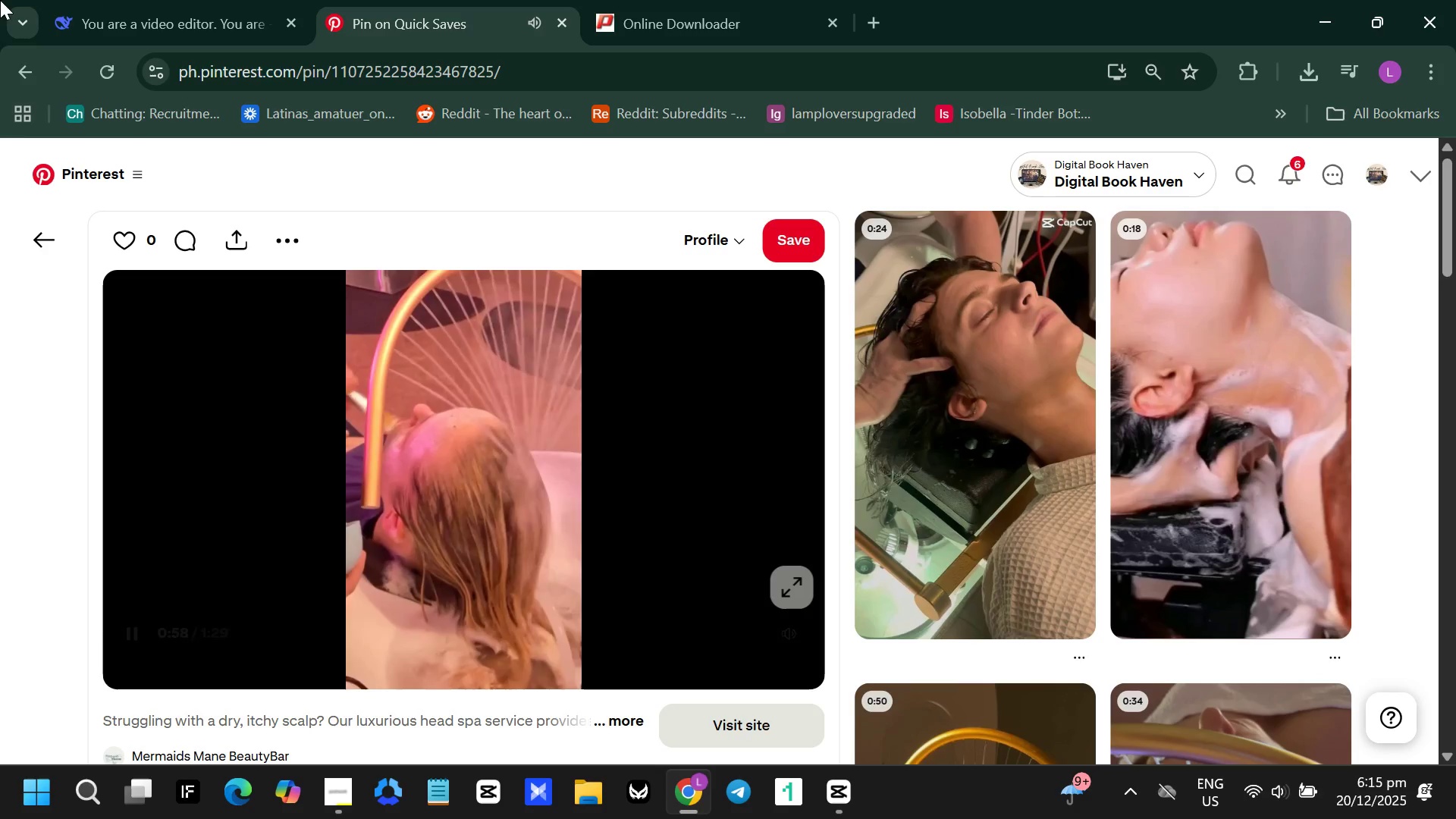 
left_click([26, 59])
 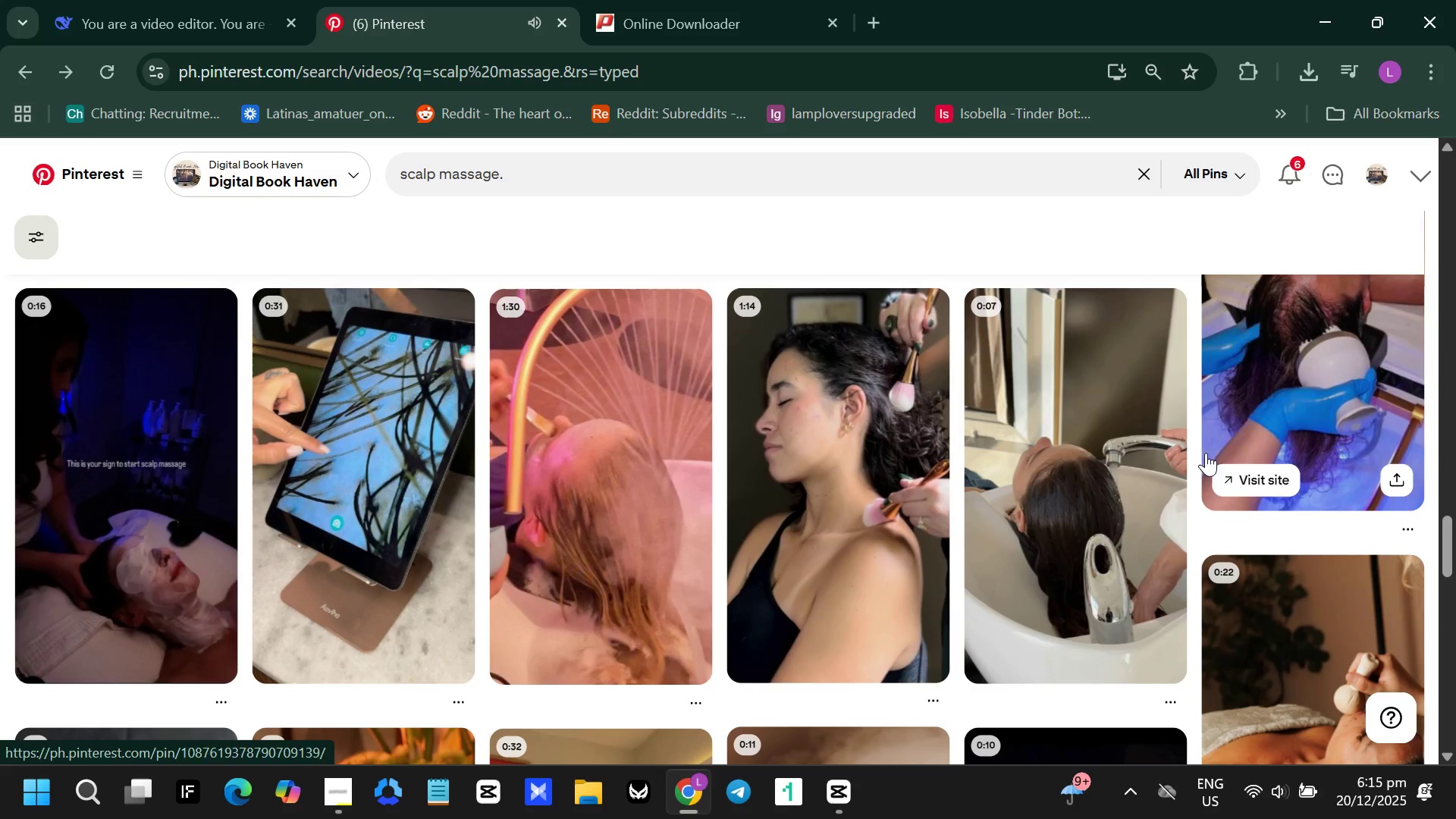 
scroll: coordinate [0, 358], scroll_direction: down, amount: 4.0
 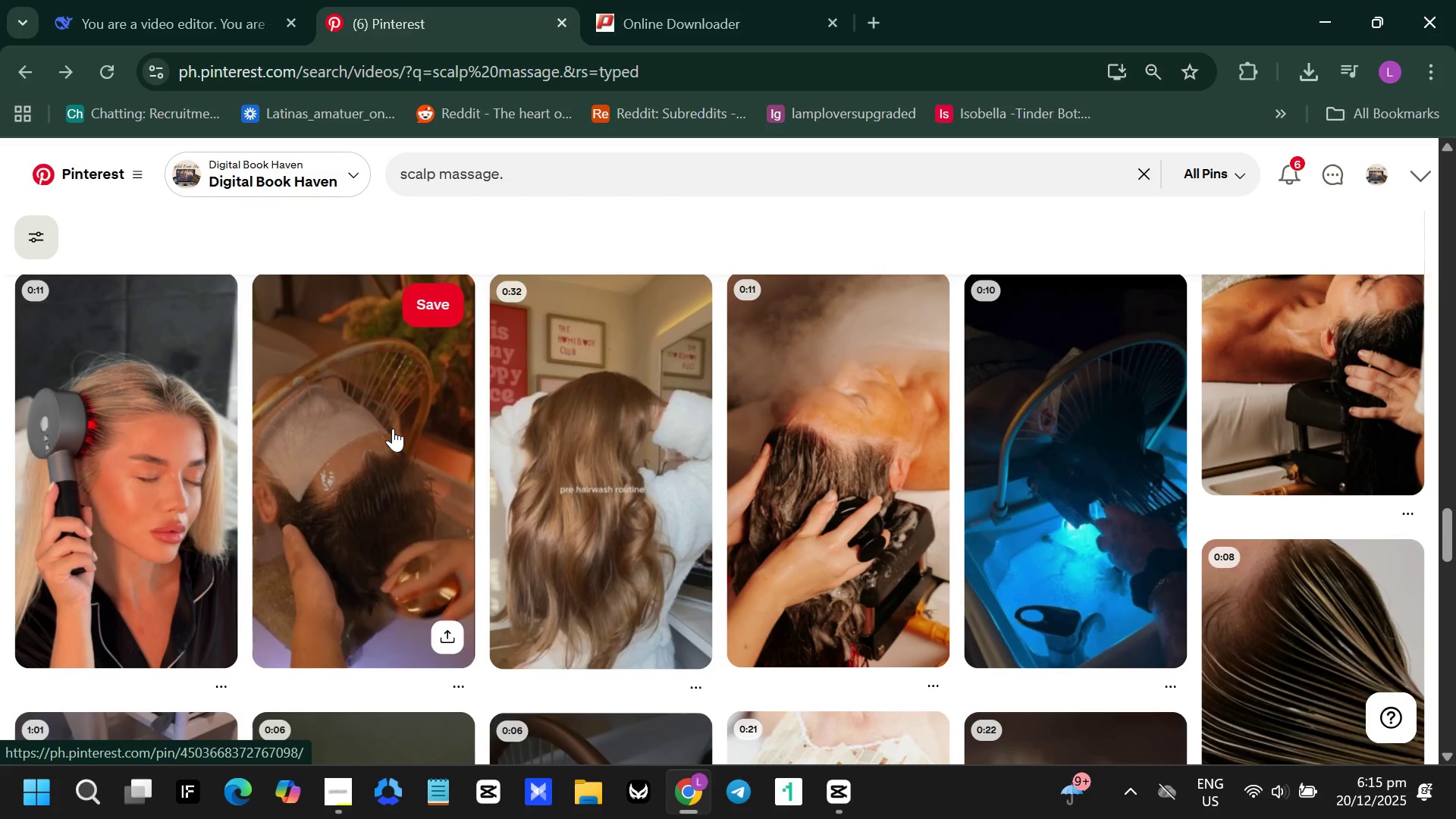 
left_click([393, 428])
 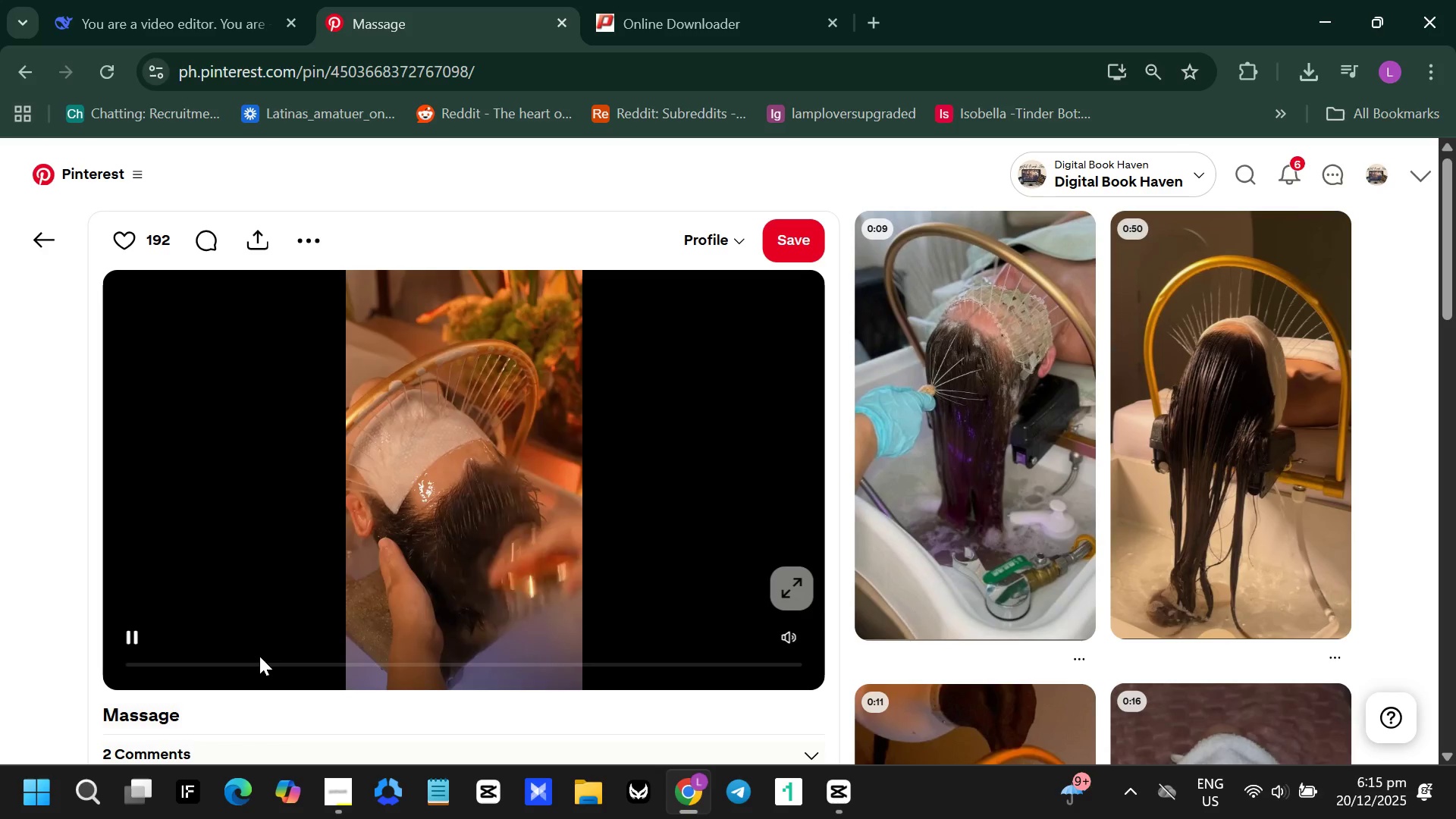 
wait(8.3)
 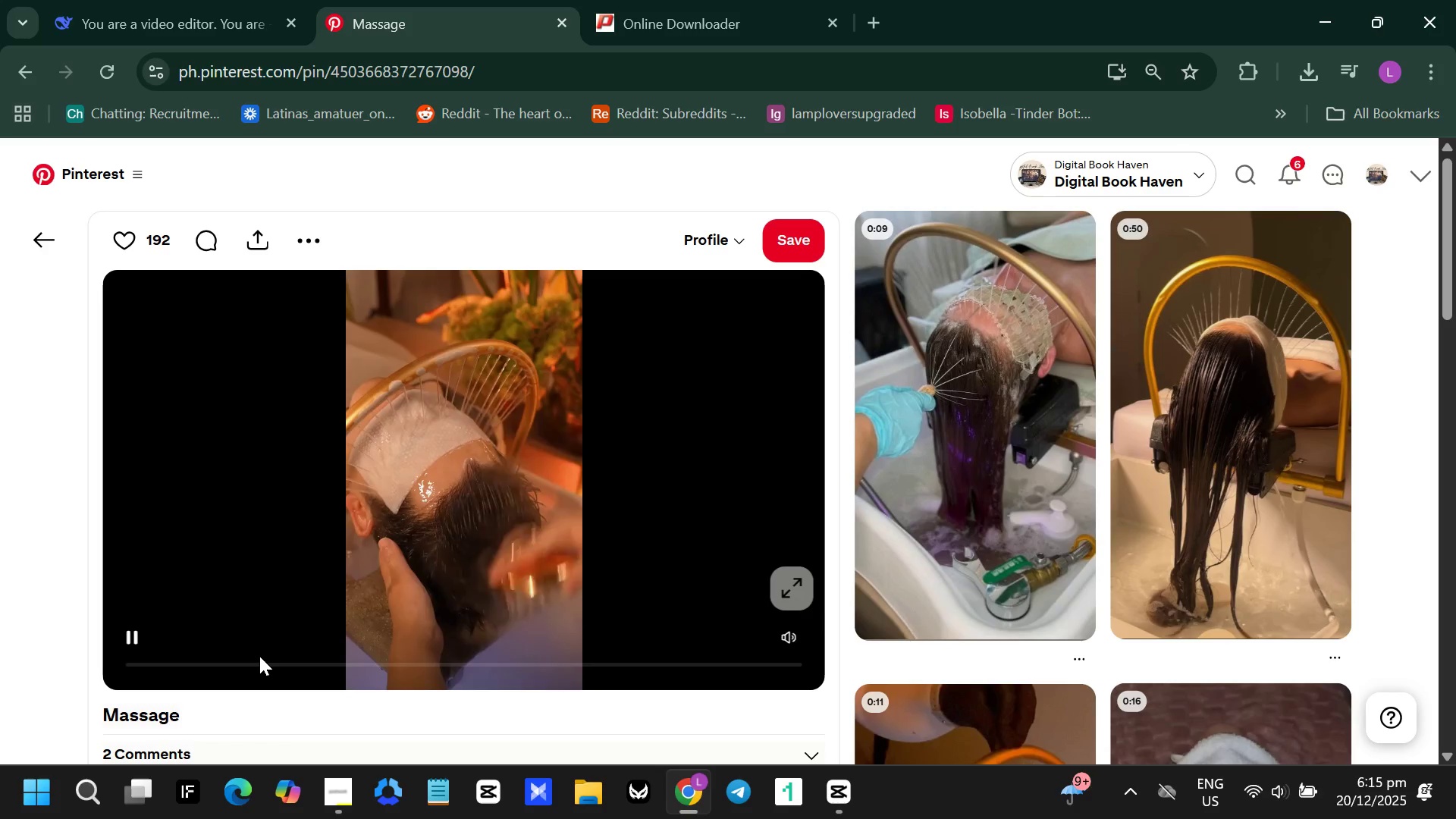 
left_click([529, 659])
 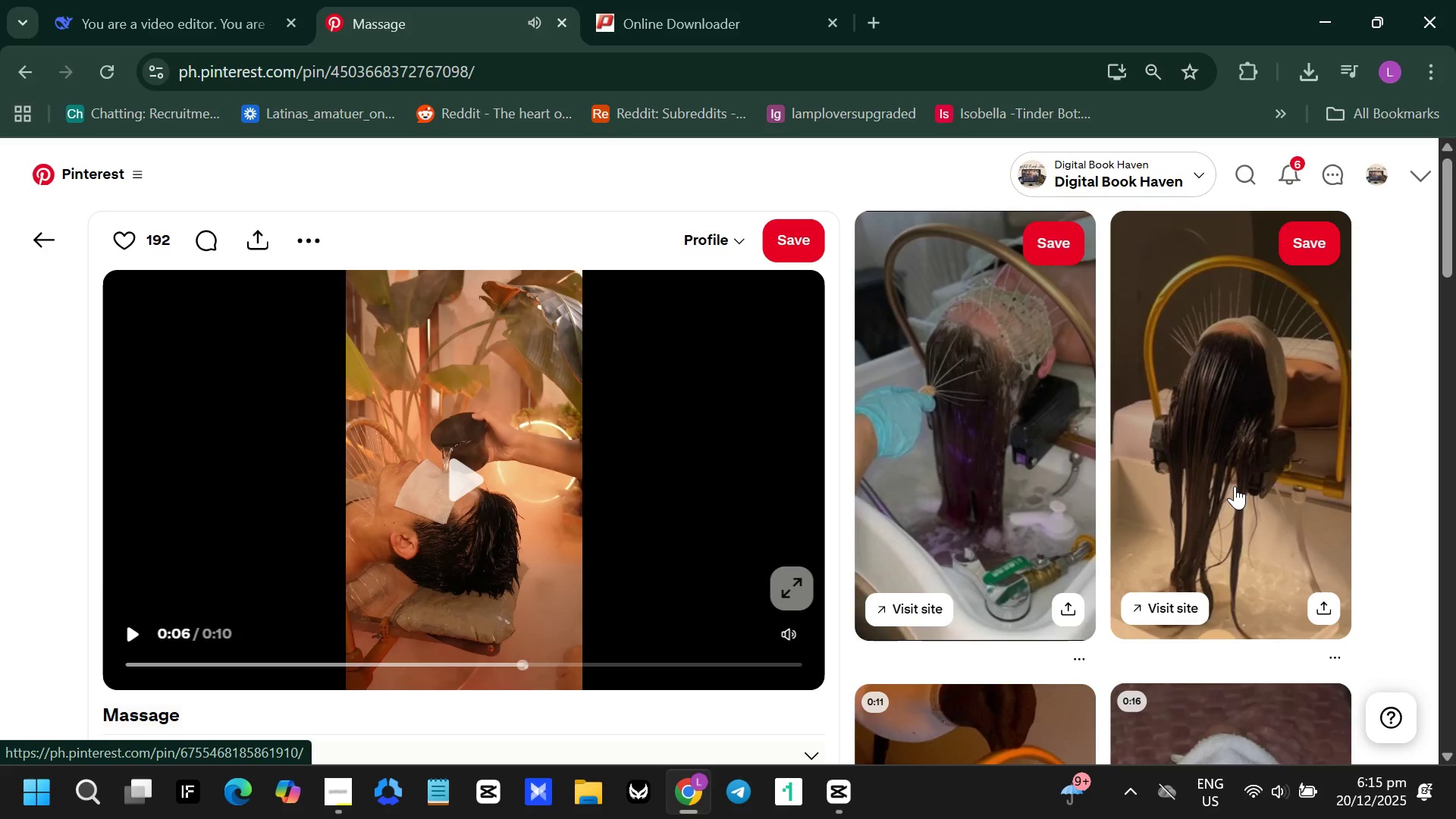 
left_click([1231, 485])
 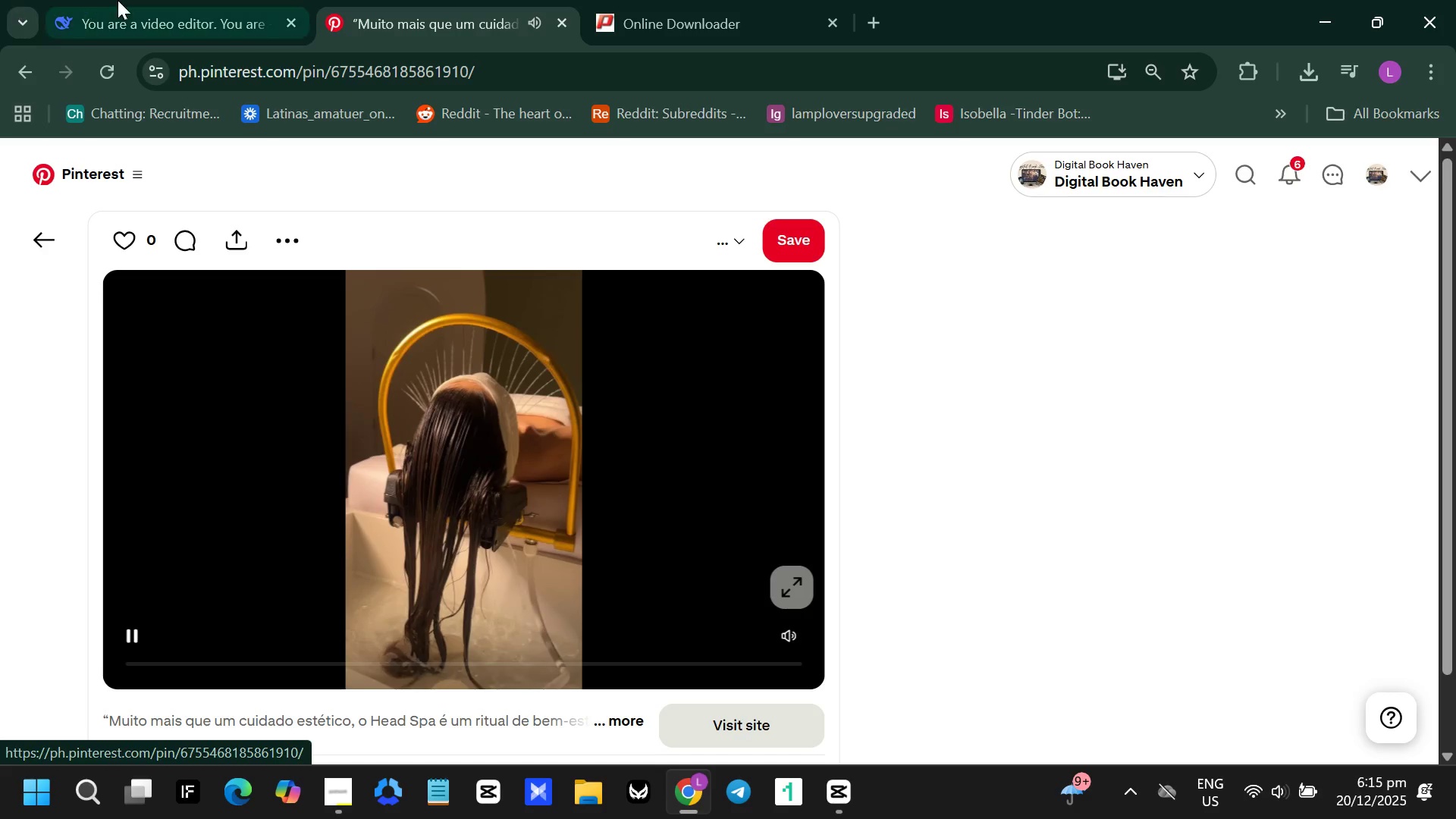 
left_click([118, 0])
 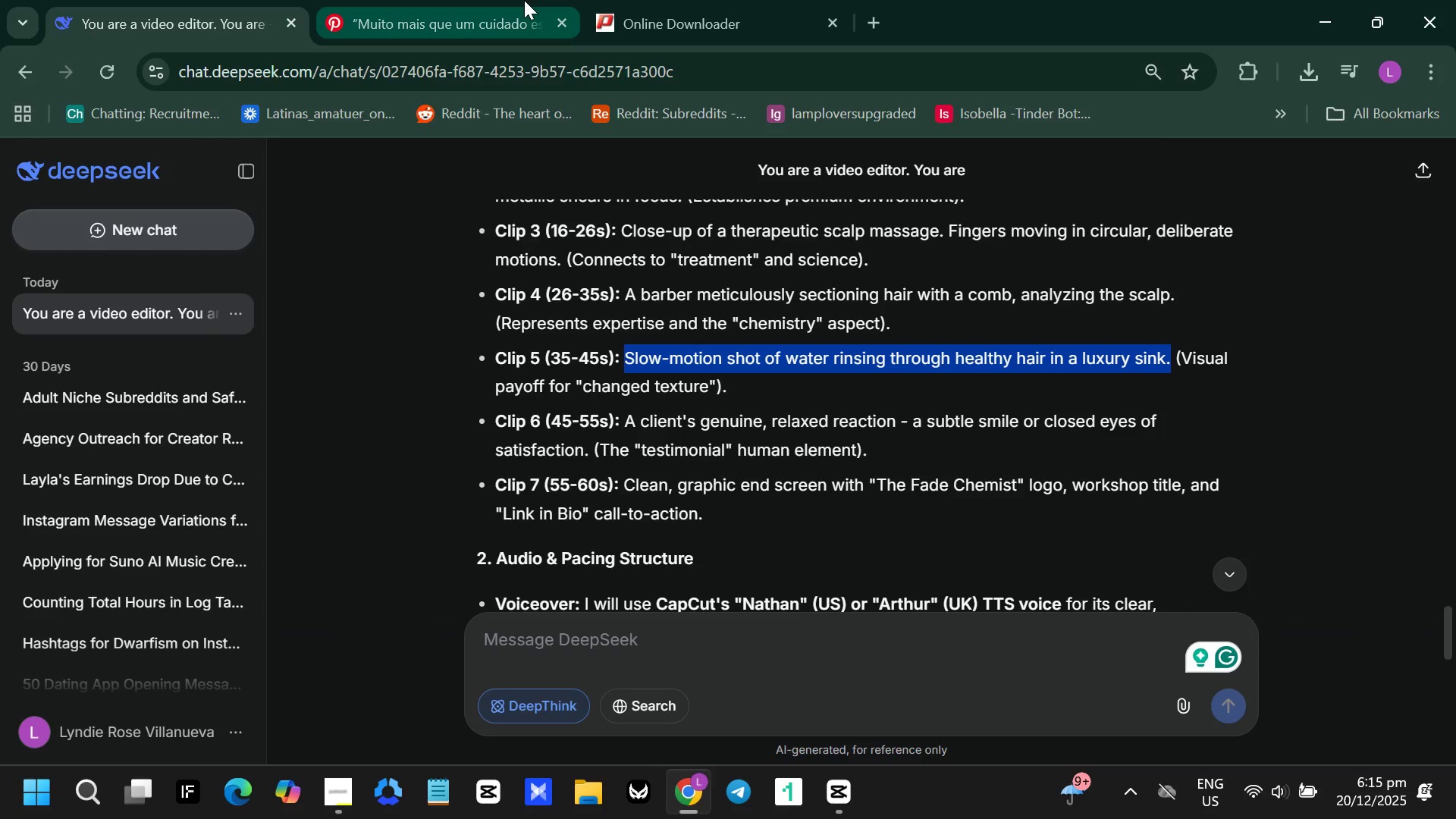 
left_click([524, 0])
 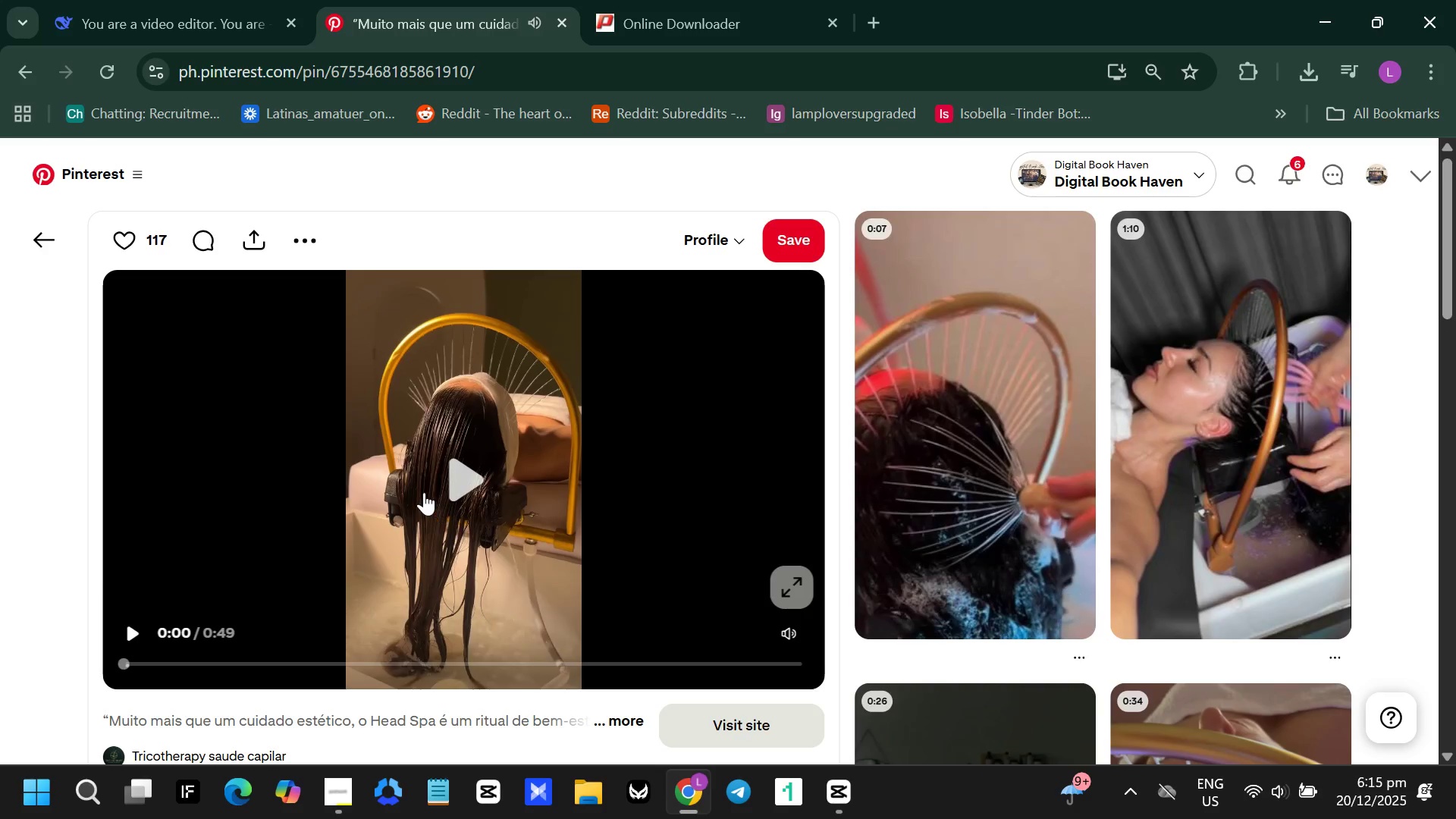 
left_click([470, 487])
 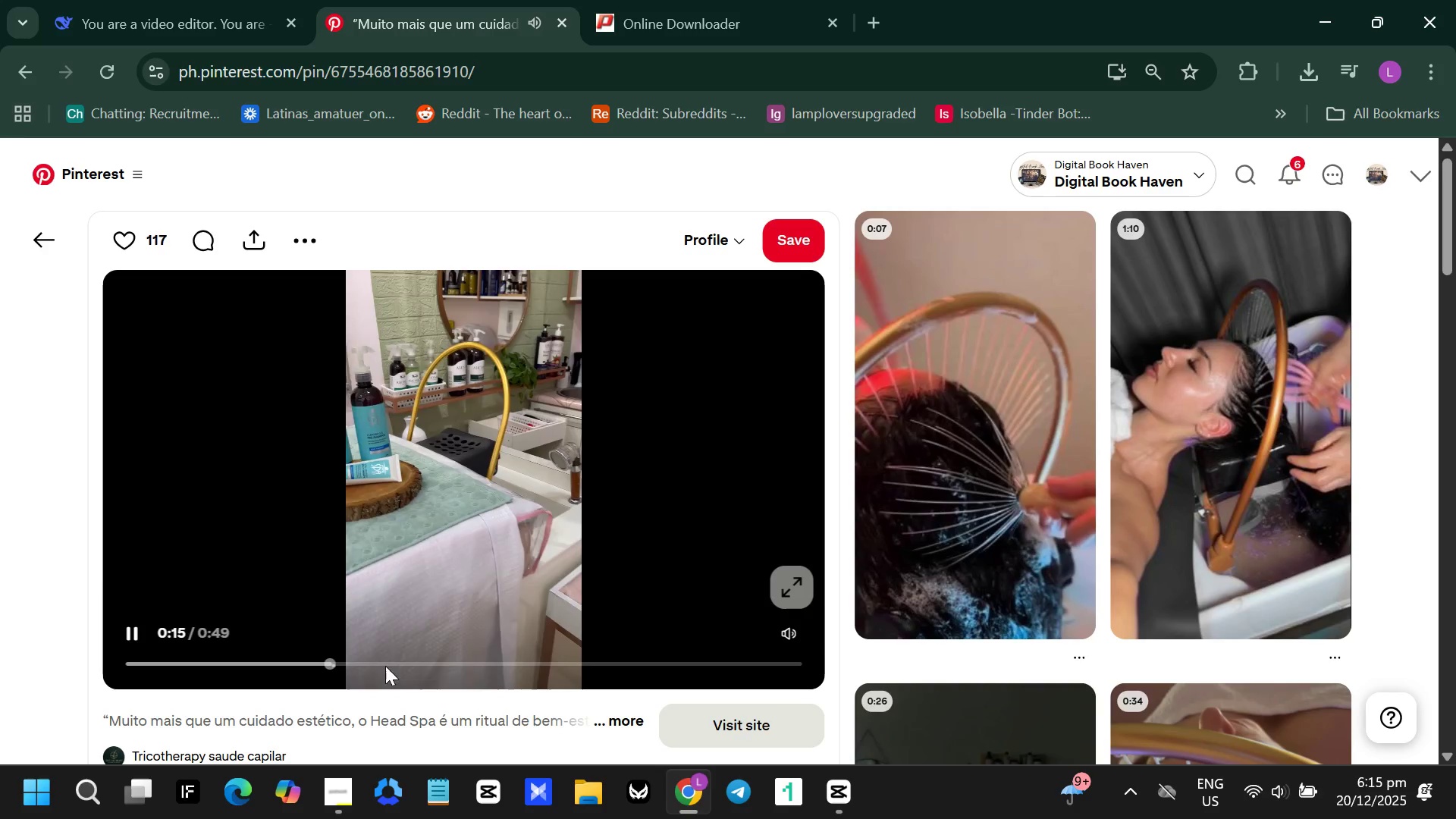 
left_click([237, 657])
 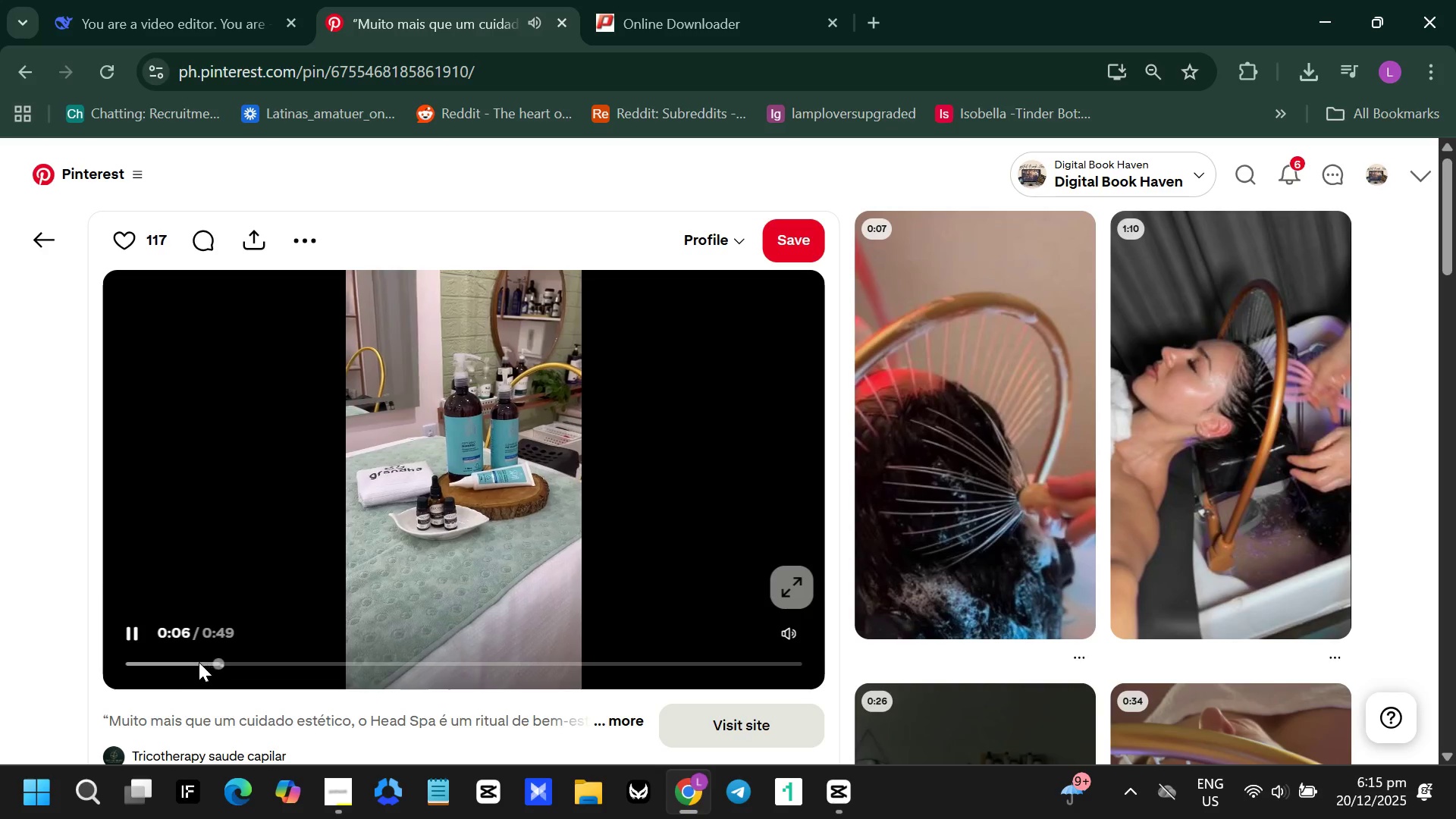 
left_click([185, 660])
 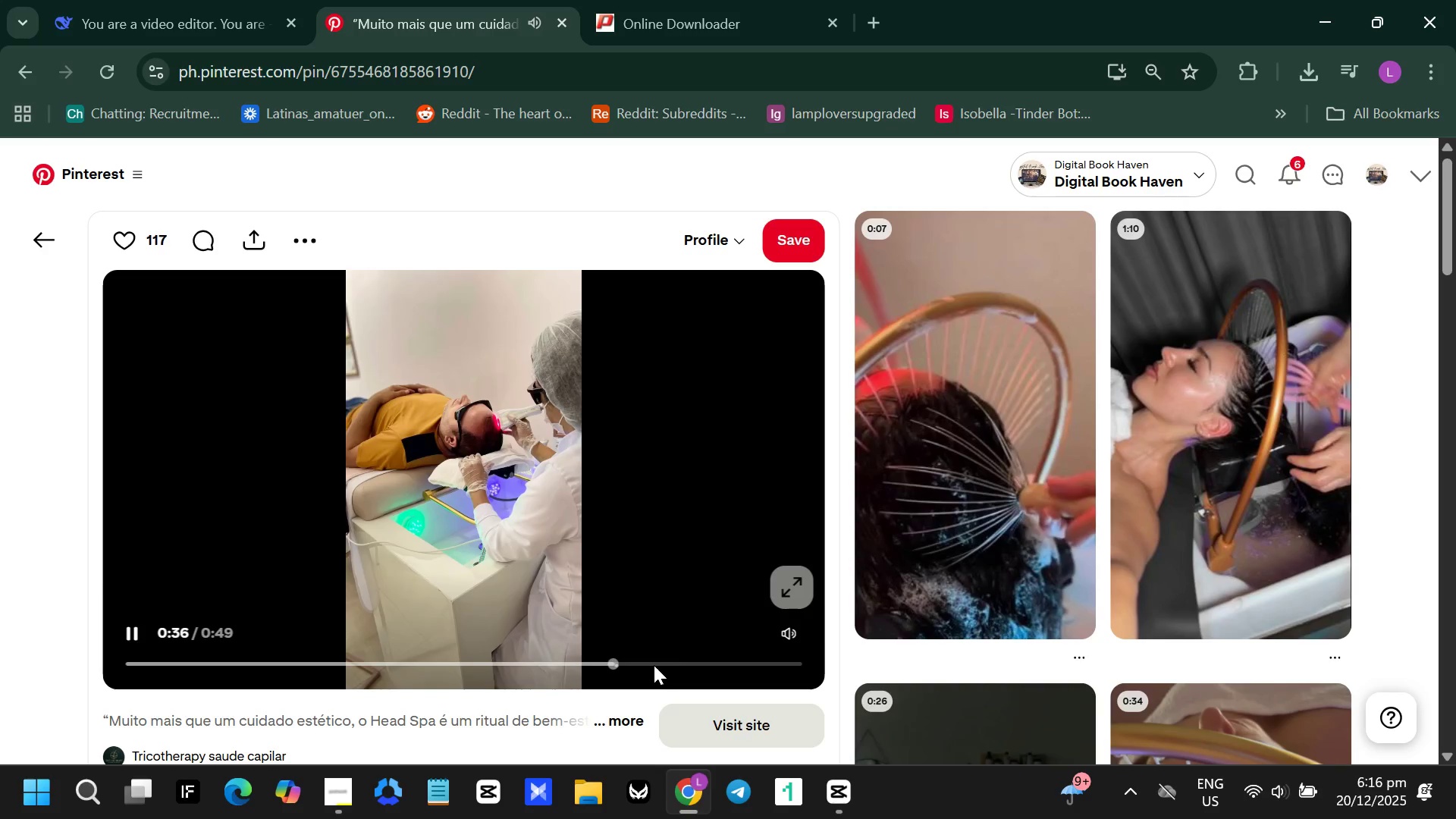 
left_click([693, 663])
 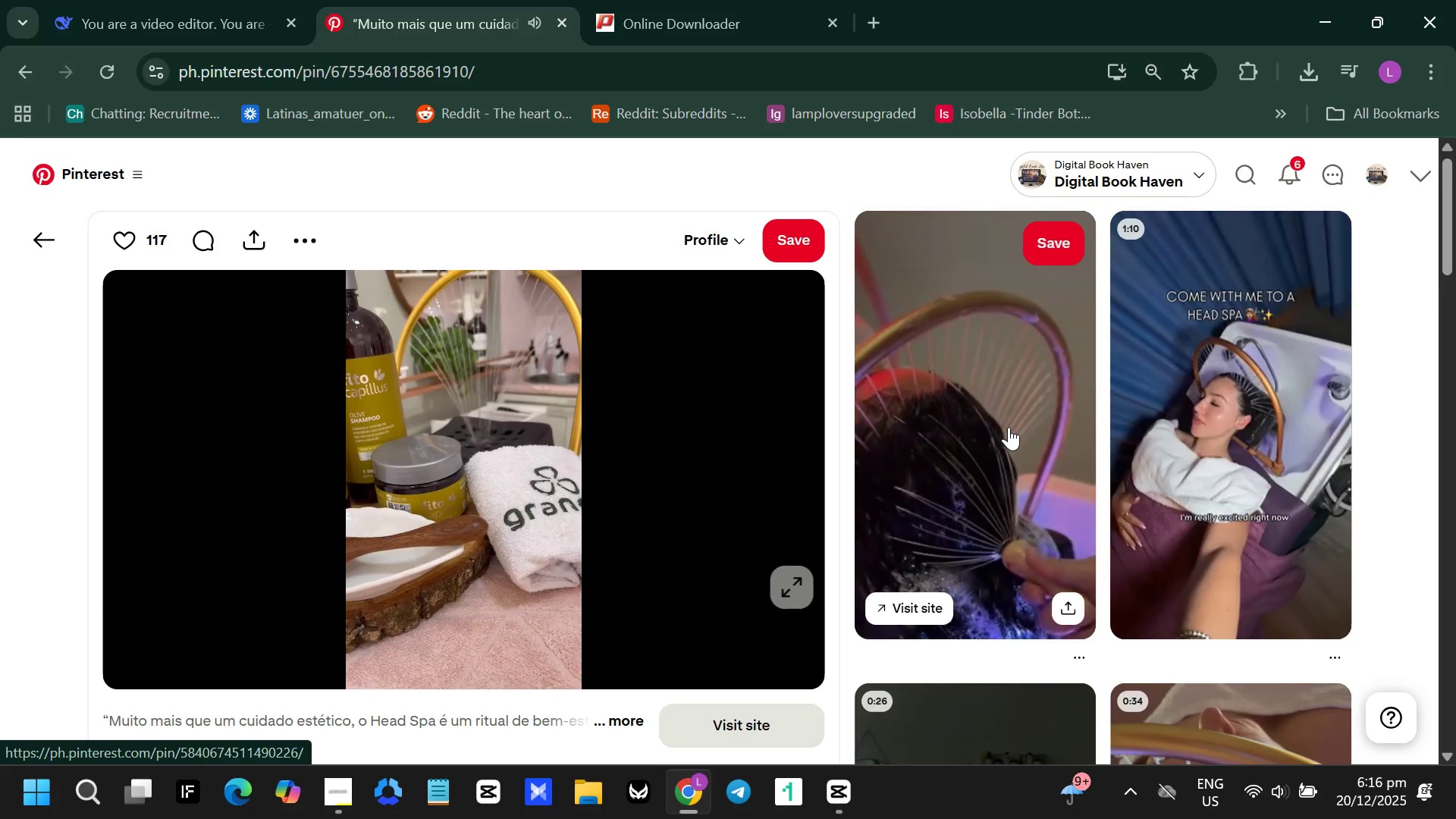 
wait(5.16)
 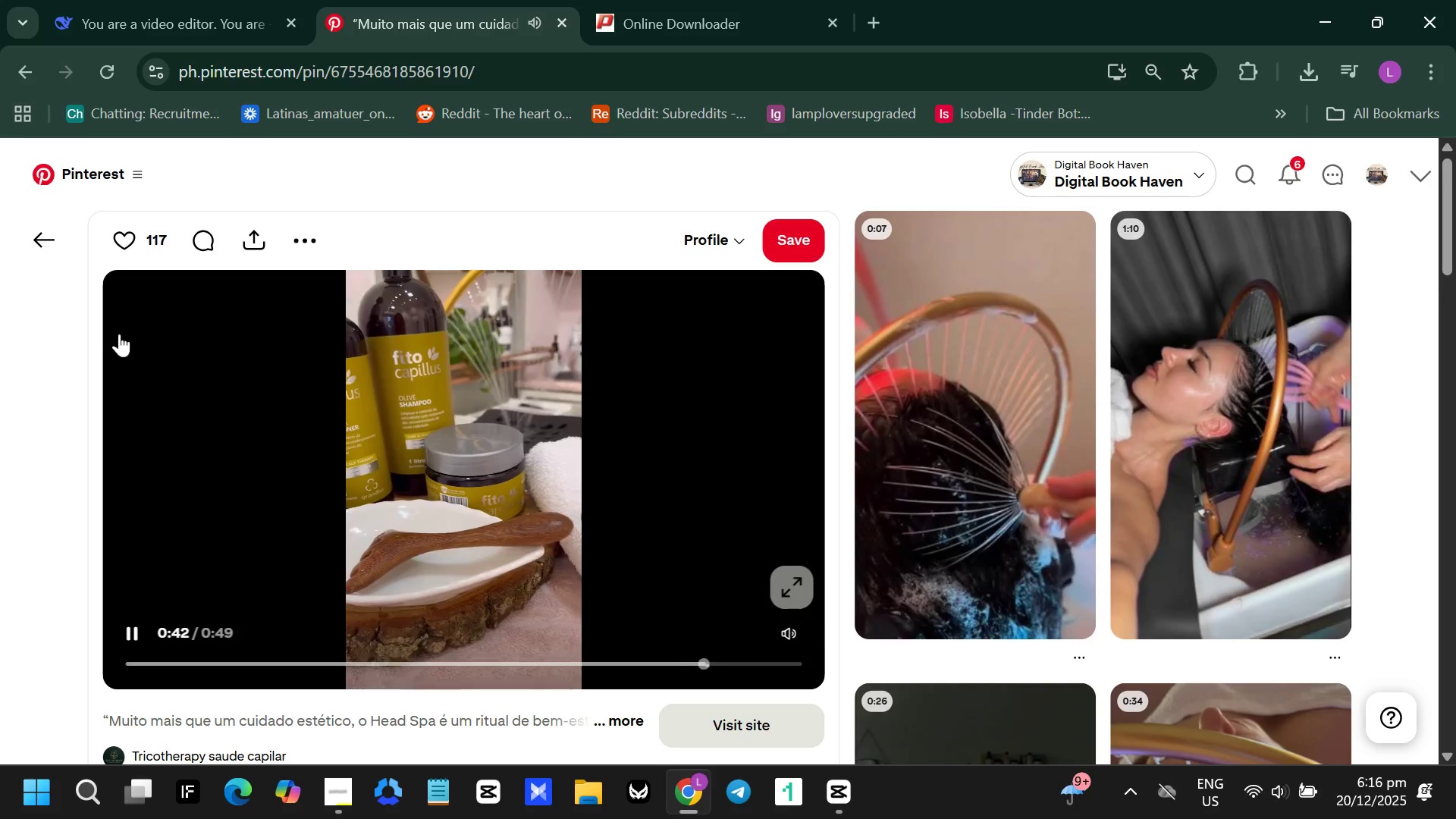 
left_click([1008, 427])
 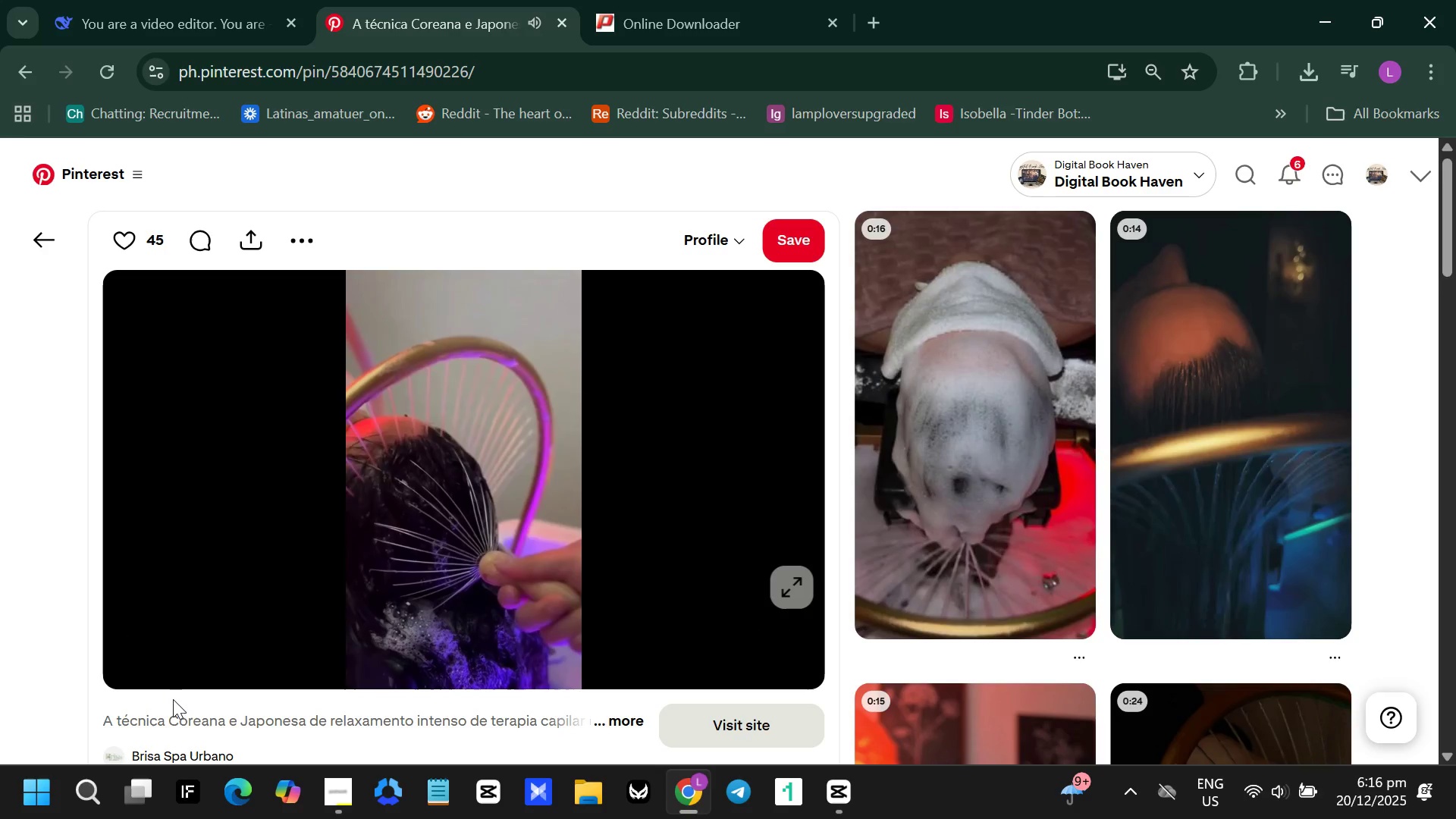 
wait(12.03)
 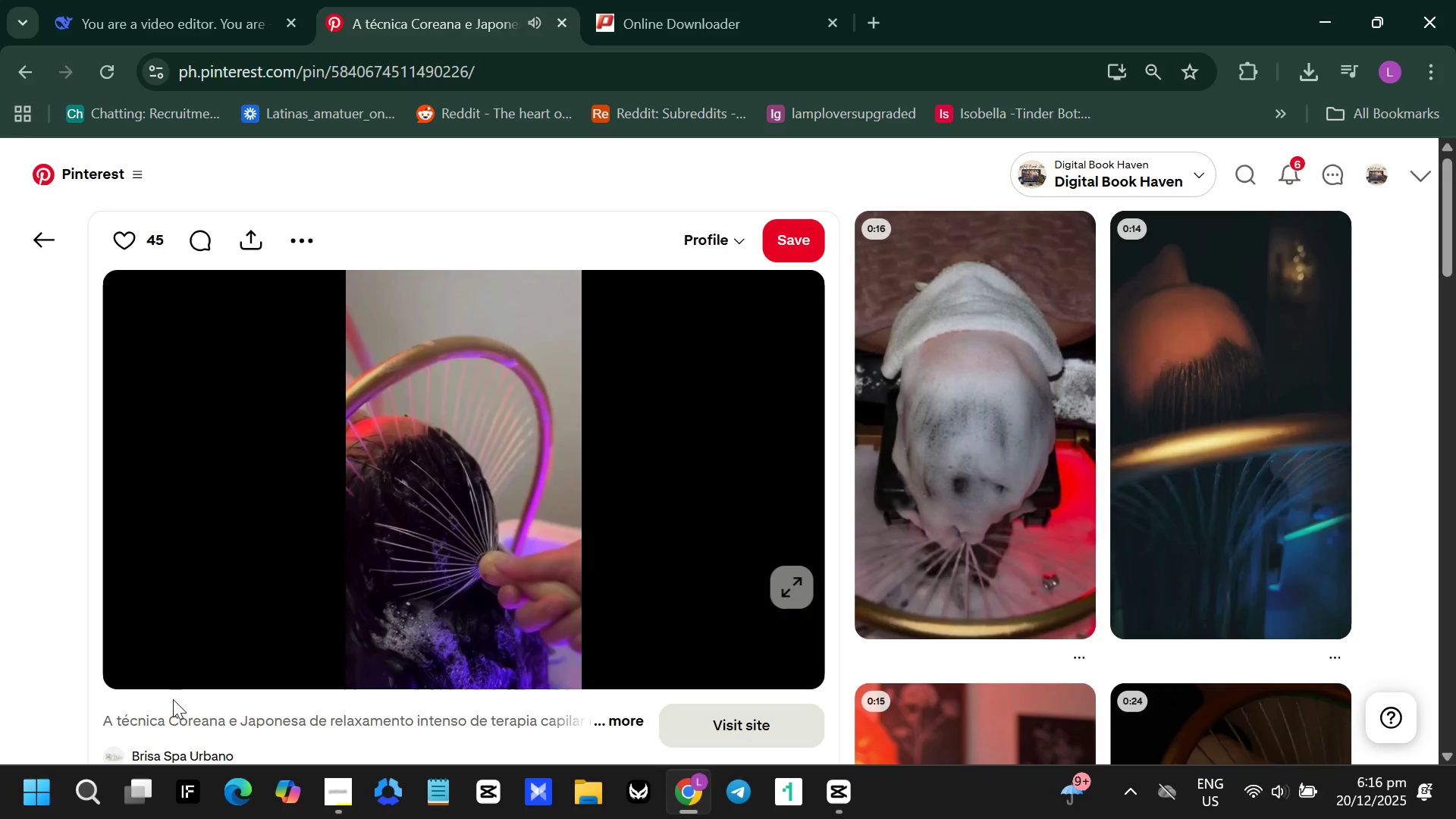 
left_click([1022, 518])
 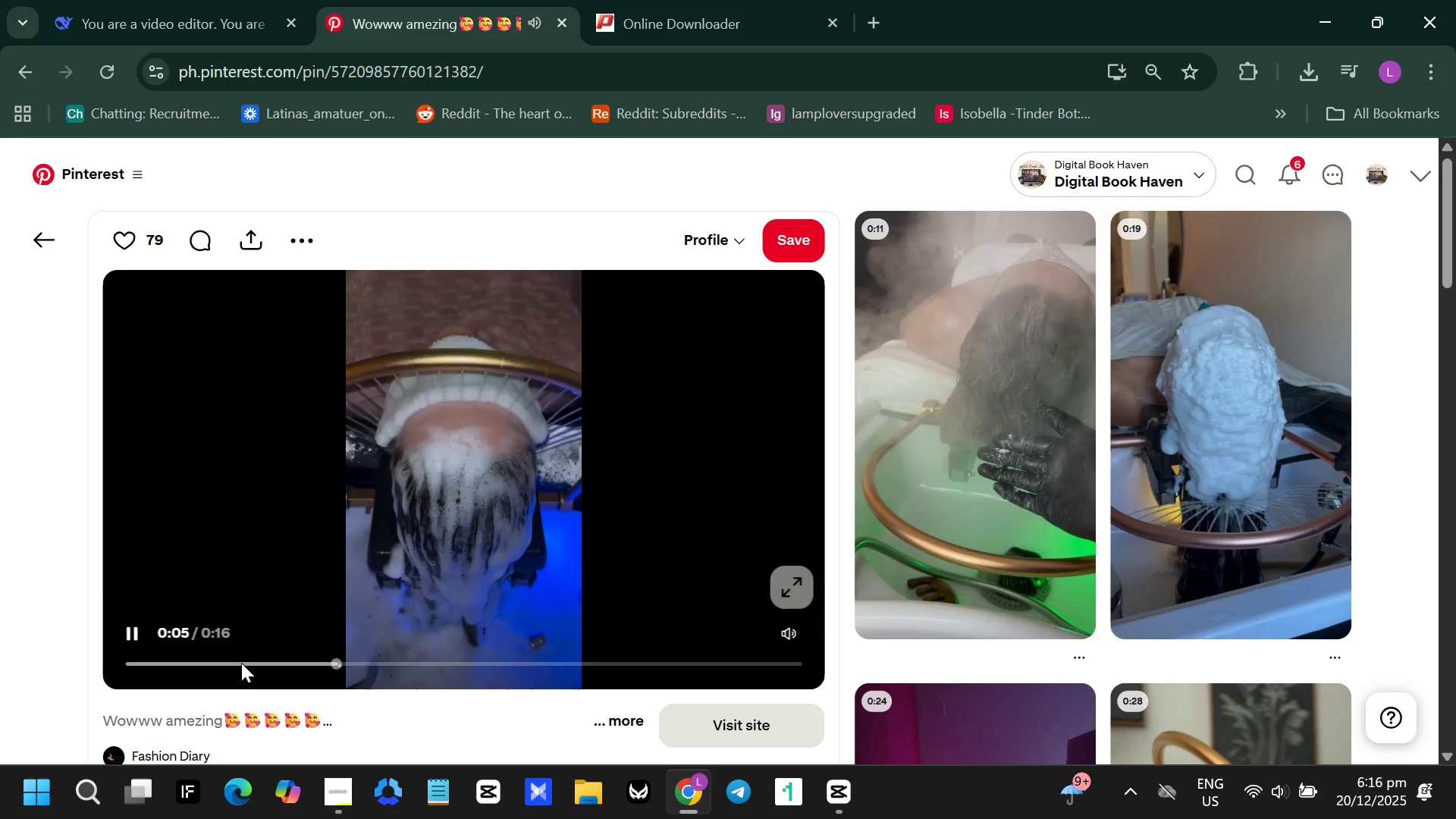 
wait(11.62)
 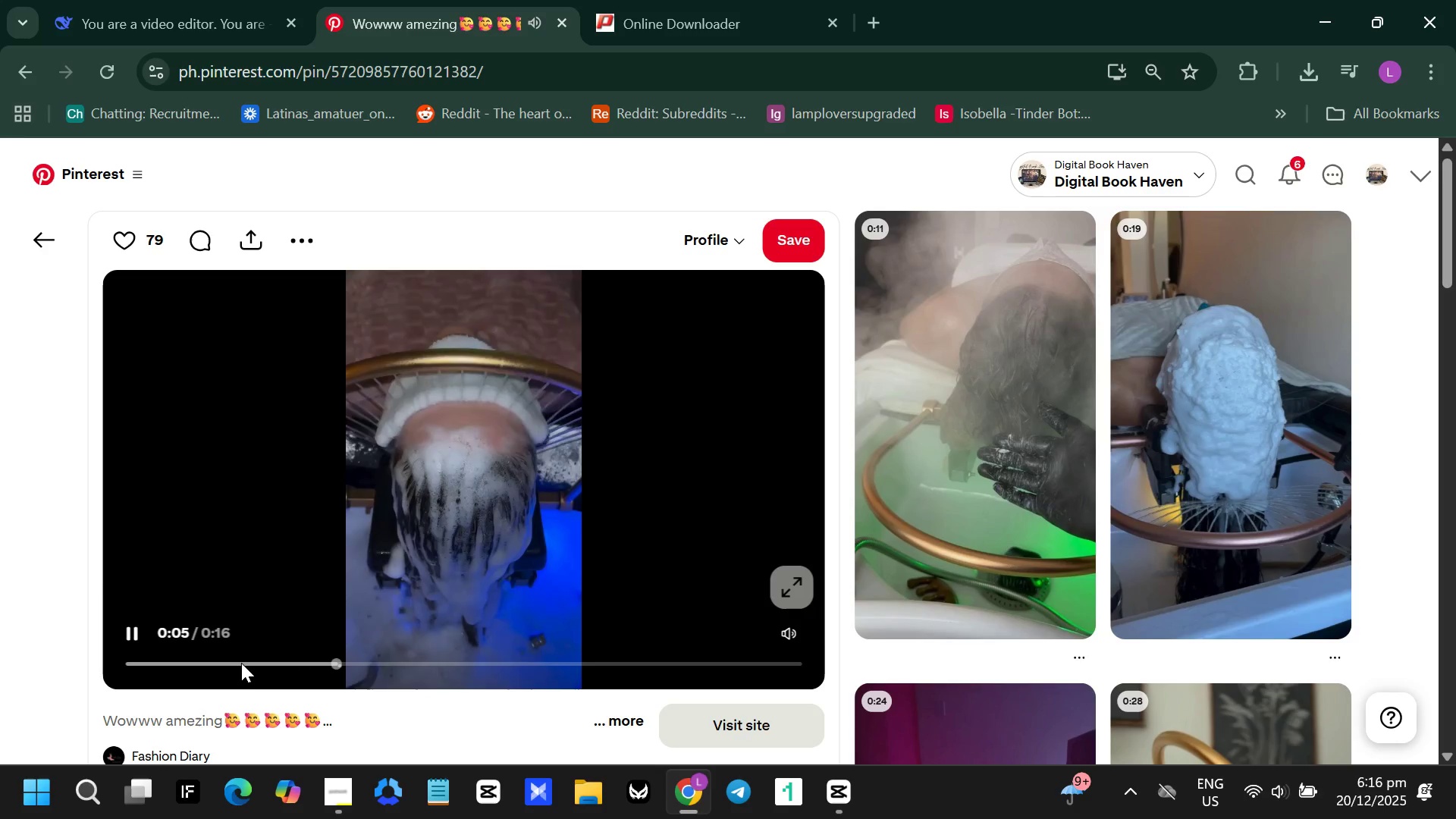 
left_click([518, 74])
 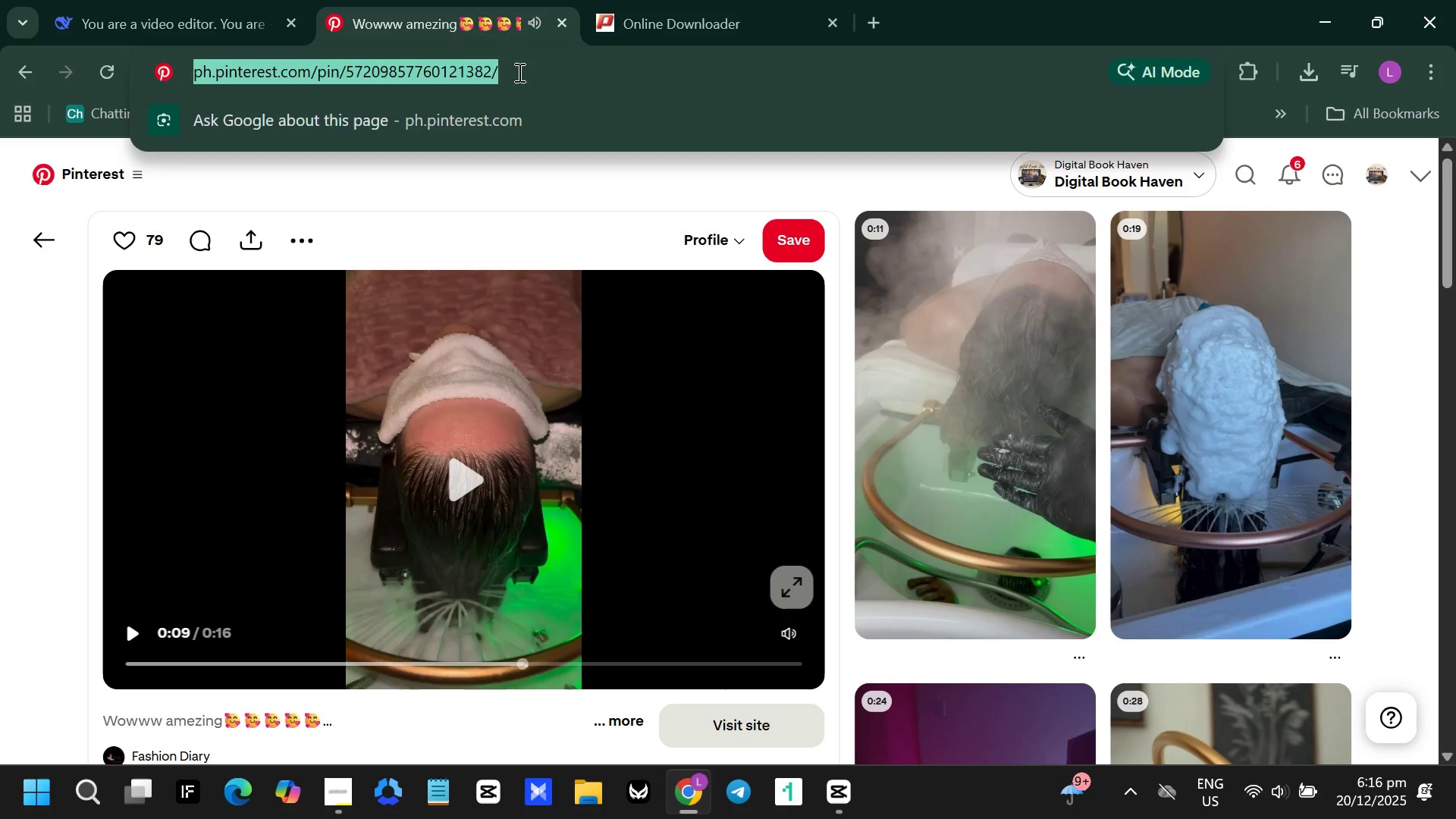 
key(Control+ControlLeft)
 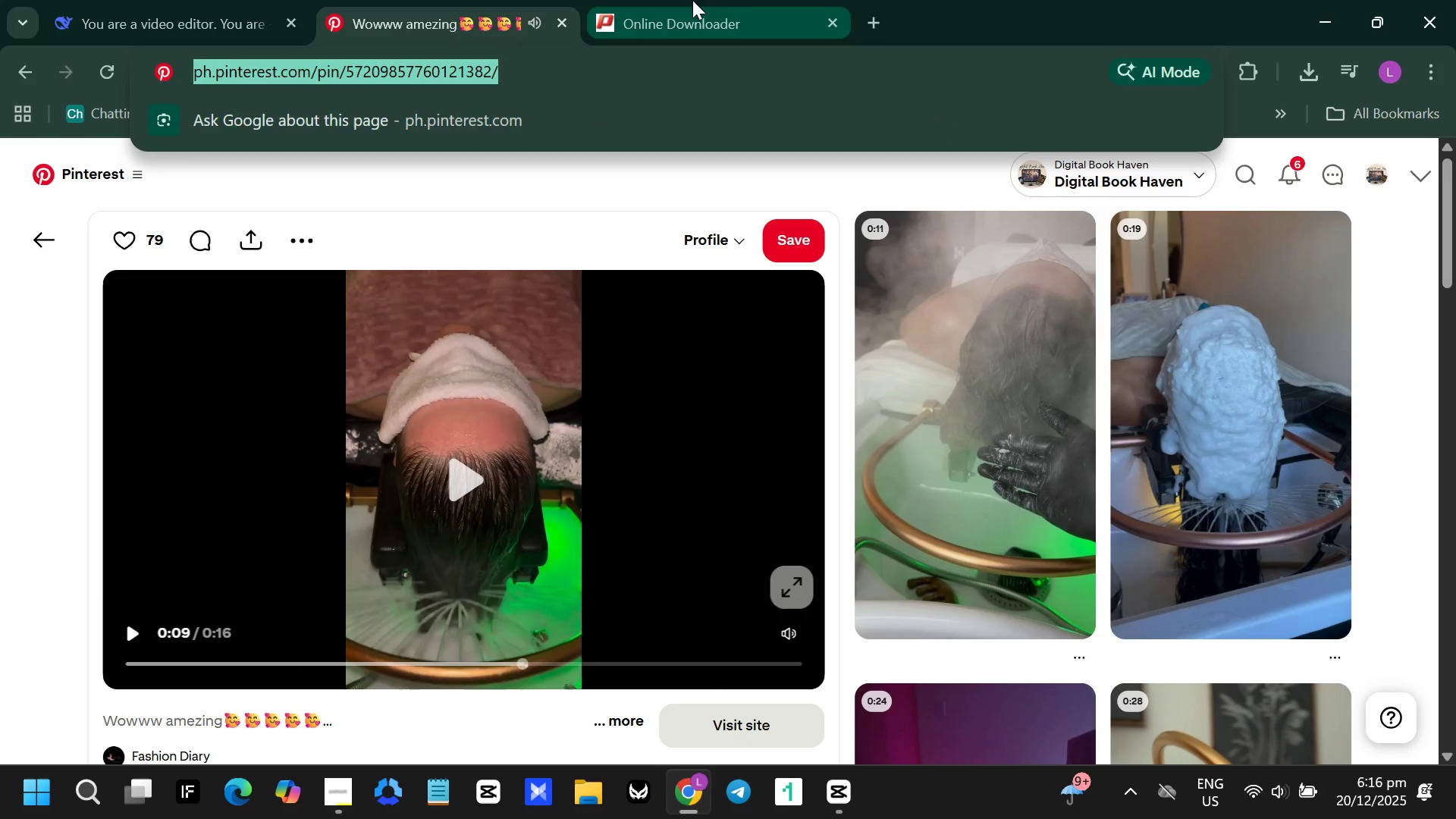 
key(Control+C)
 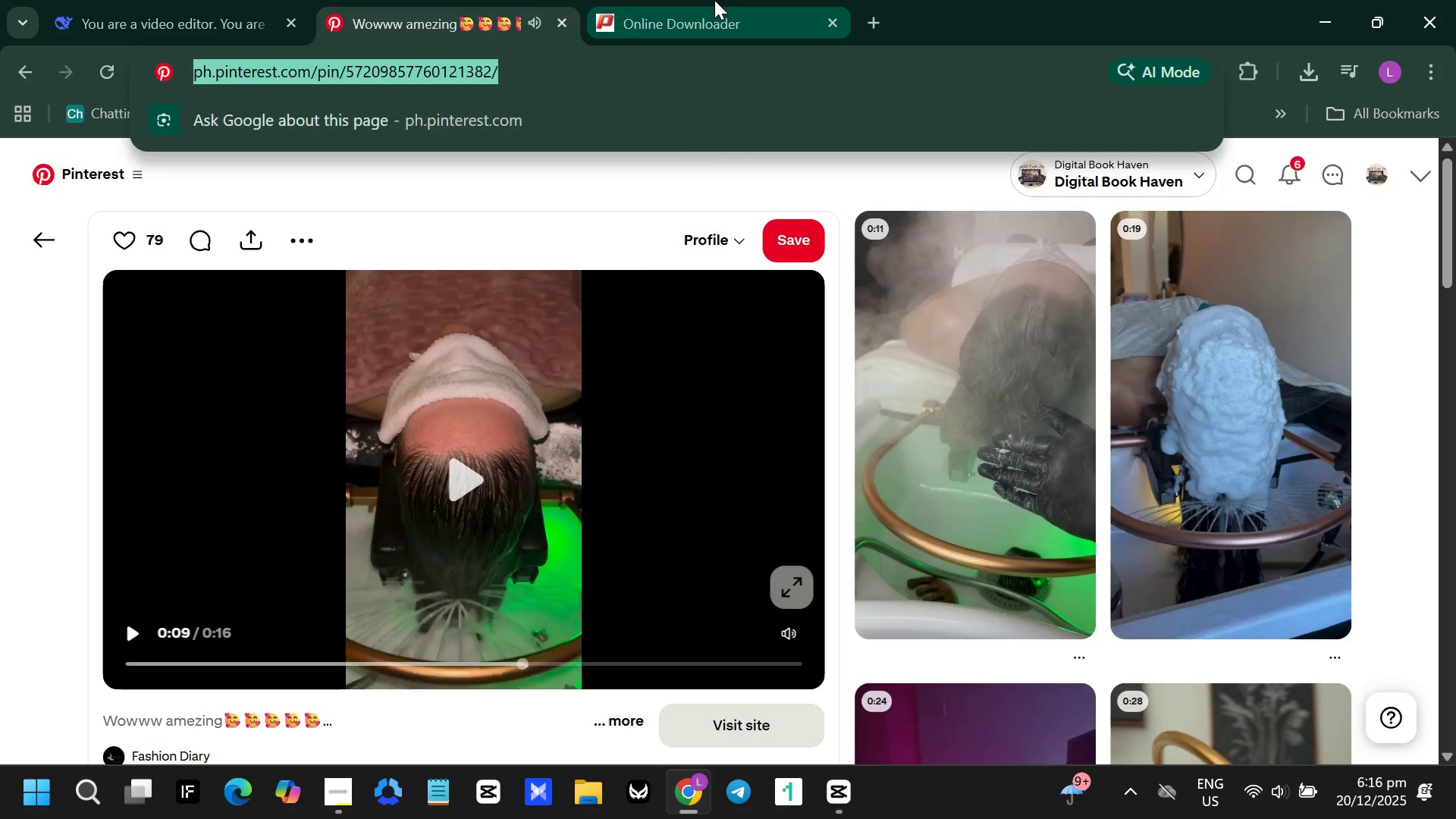 
left_click([714, 0])
 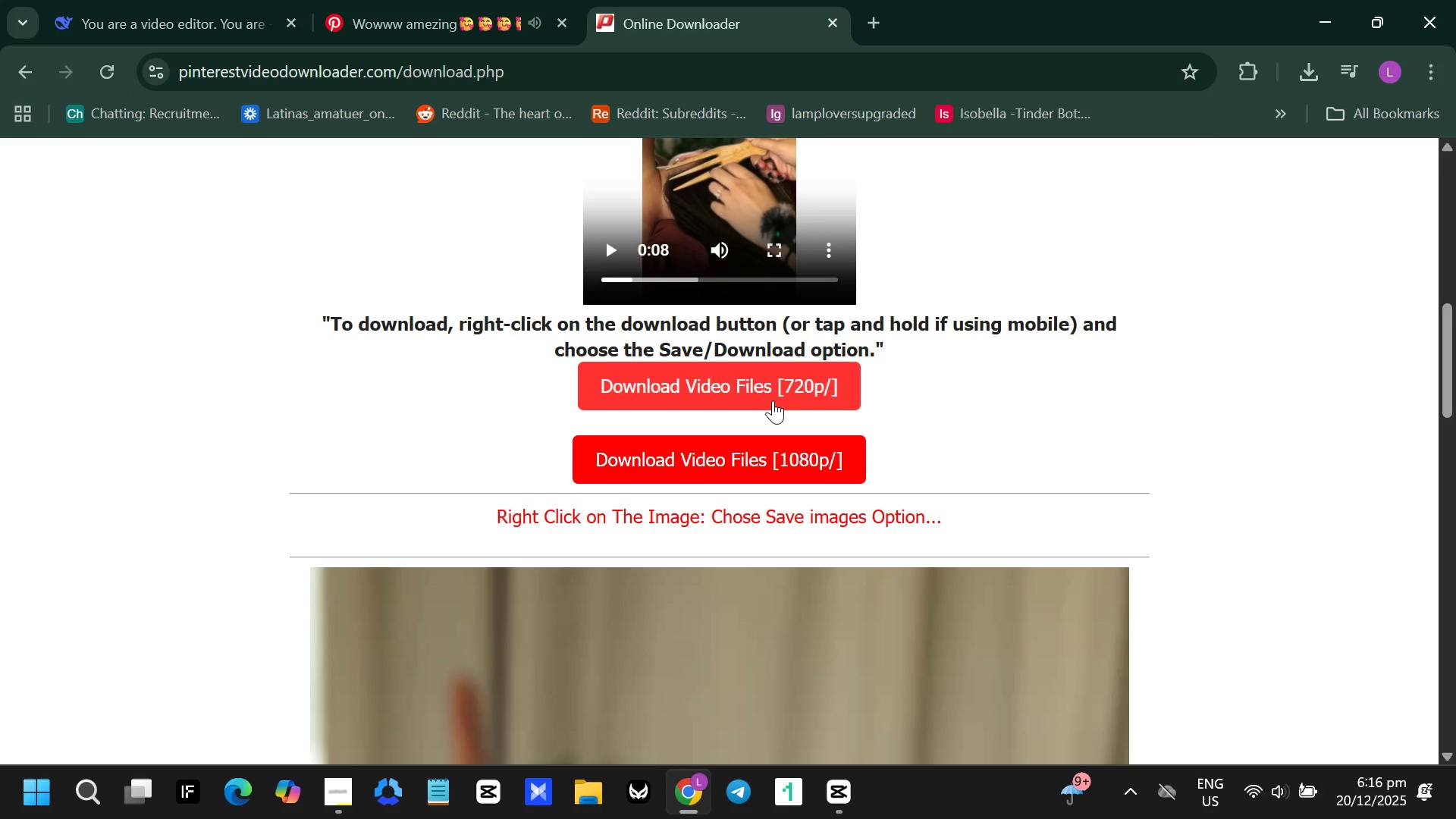 
scroll: coordinate [789, 356], scroll_direction: up, amount: 6.0
 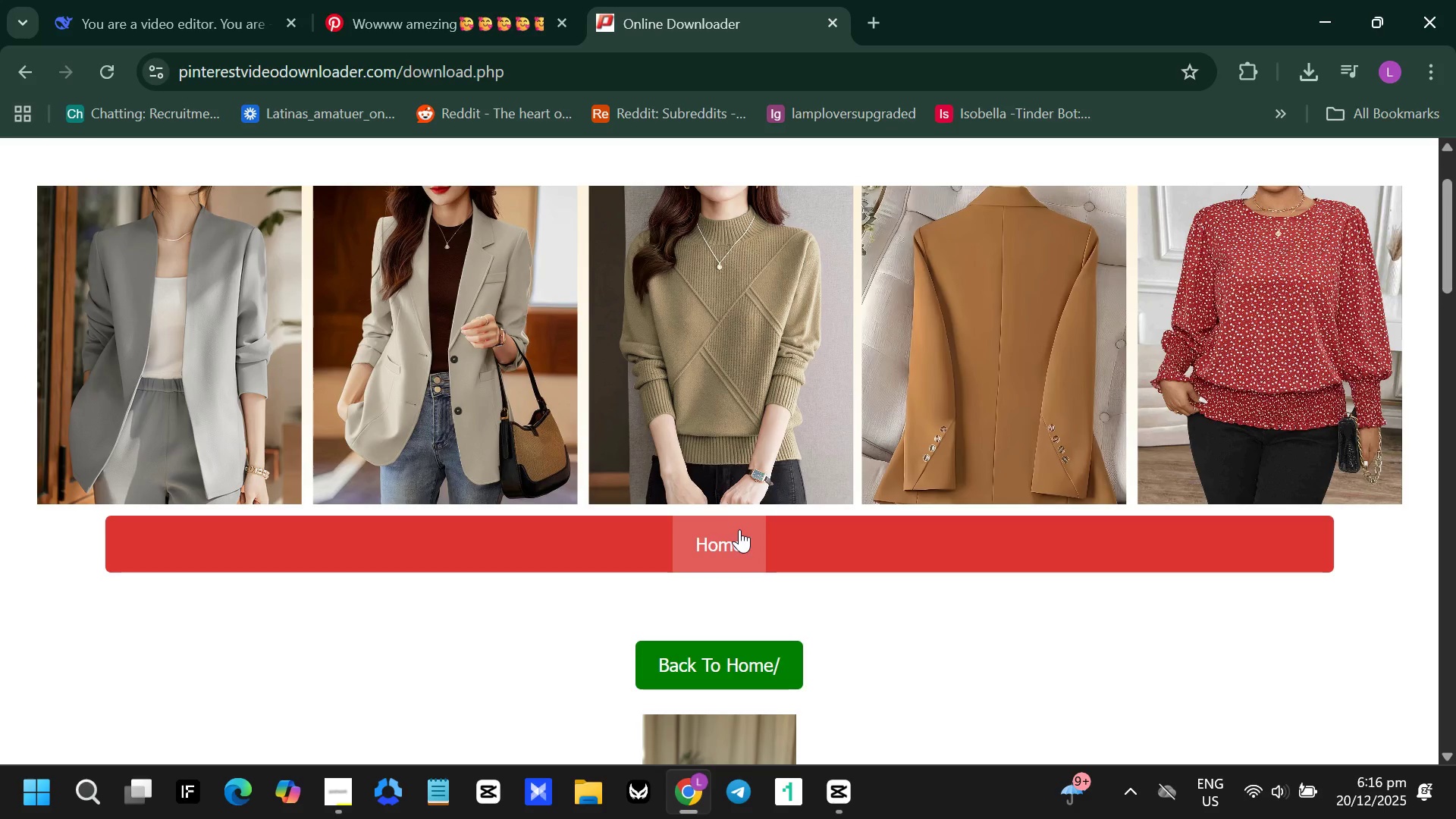 
left_click([736, 529])
 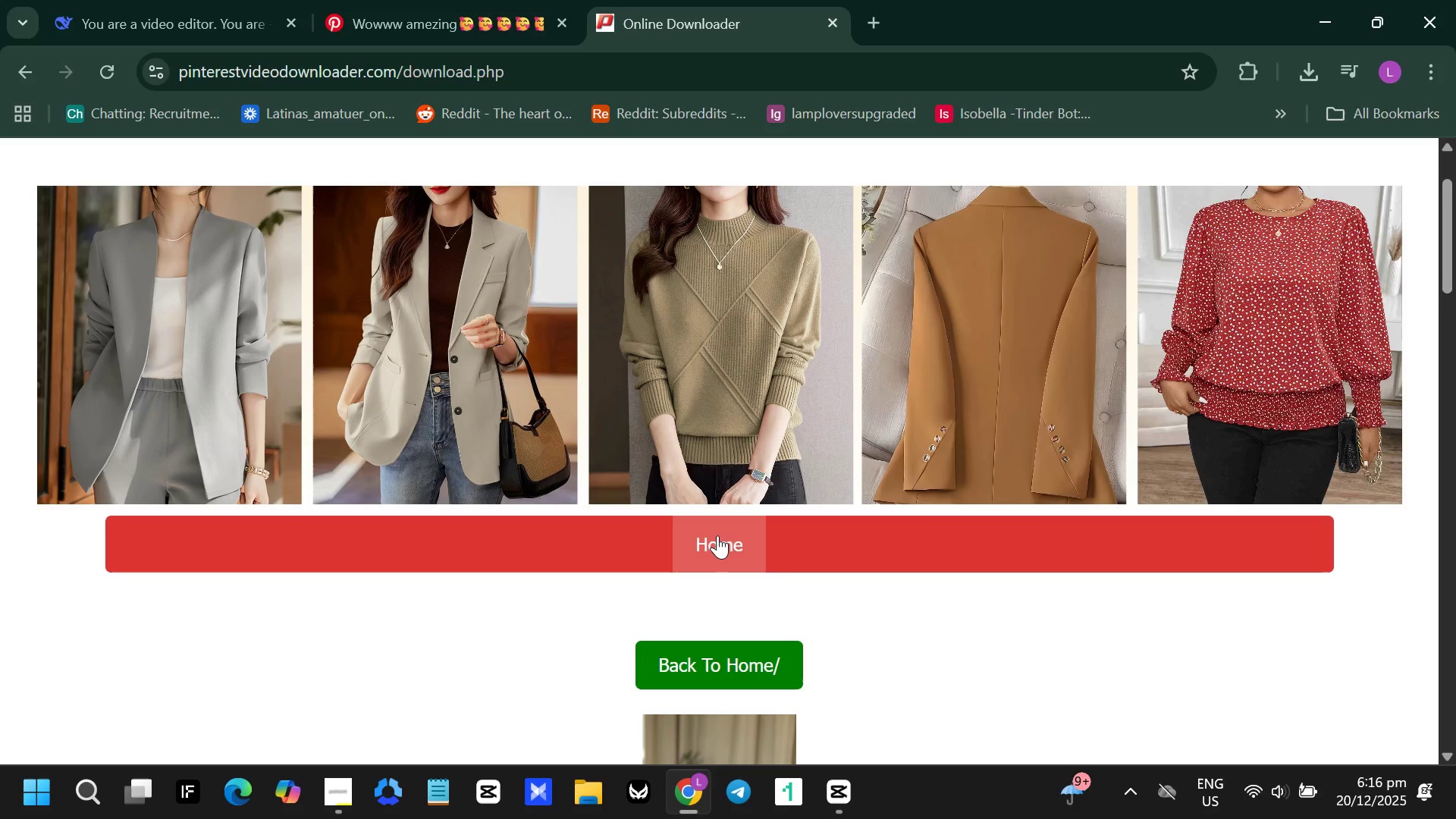 
left_click([717, 540])
 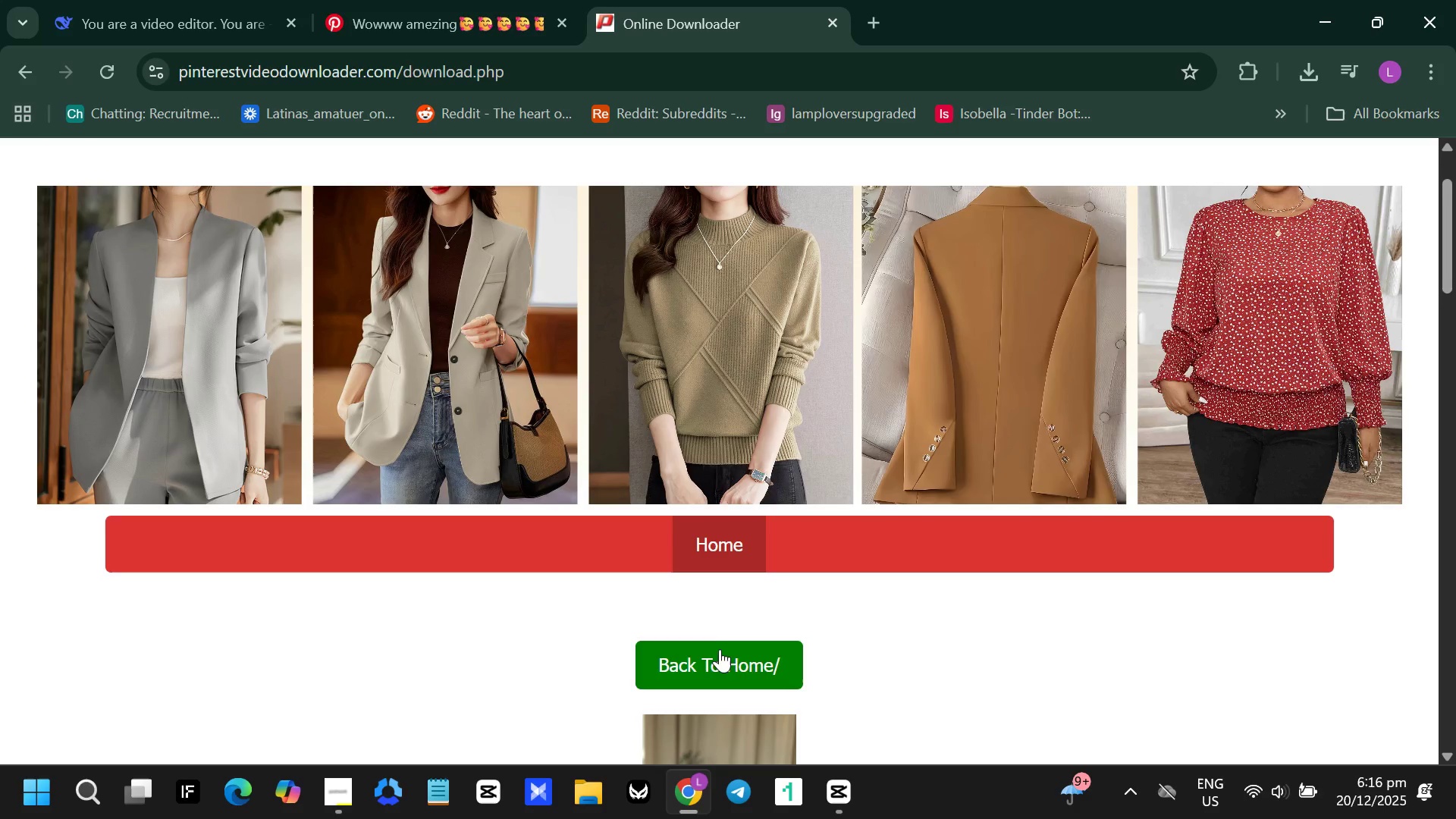 
left_click([717, 667])
 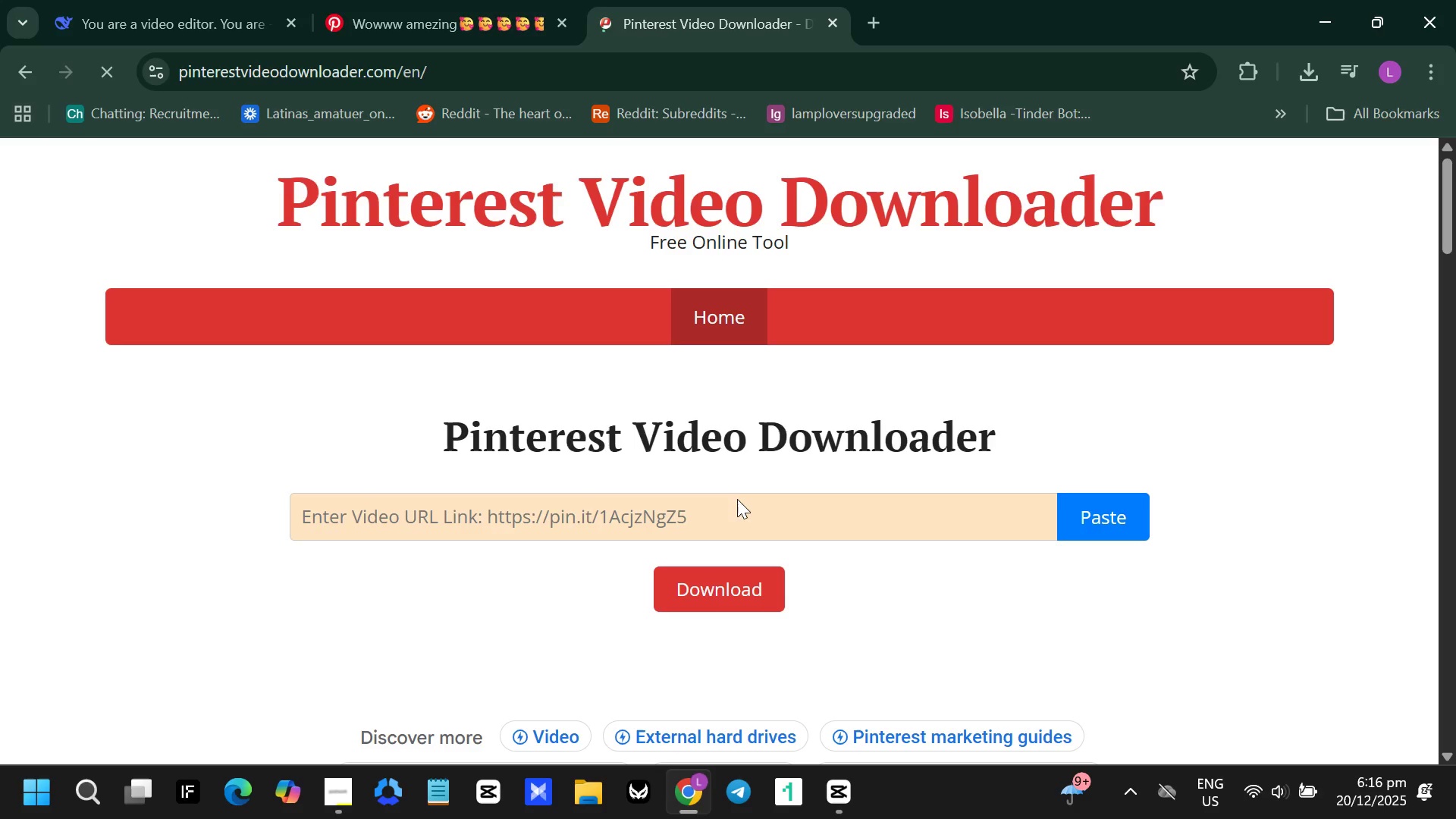 
left_click([736, 504])
 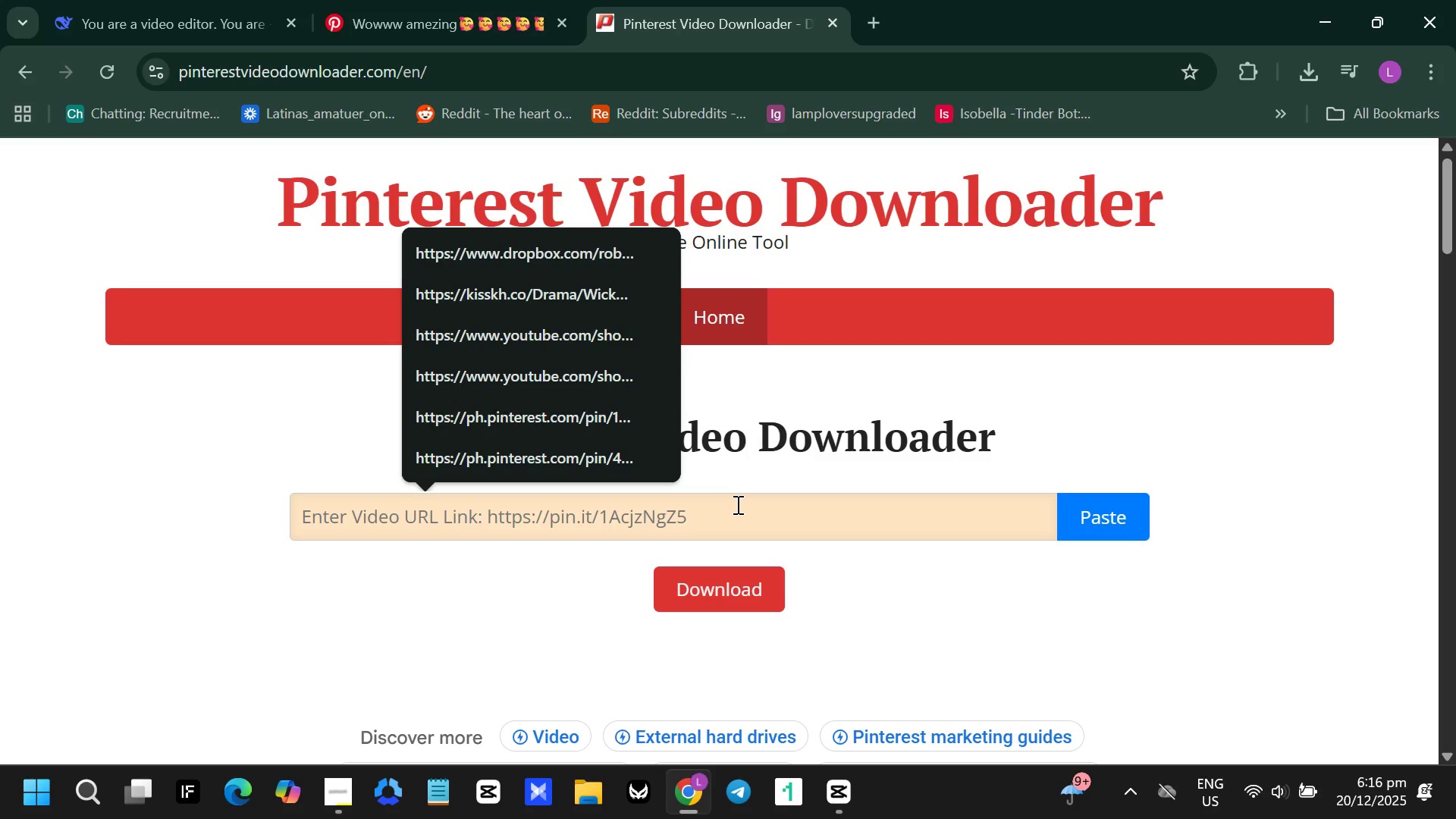 
key(Control+V)
 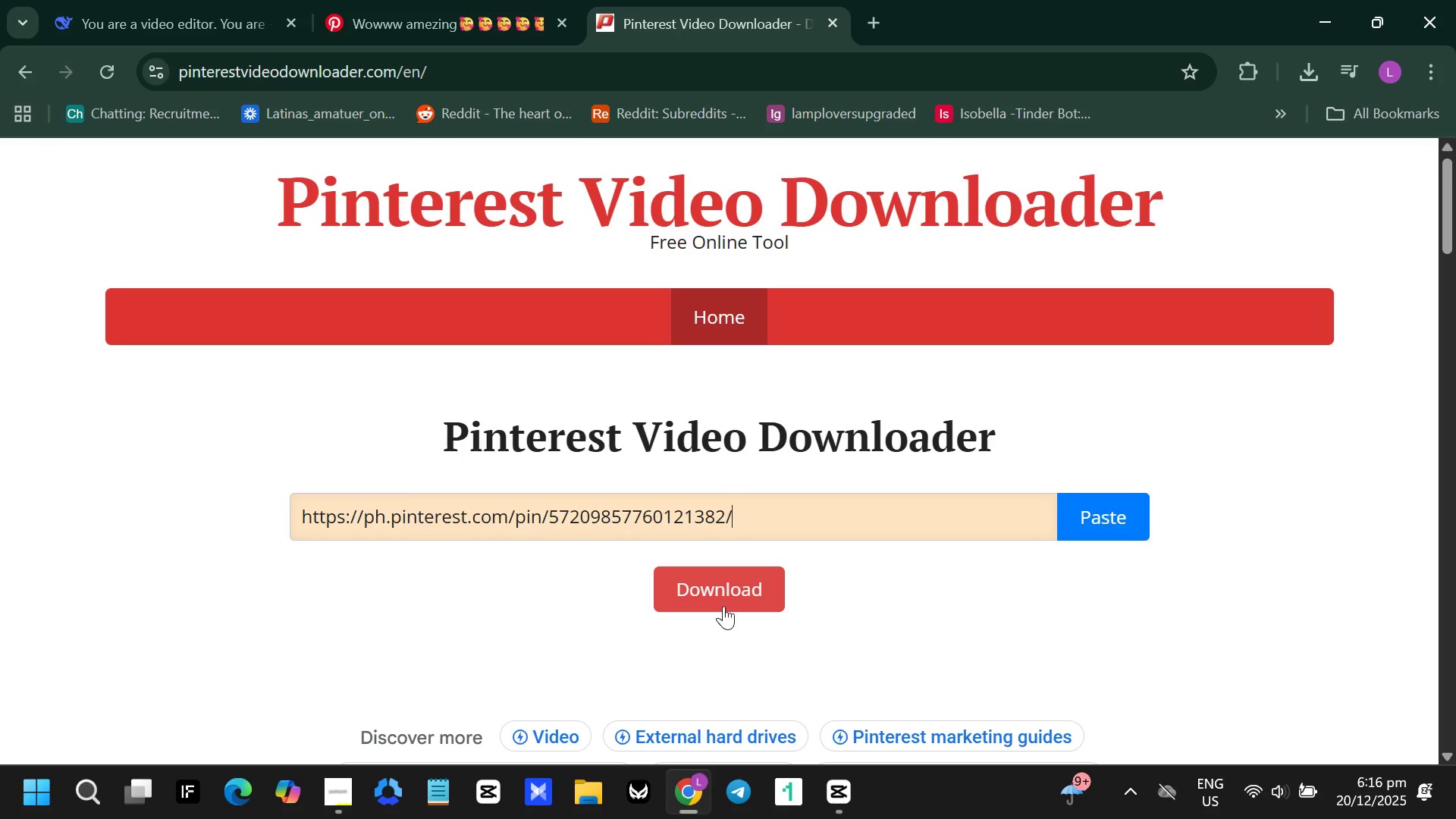 
left_click([723, 606])
 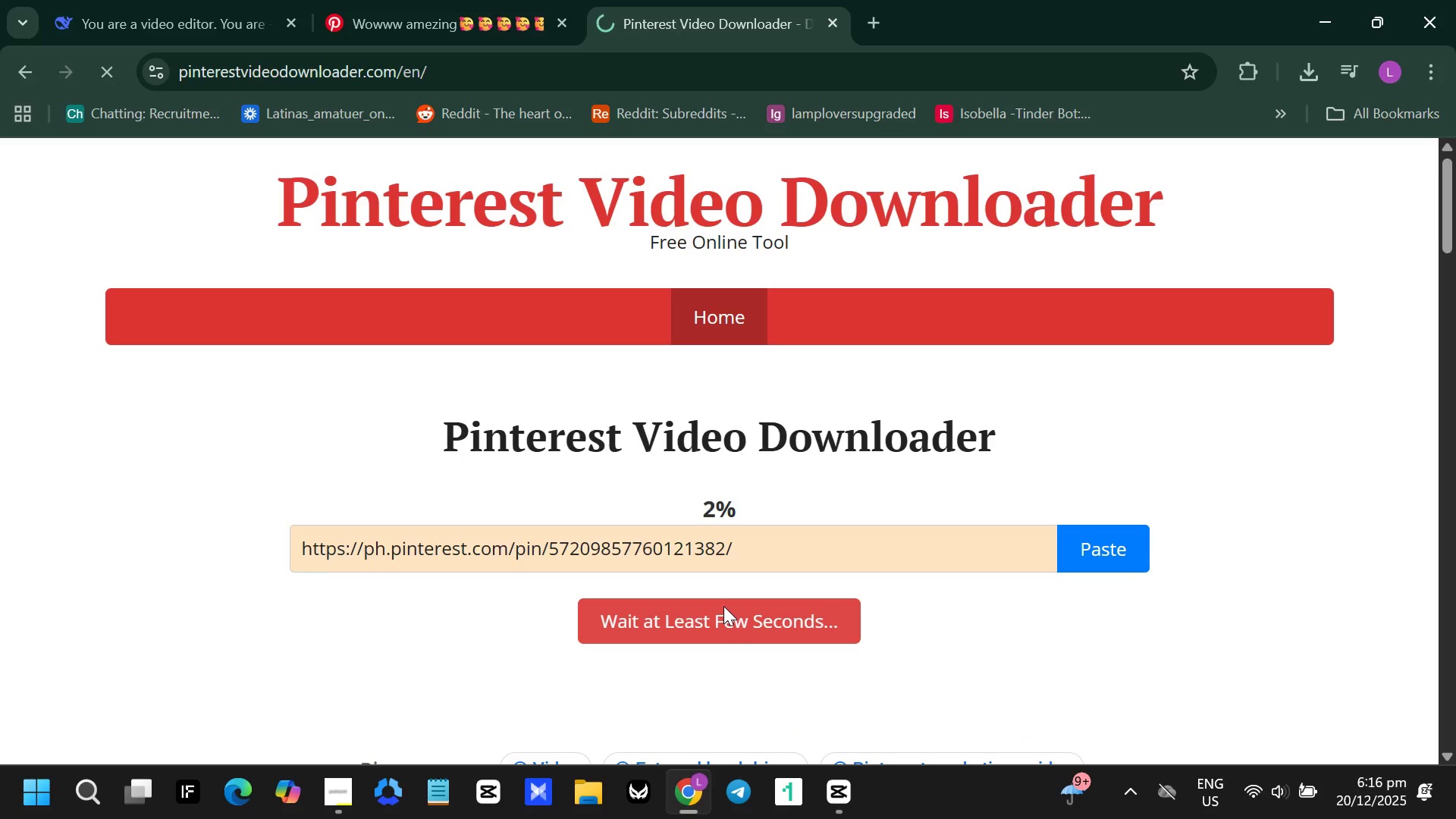 
scroll: coordinate [775, 430], scroll_direction: down, amount: 10.0
 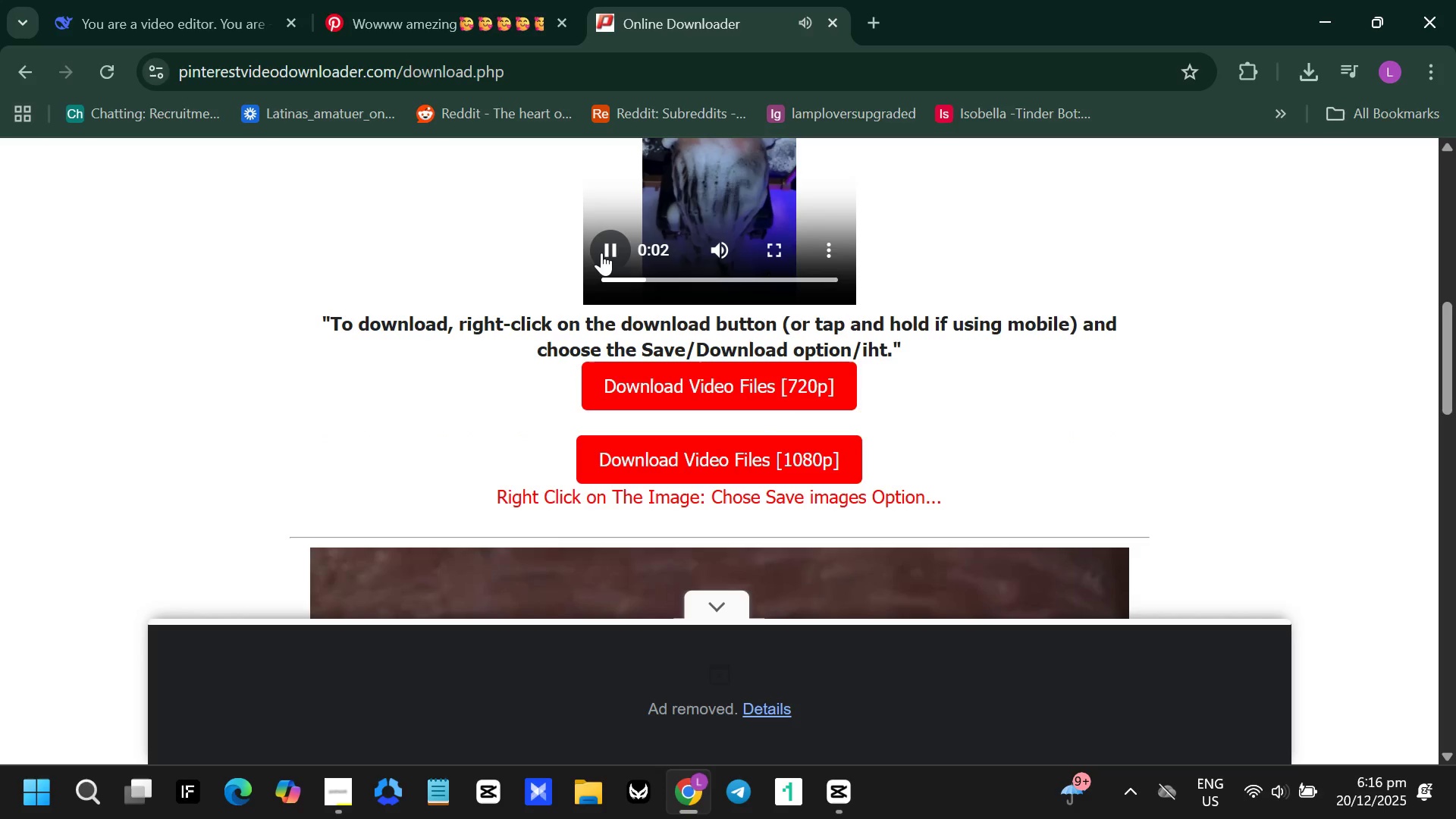 
left_click([601, 253])
 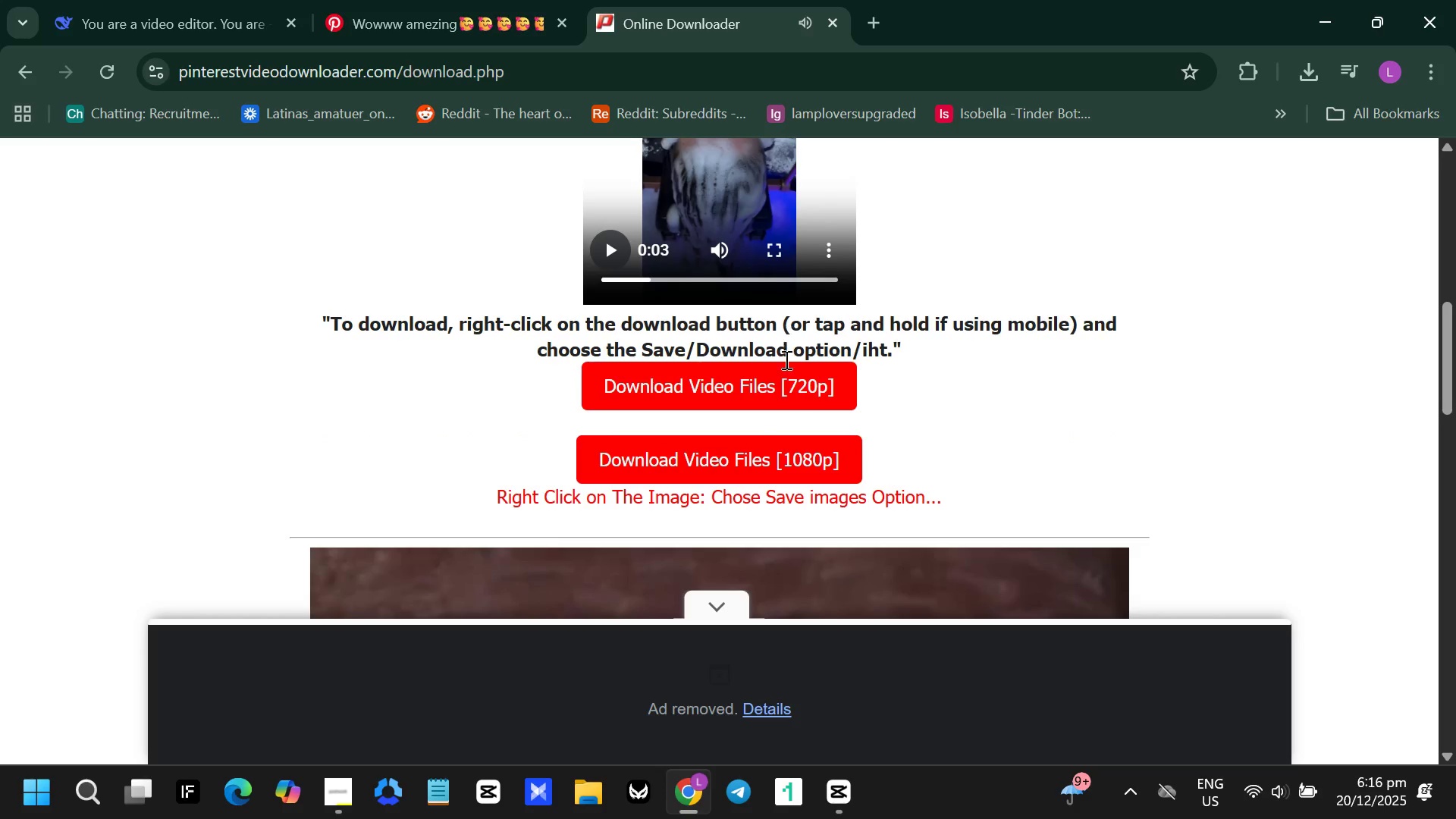 
left_click([781, 384])
 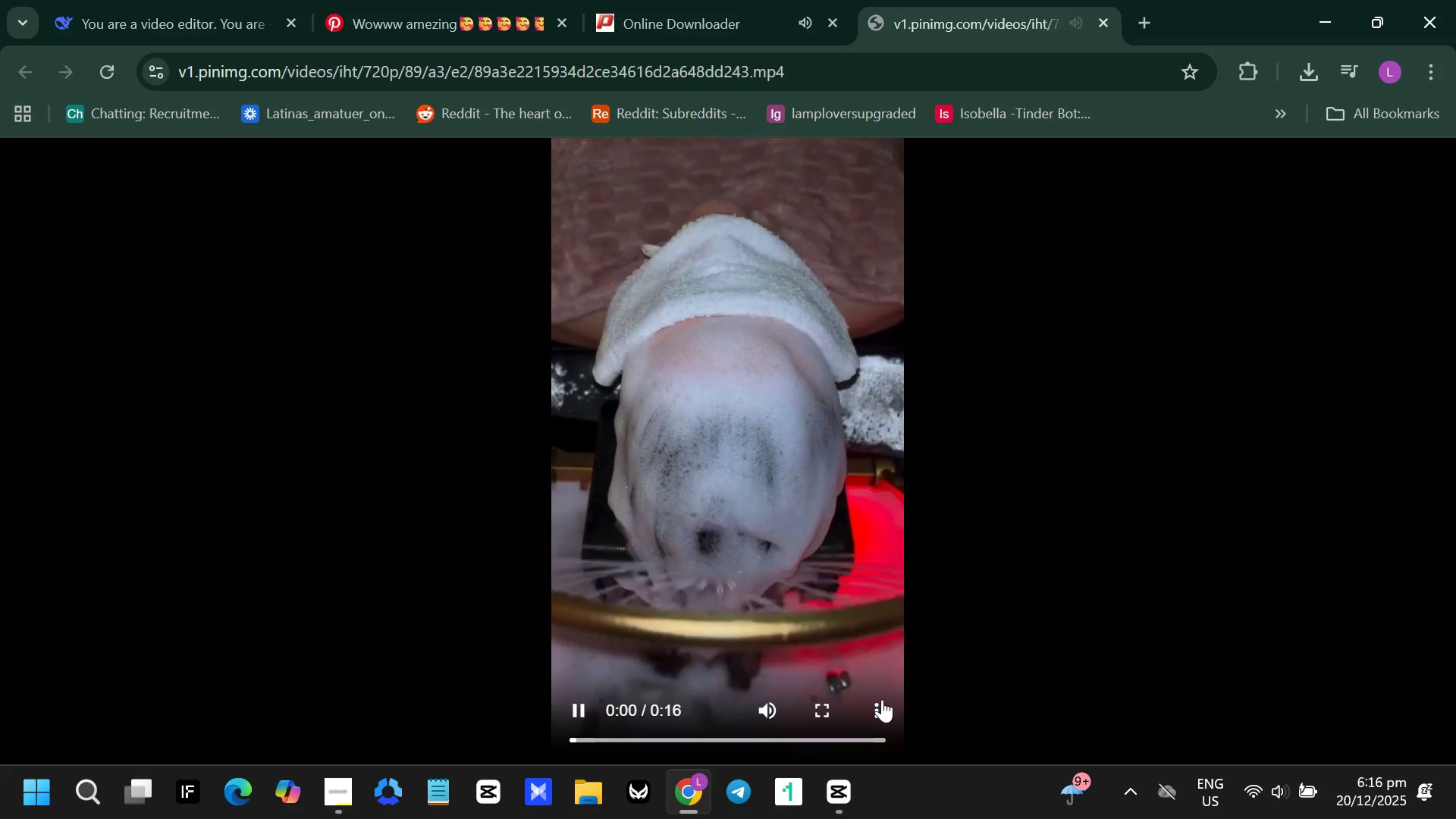 
left_click([797, 538])
 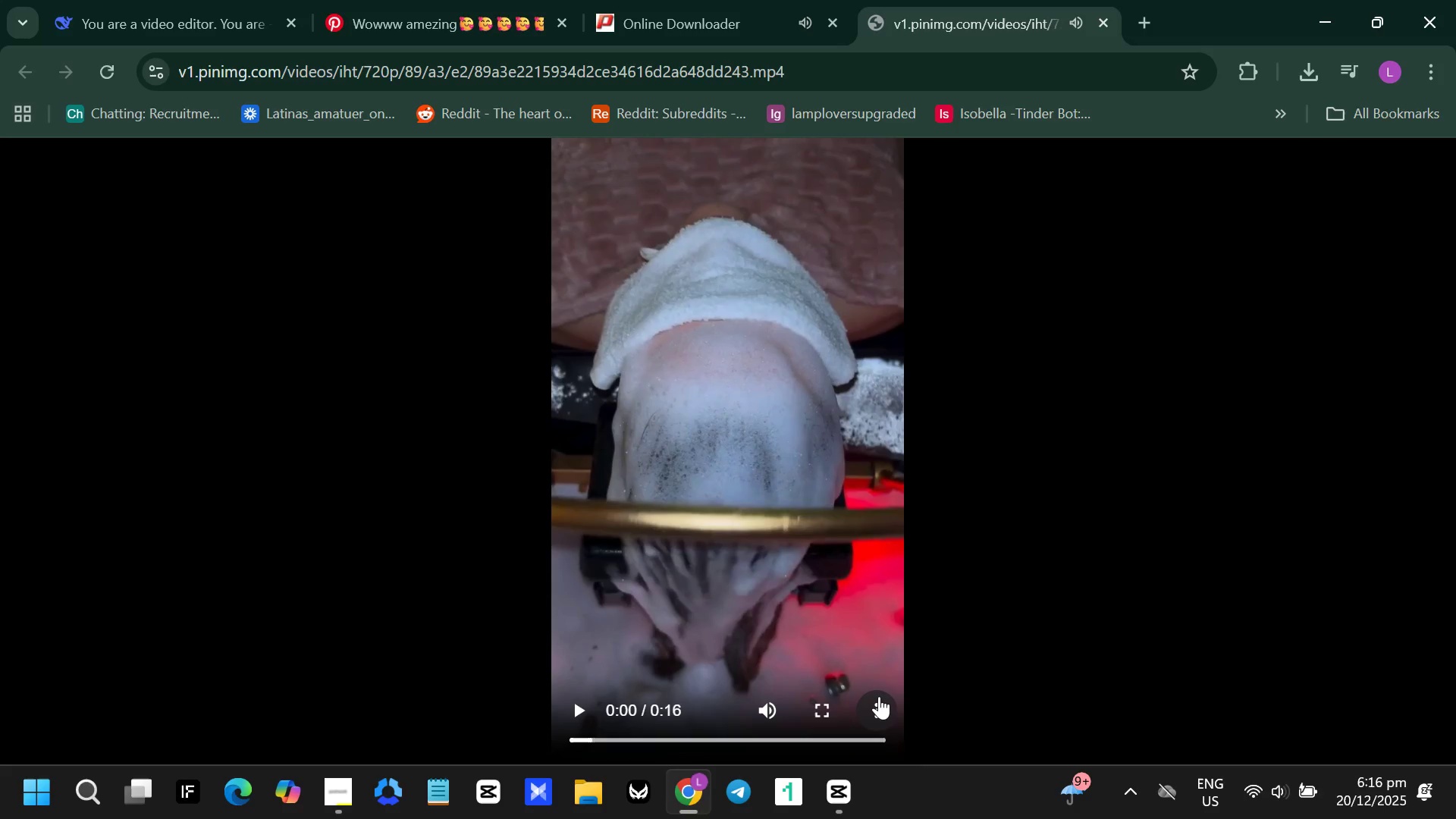 
left_click([879, 696])
 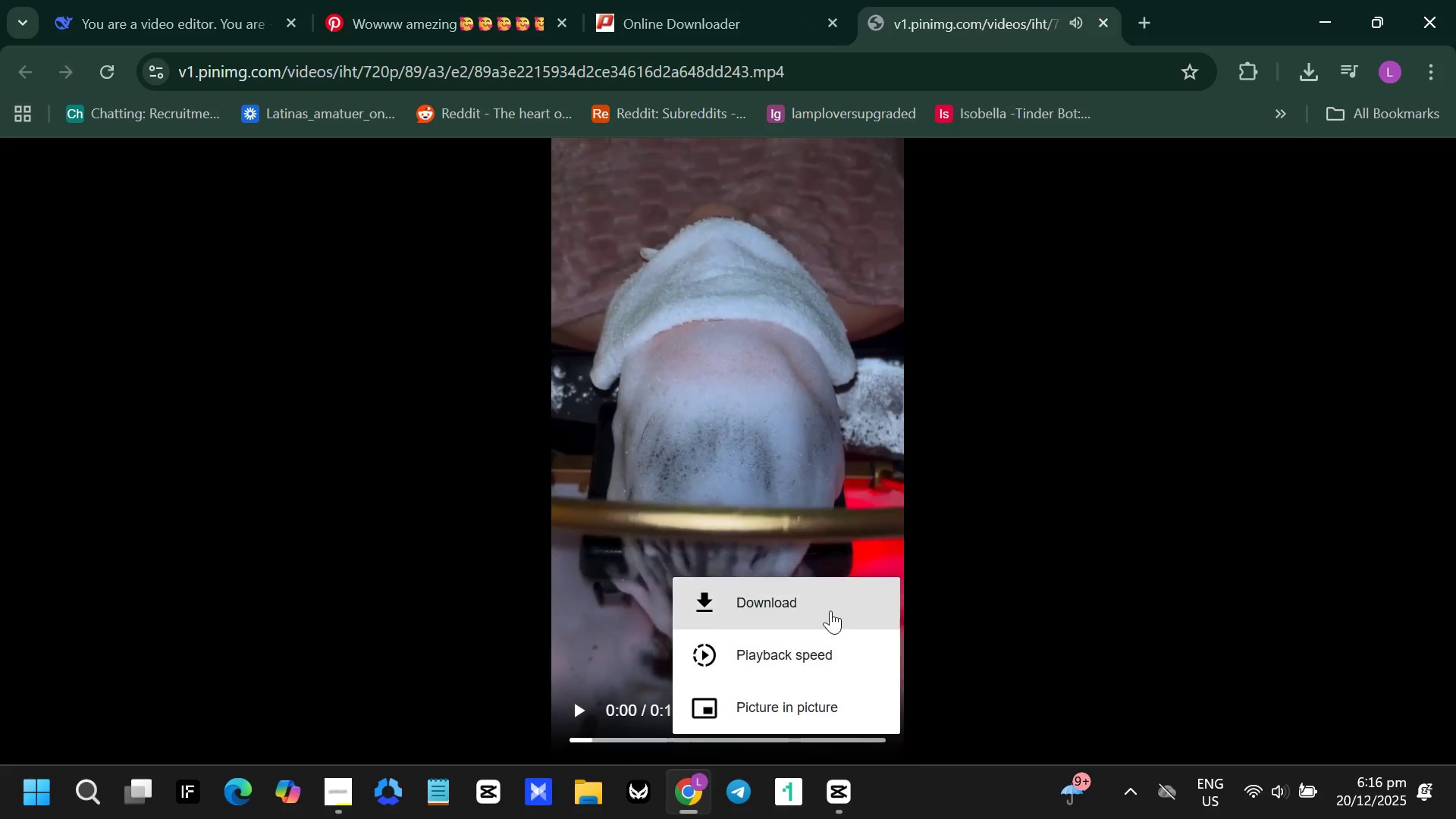 
left_click([830, 609])
 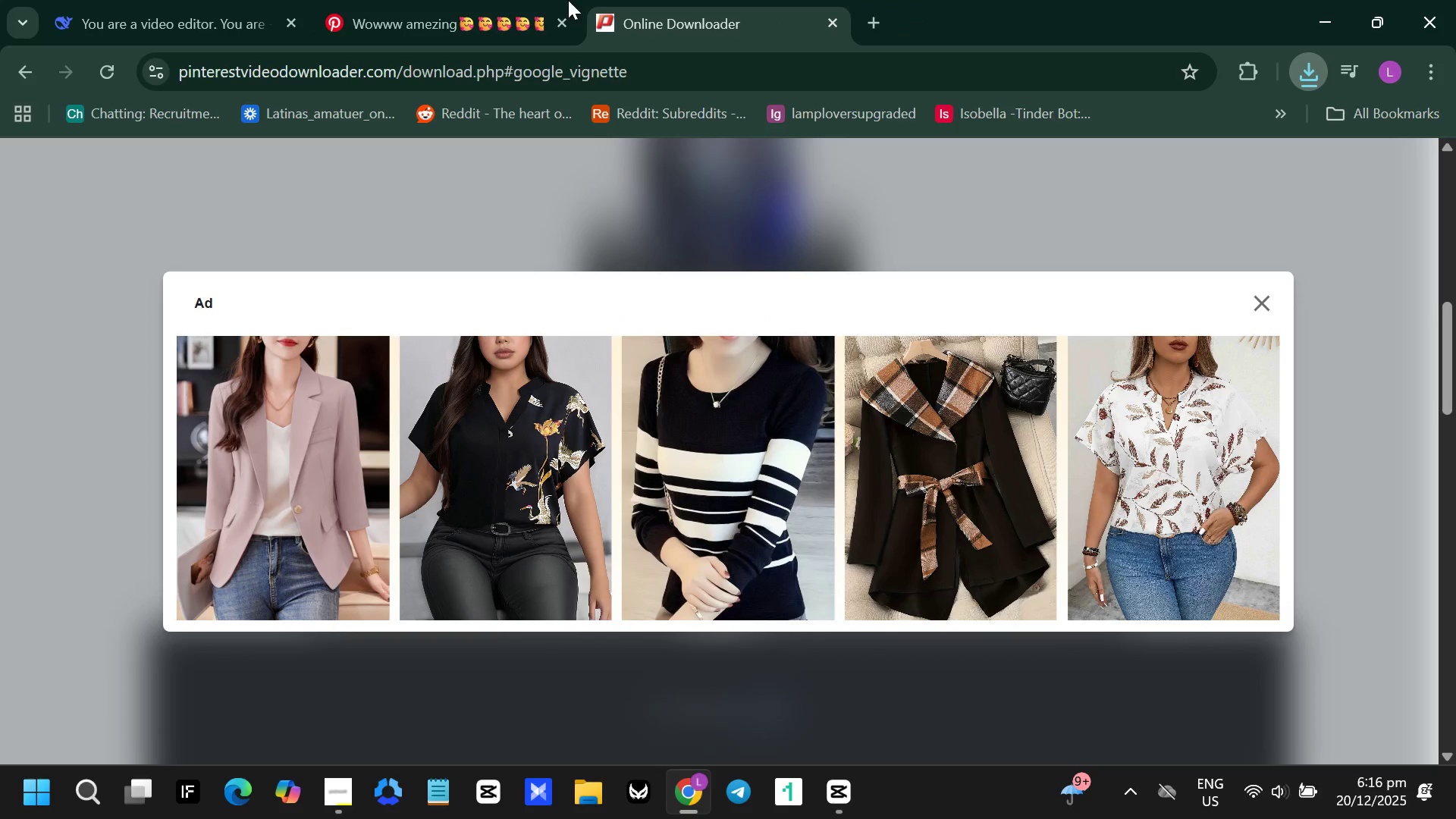 
left_click([140, 14])
 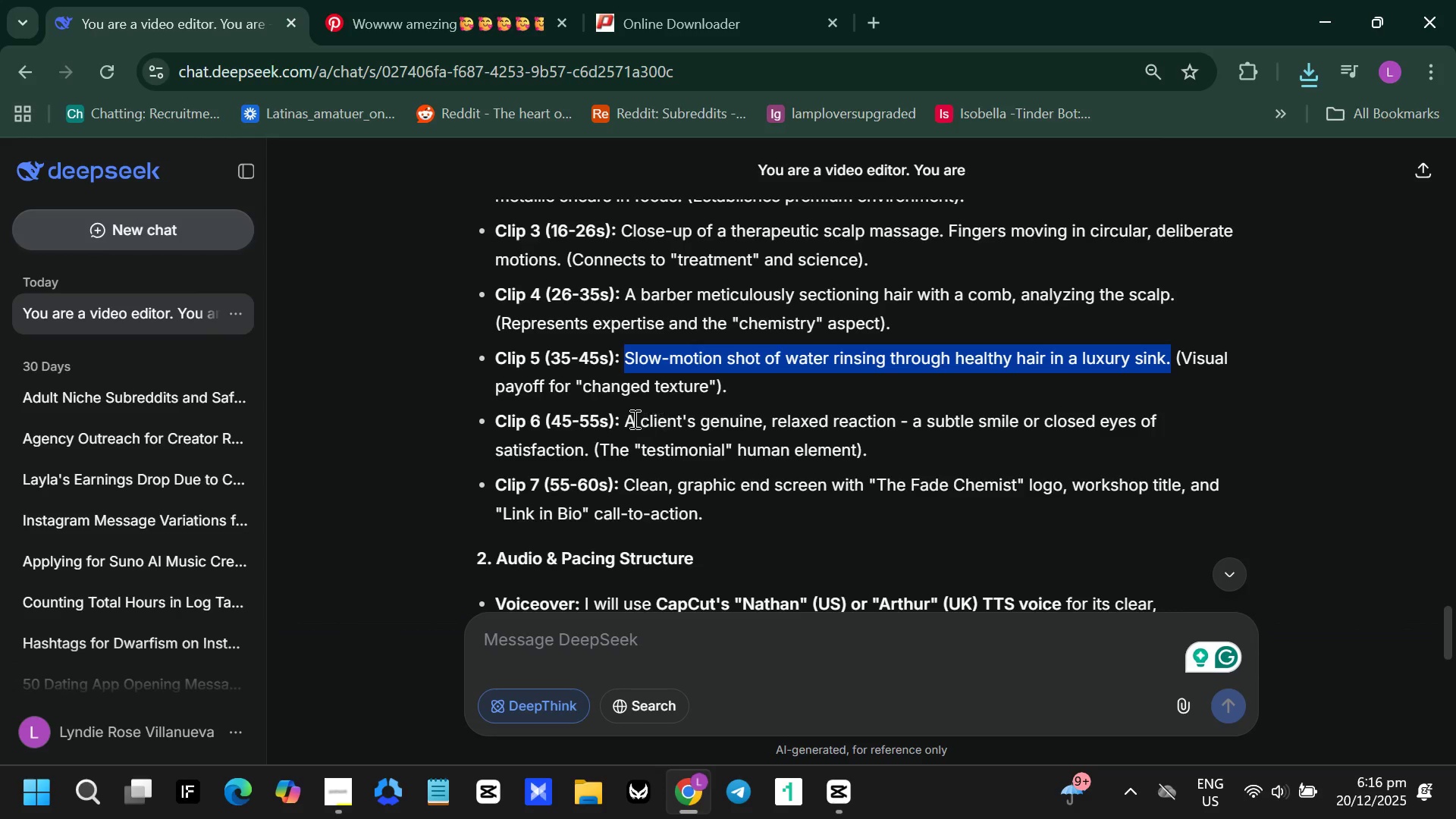 
left_click_drag(start_coordinate=[623, 419], to_coordinate=[593, 451])
 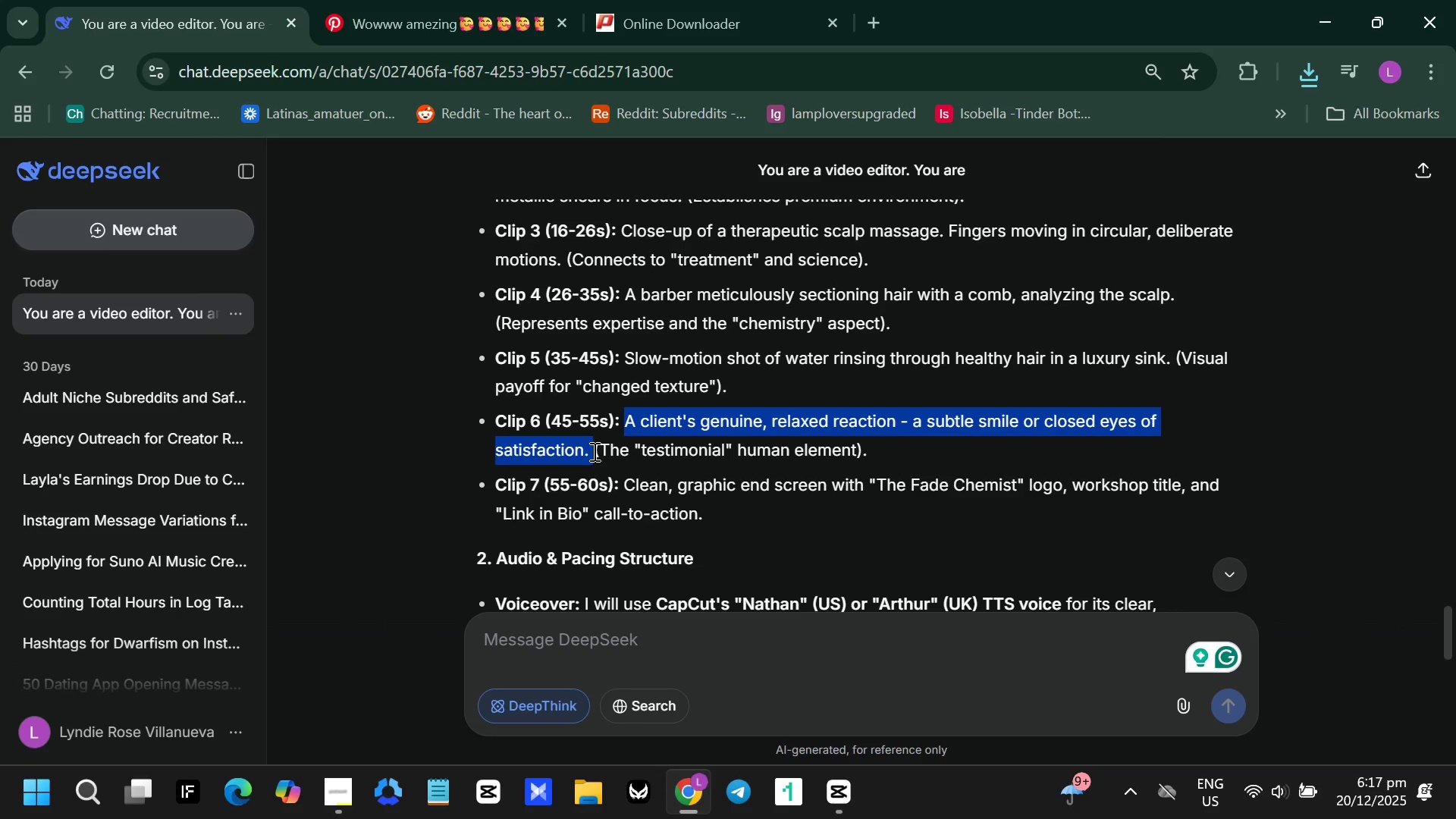 
key(Control+C)
 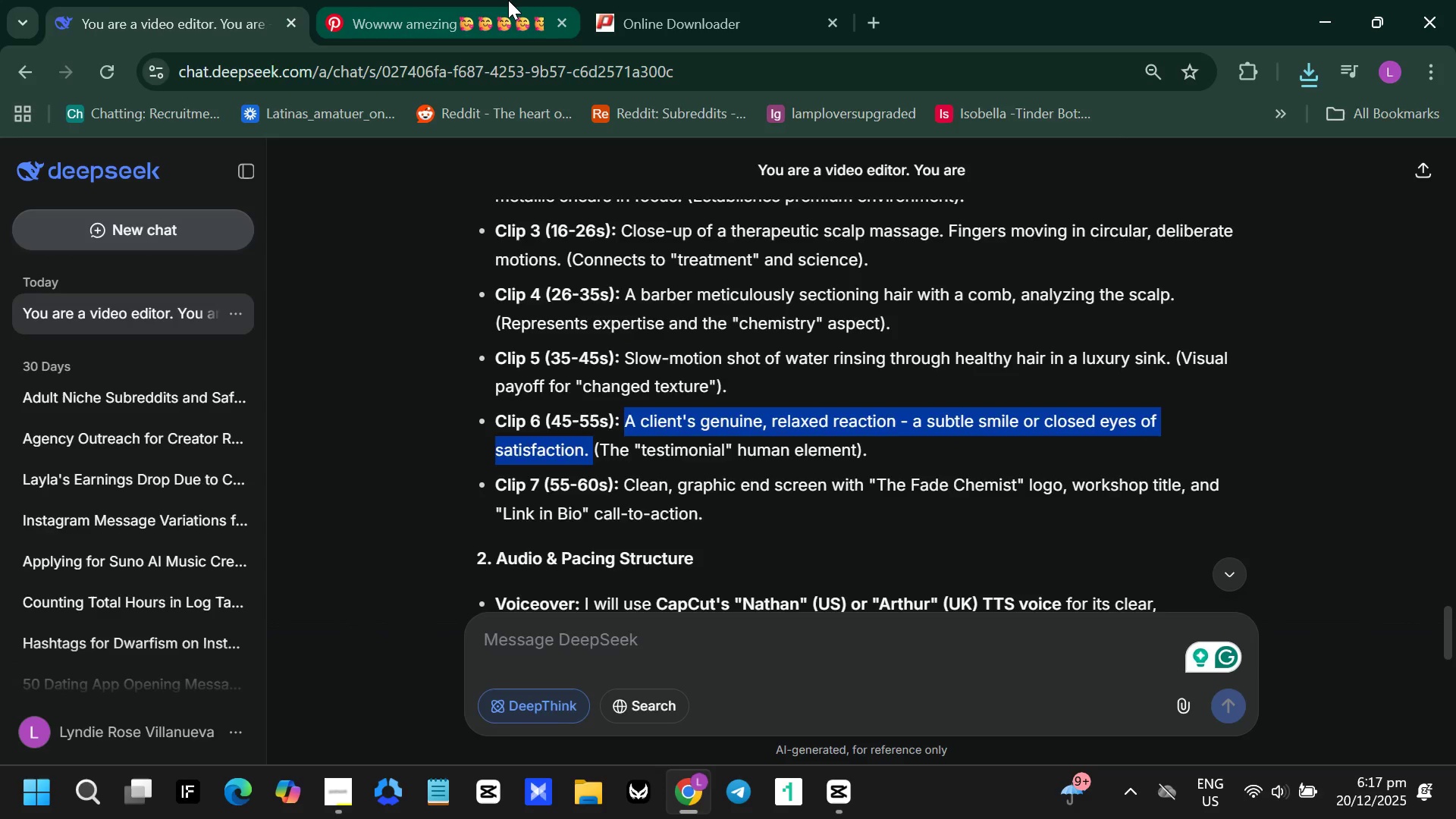 
left_click([508, 0])
 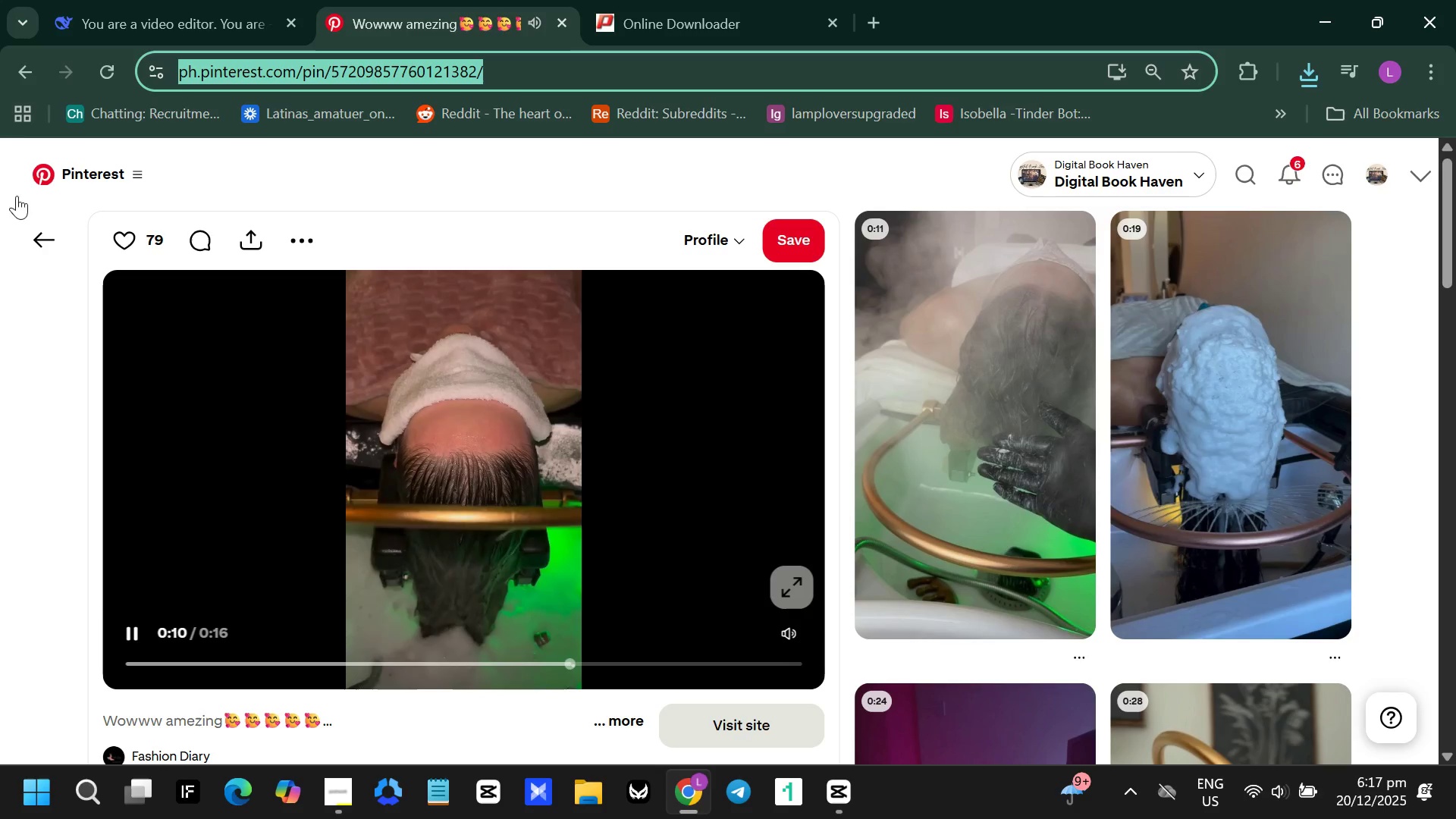 
left_click([59, 246])
 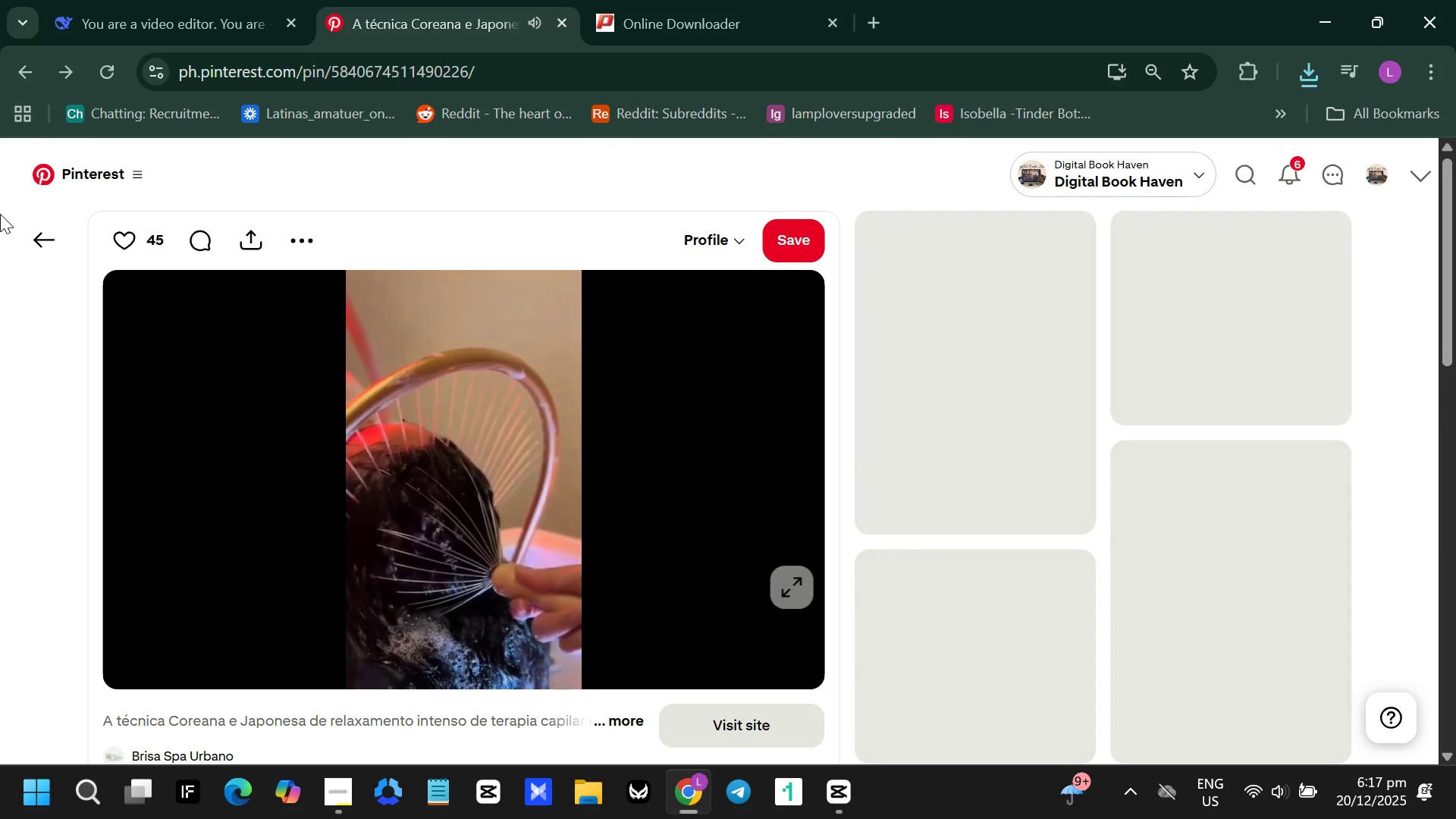 
left_click([42, 240])
 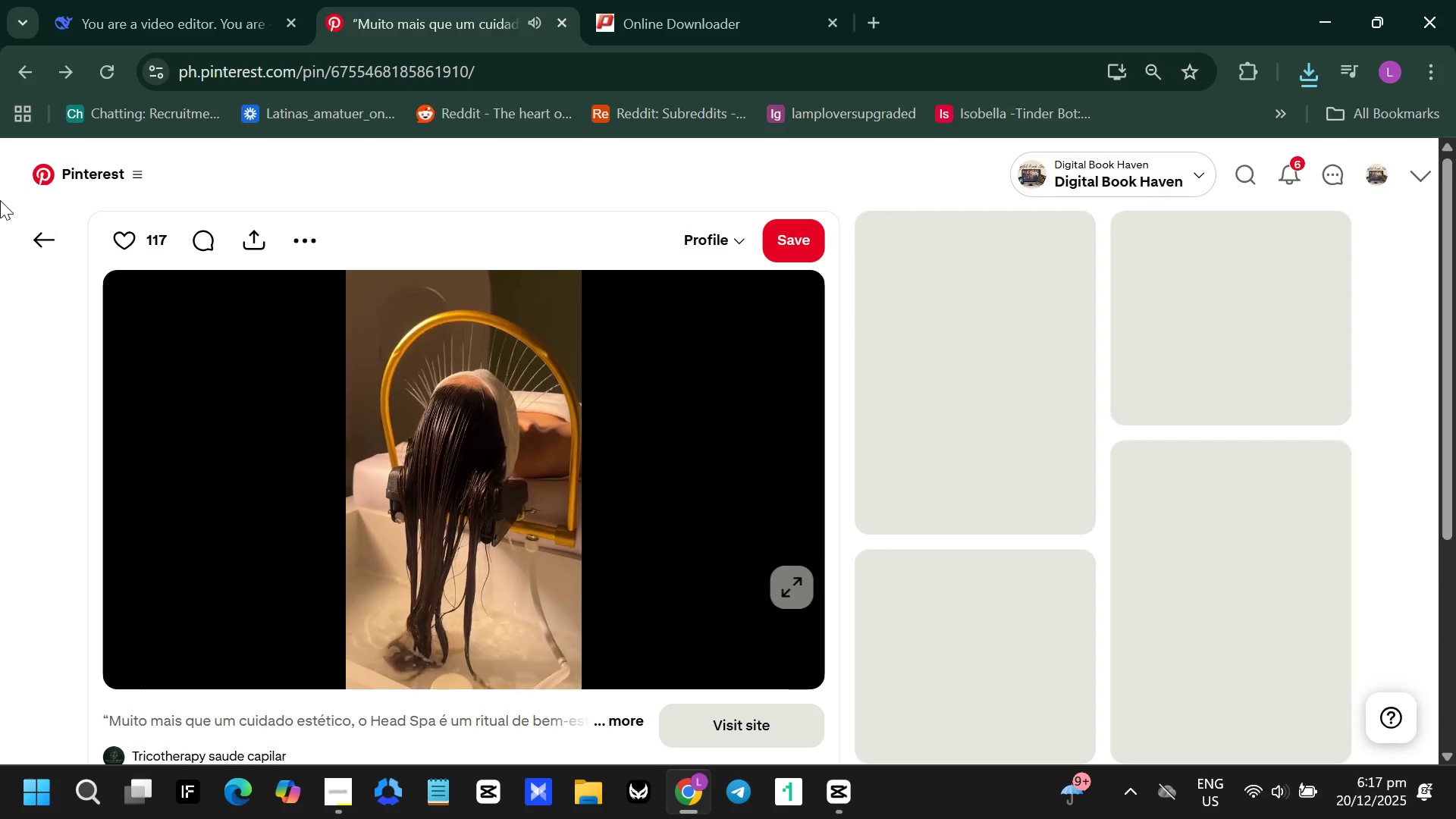 
left_click([37, 230])
 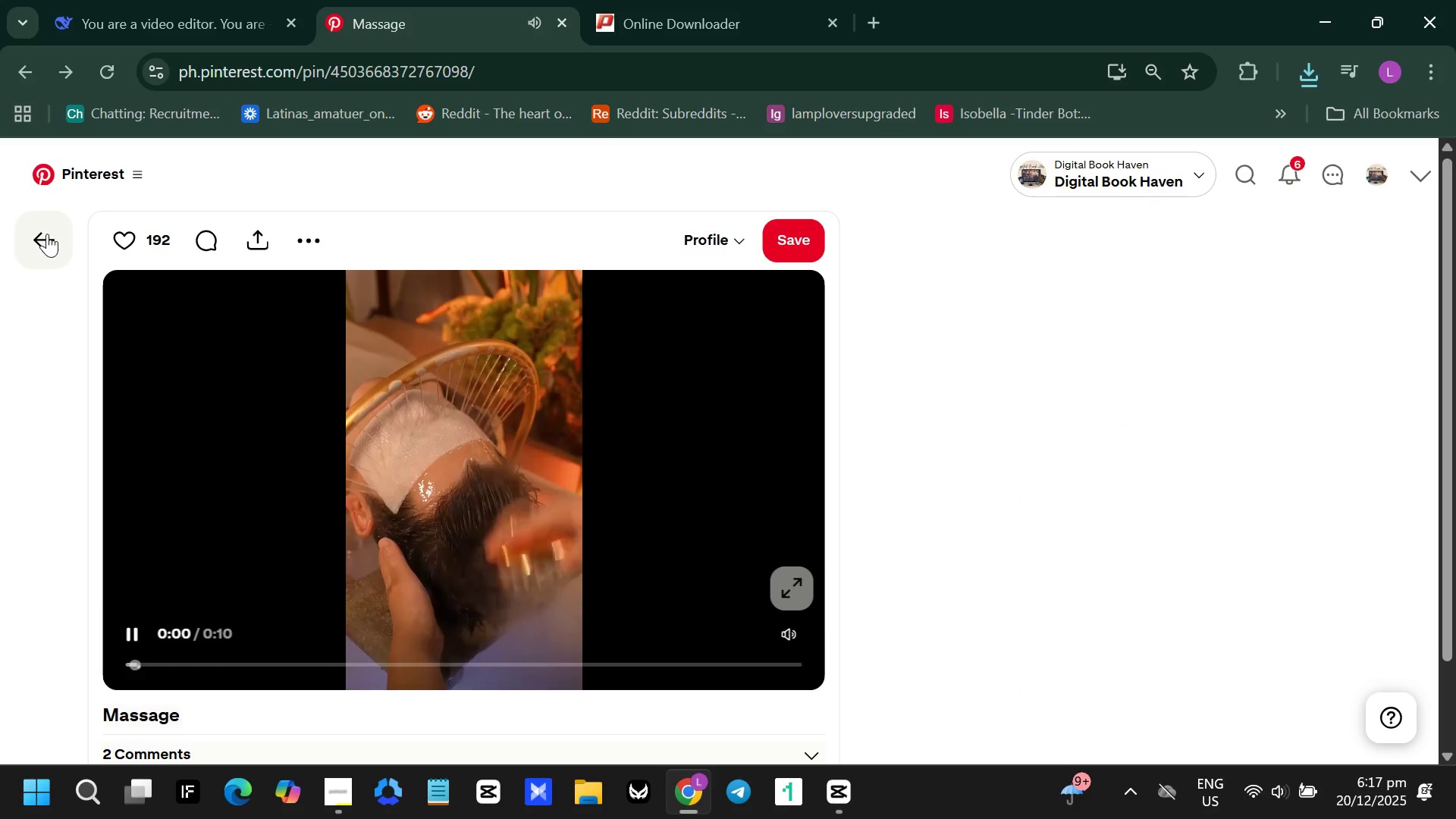 
left_click([47, 234])
 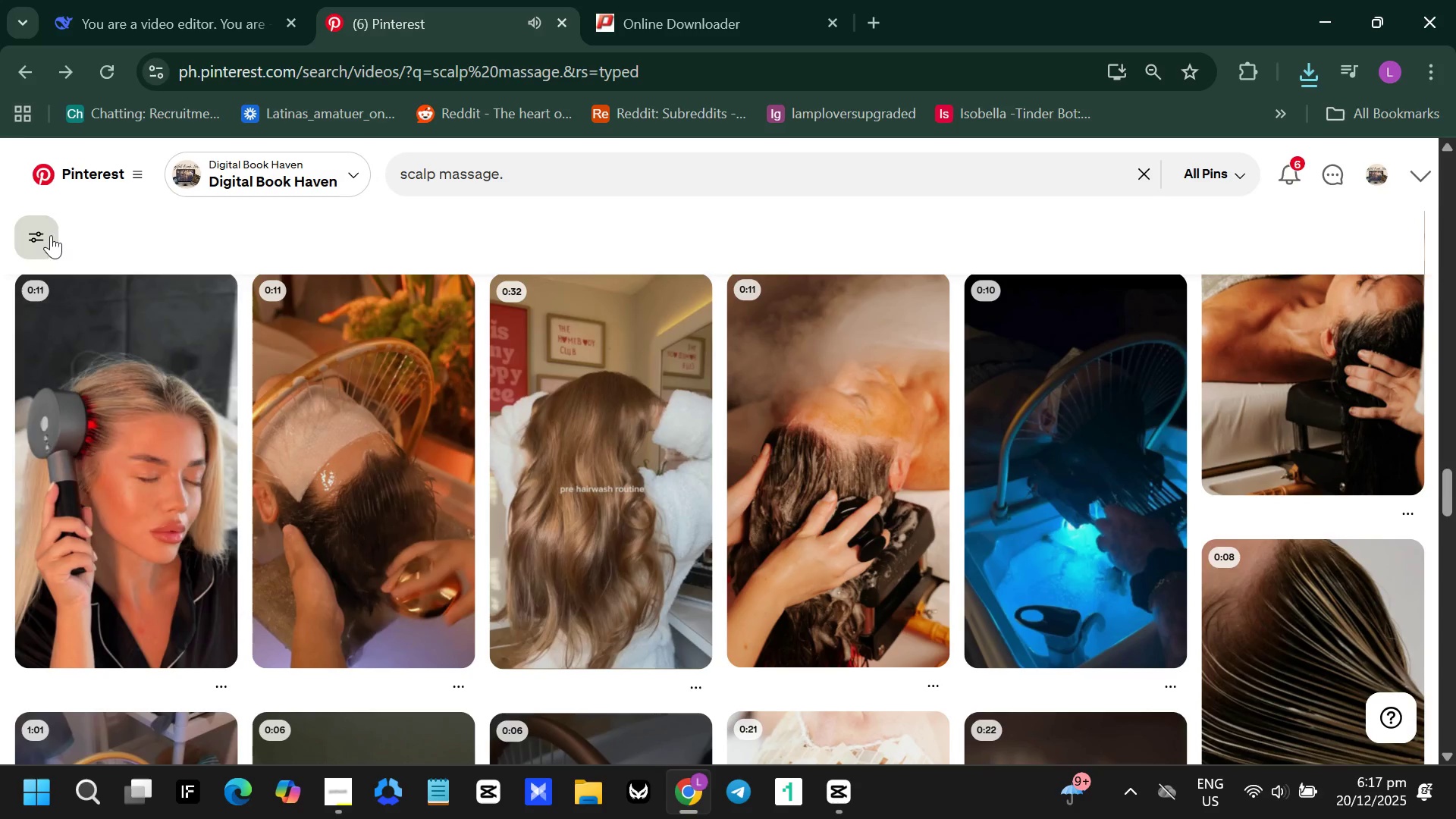 
scroll: coordinate [405, 406], scroll_direction: down, amount: 13.0
 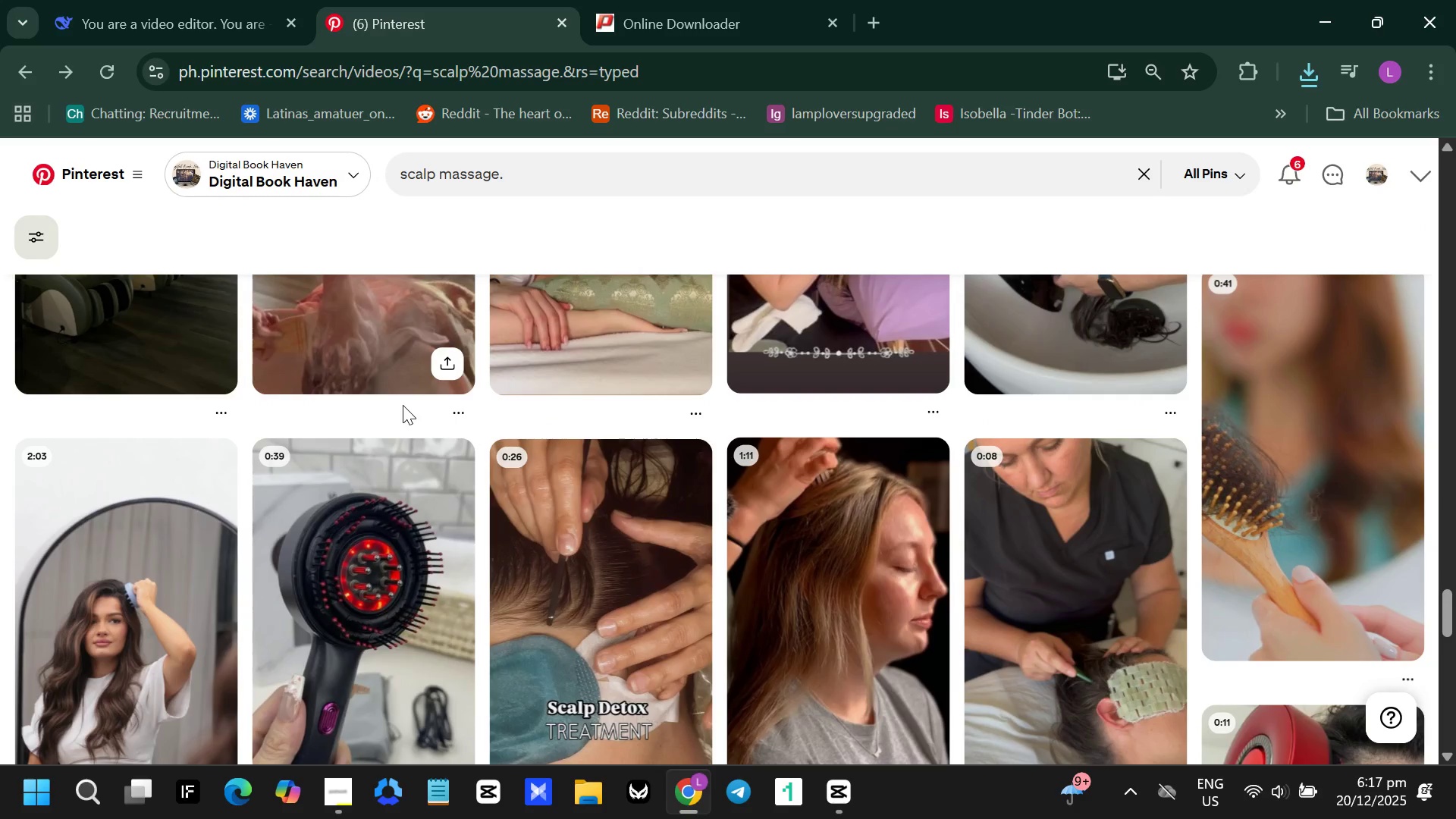 
scroll: coordinate [403, 405], scroll_direction: up, amount: 16.0
 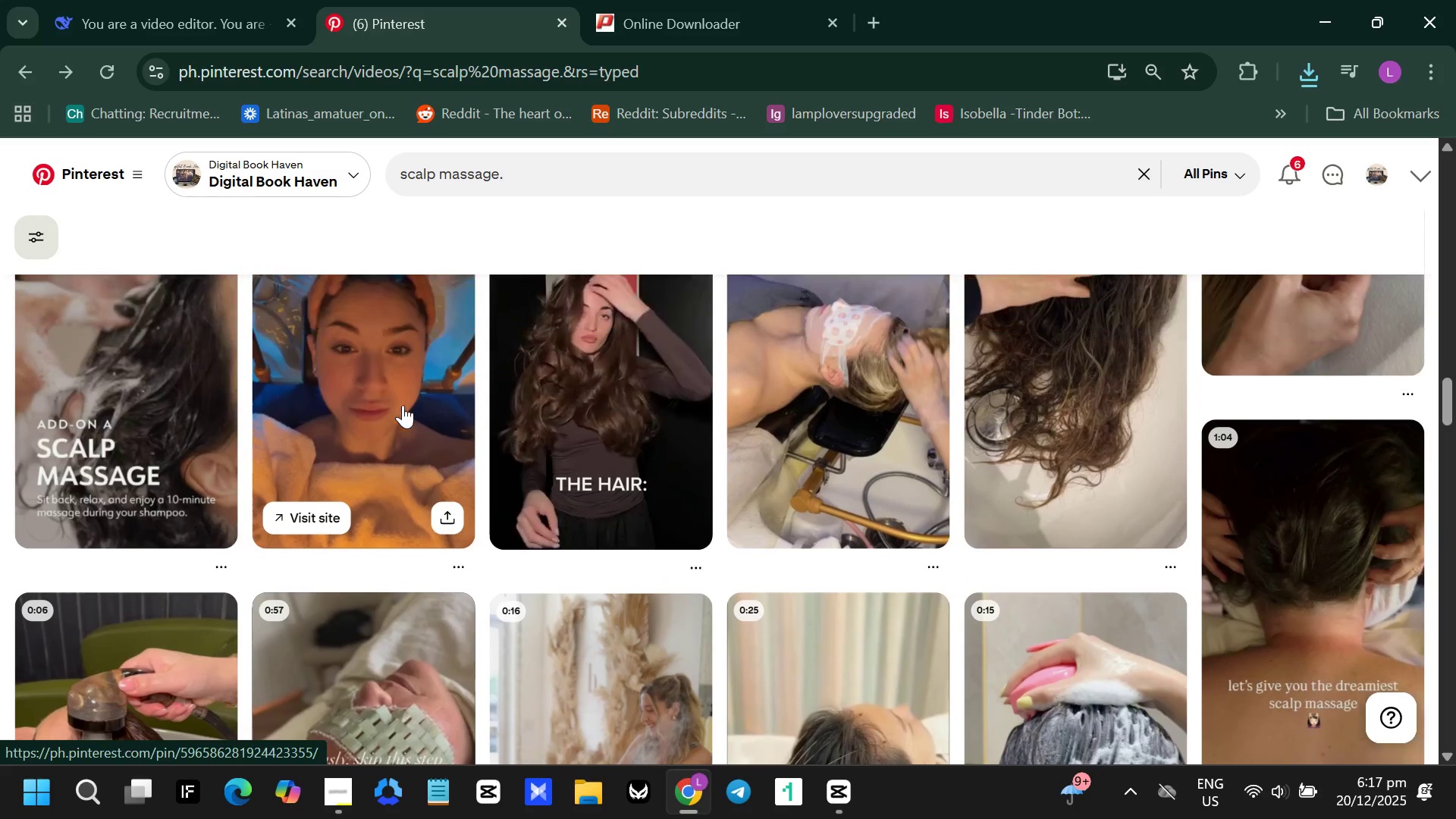 
left_click([363, 405])
 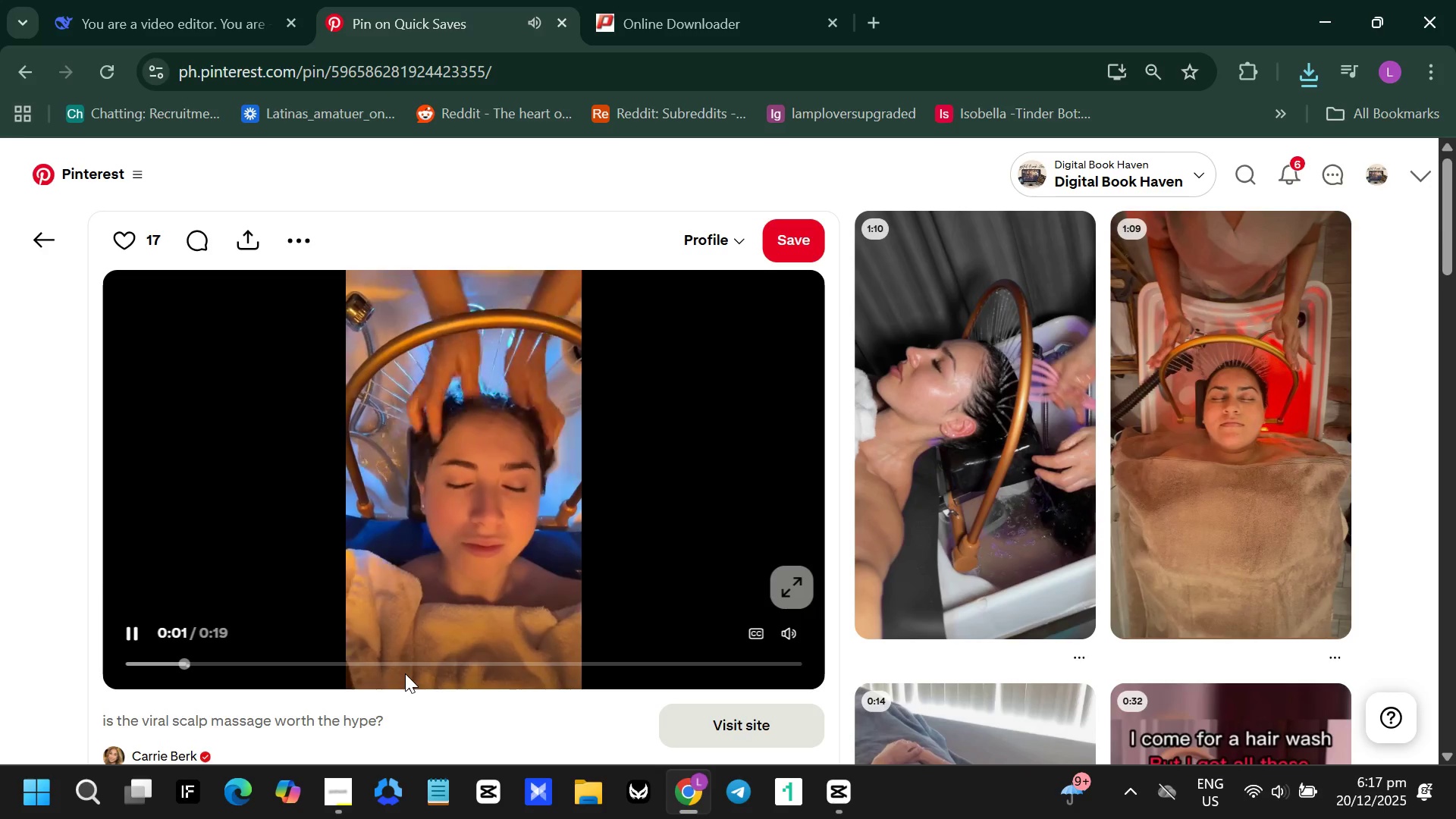 
wait(5.36)
 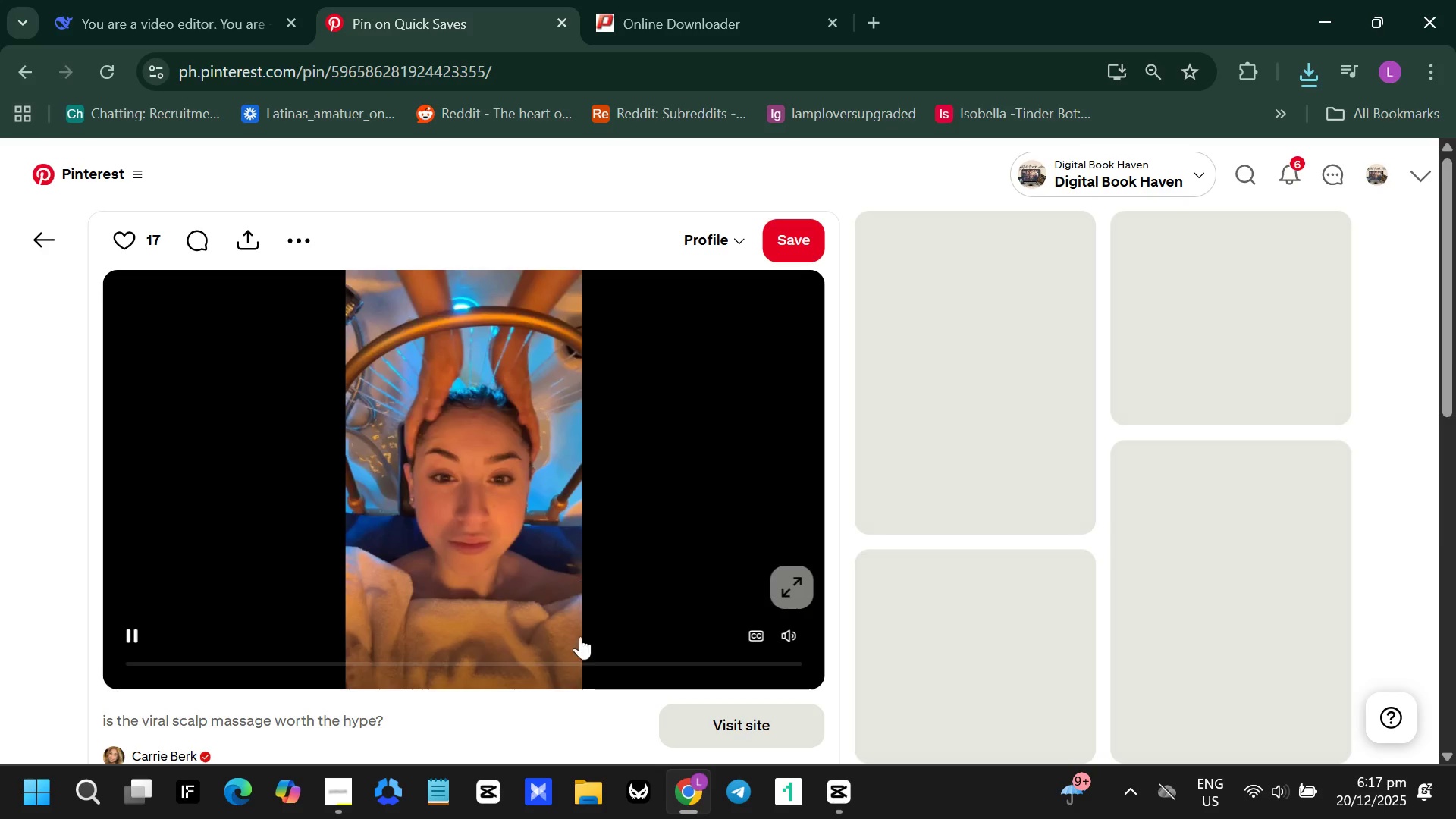 
left_click_drag(start_coordinate=[566, 658], to_coordinate=[570, 660])
 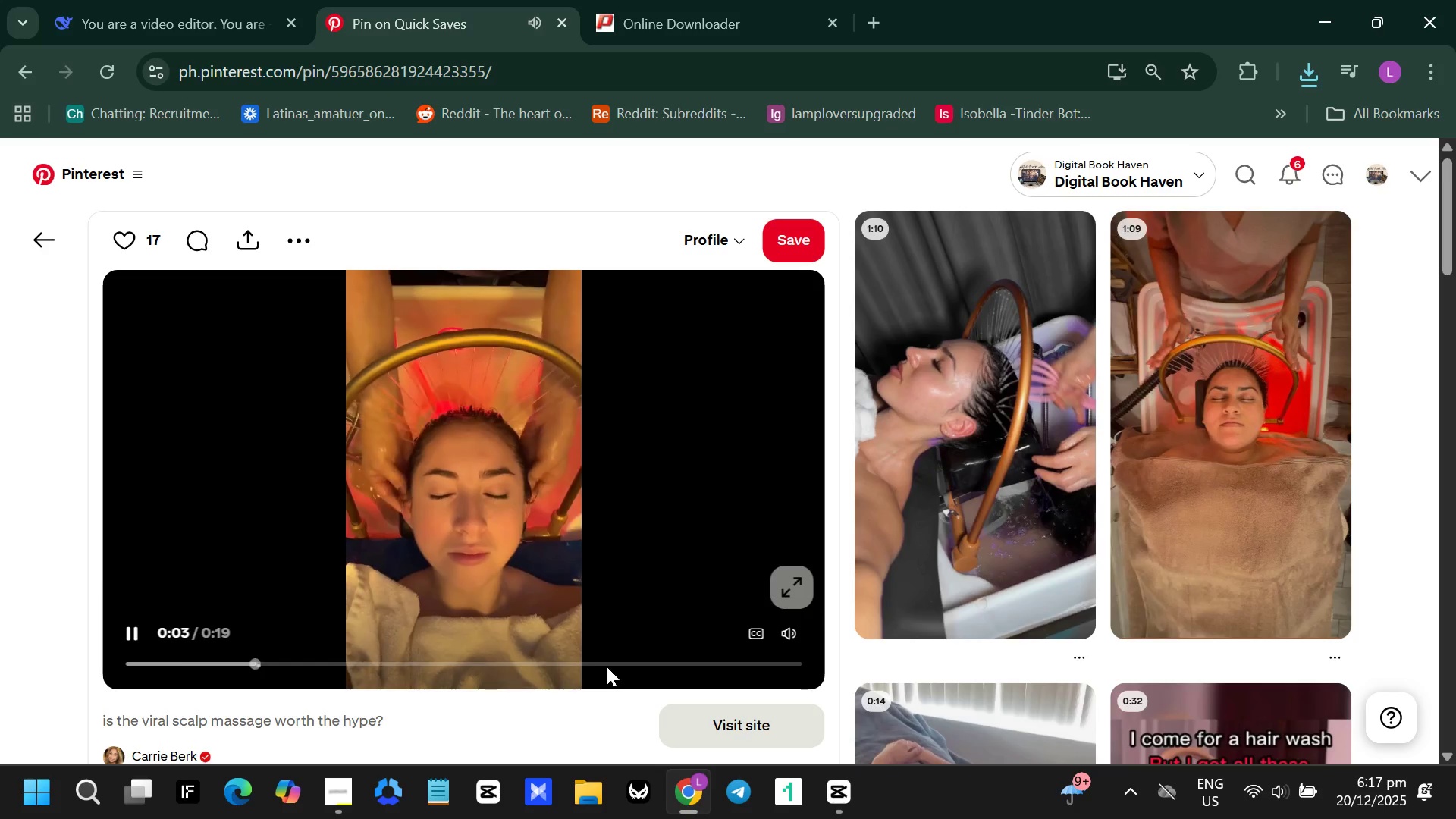 
left_click([608, 667])
 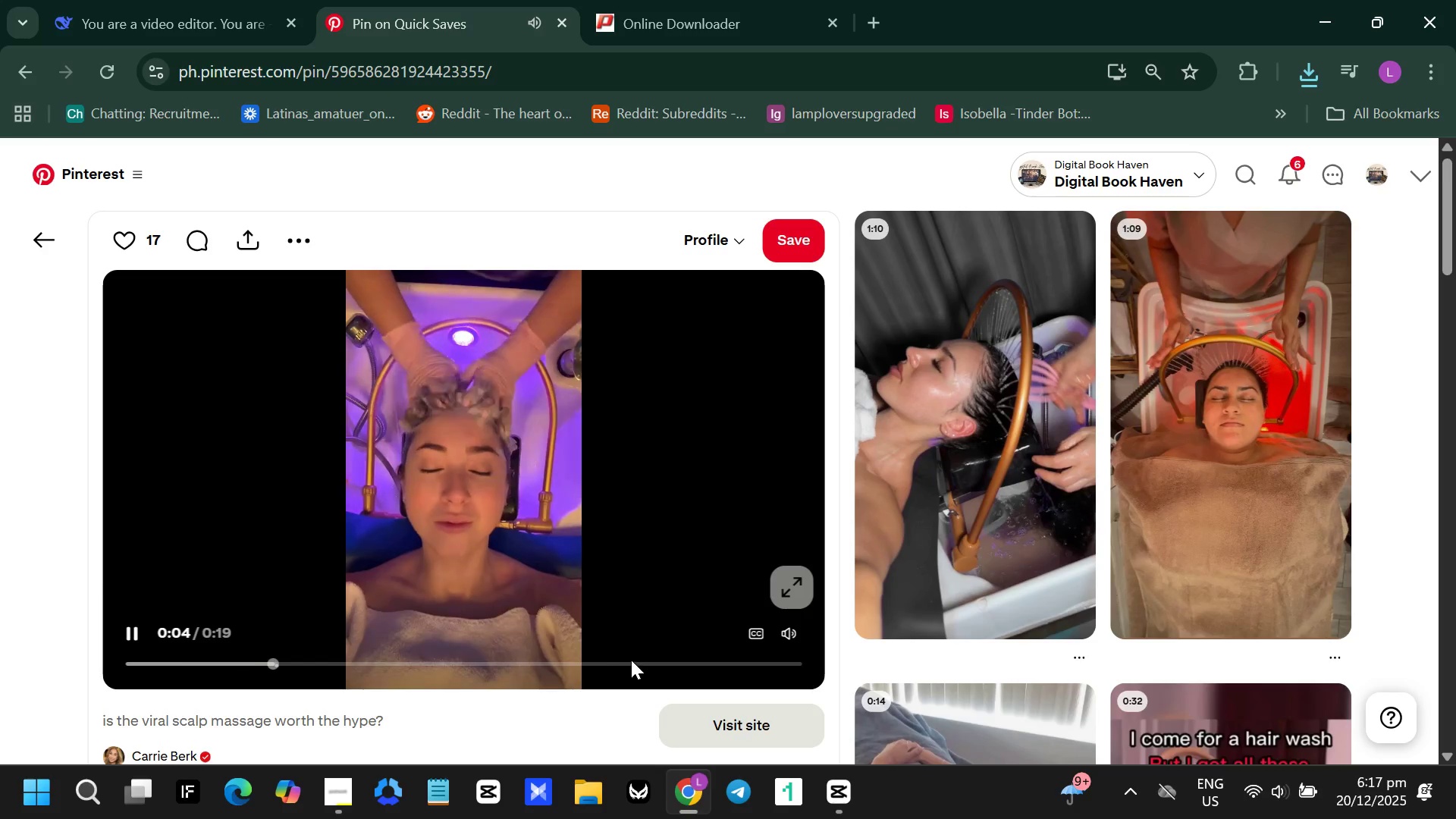 
left_click([631, 660])
 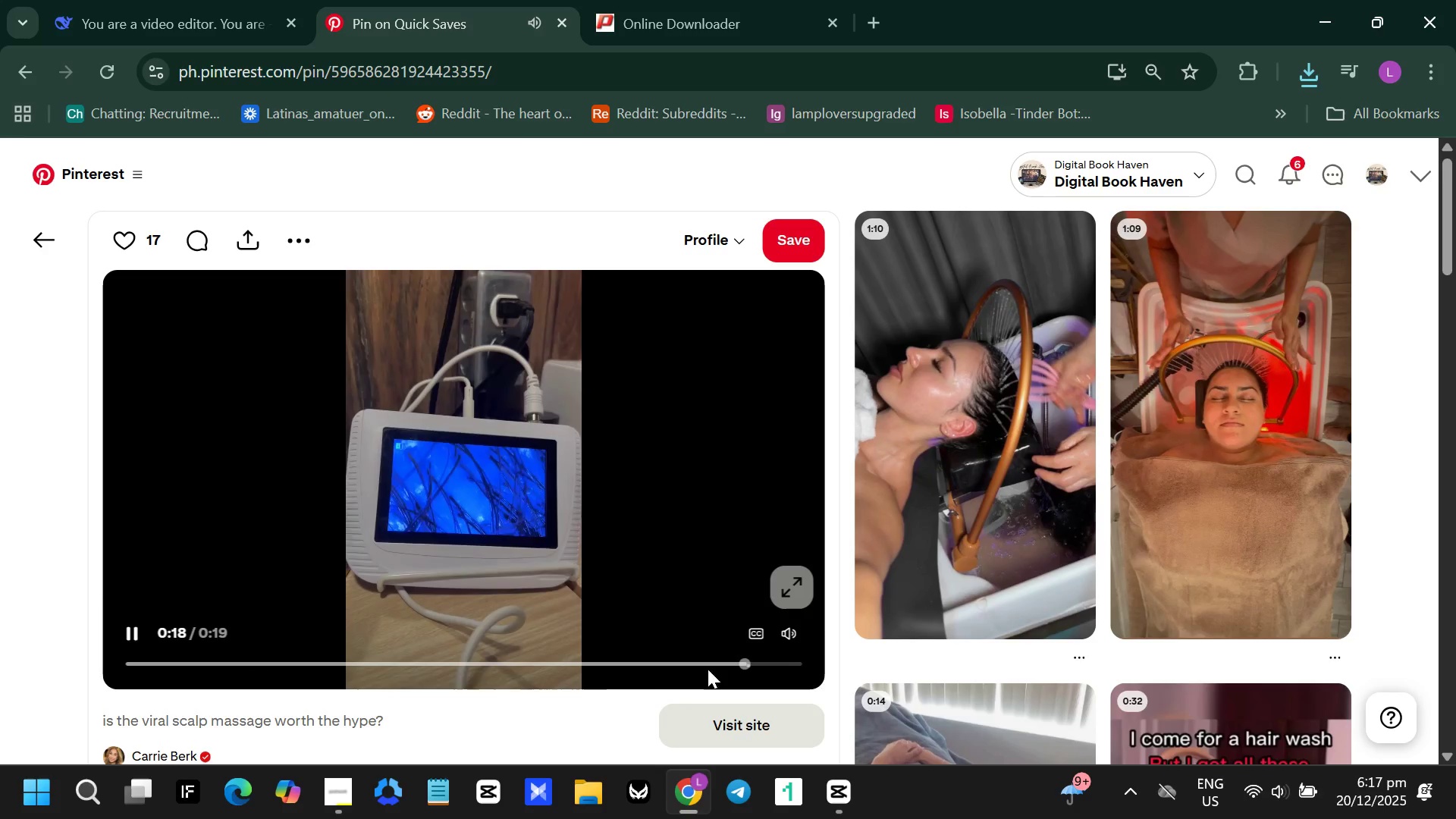 
left_click([529, 650])
 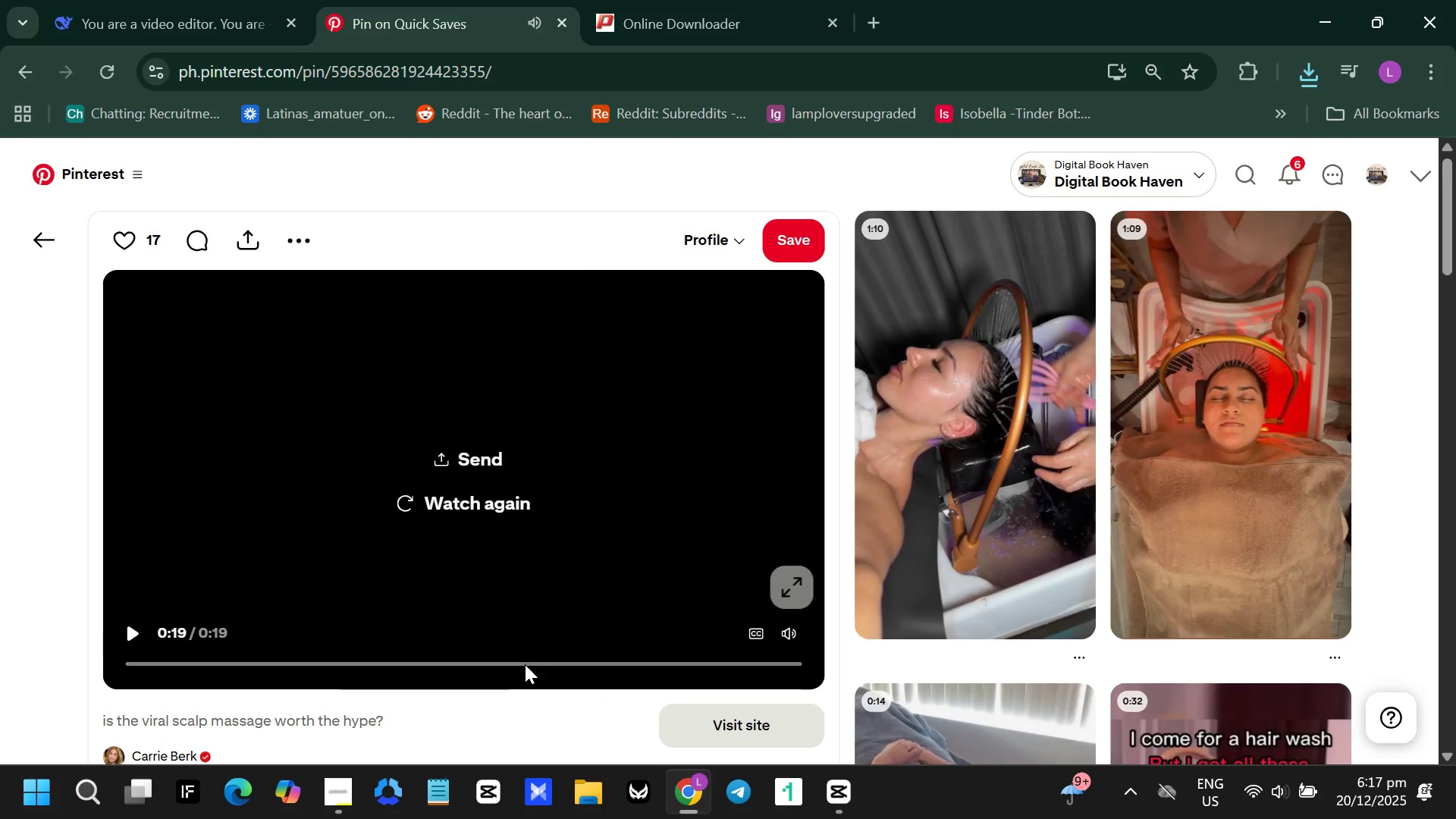 
left_click([525, 664])
 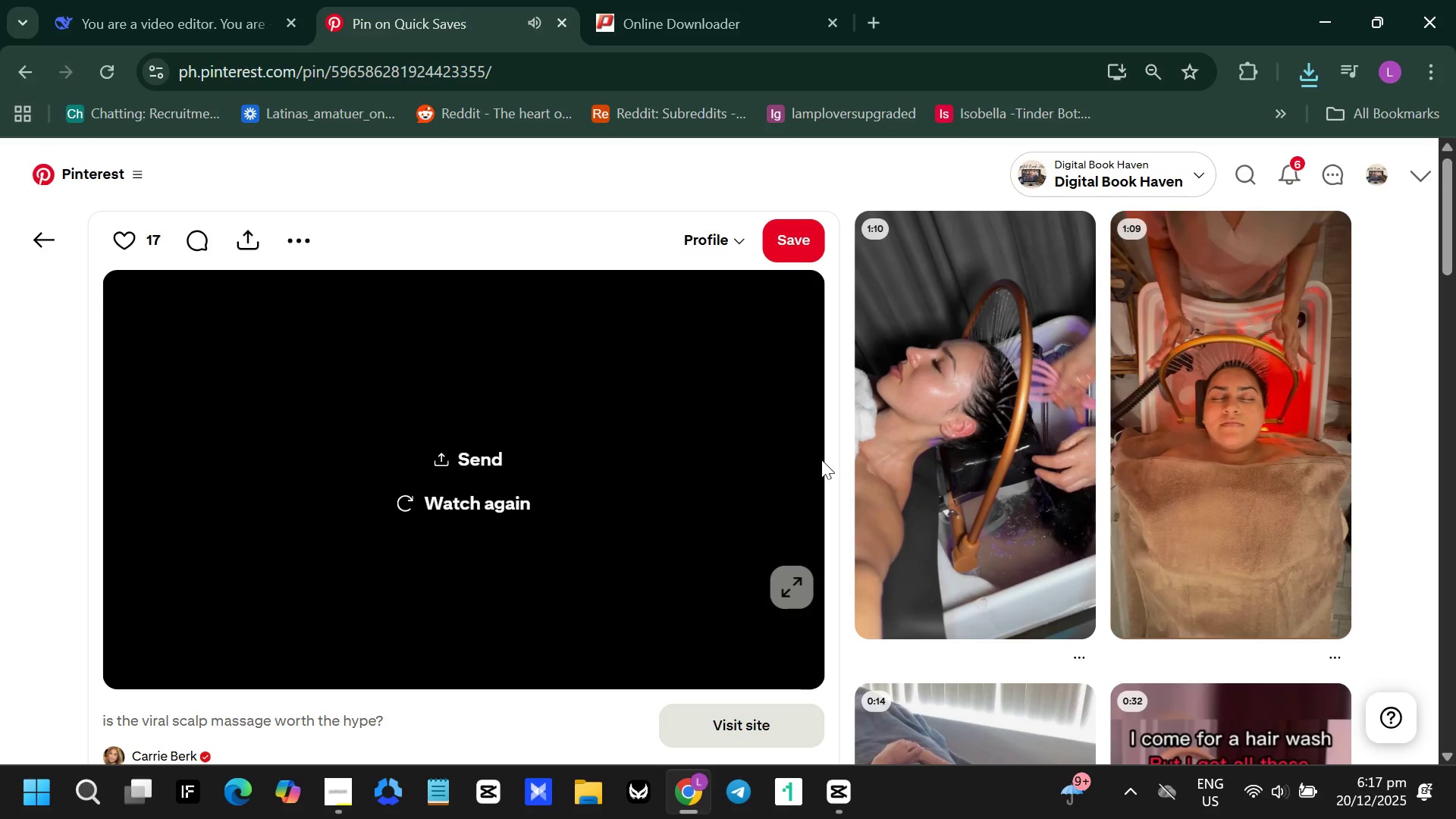 
left_click([959, 417])
 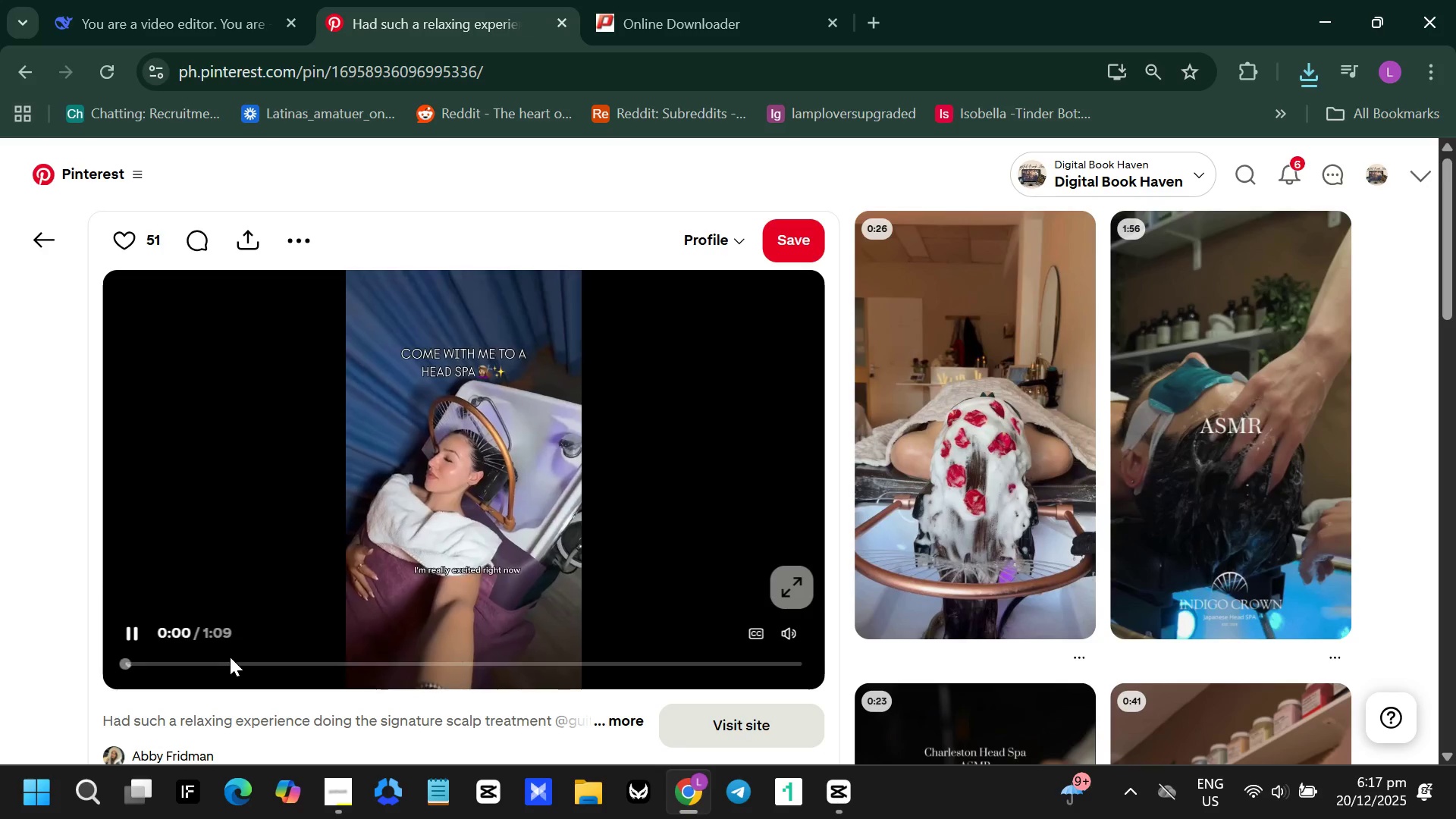 
left_click([283, 667])
 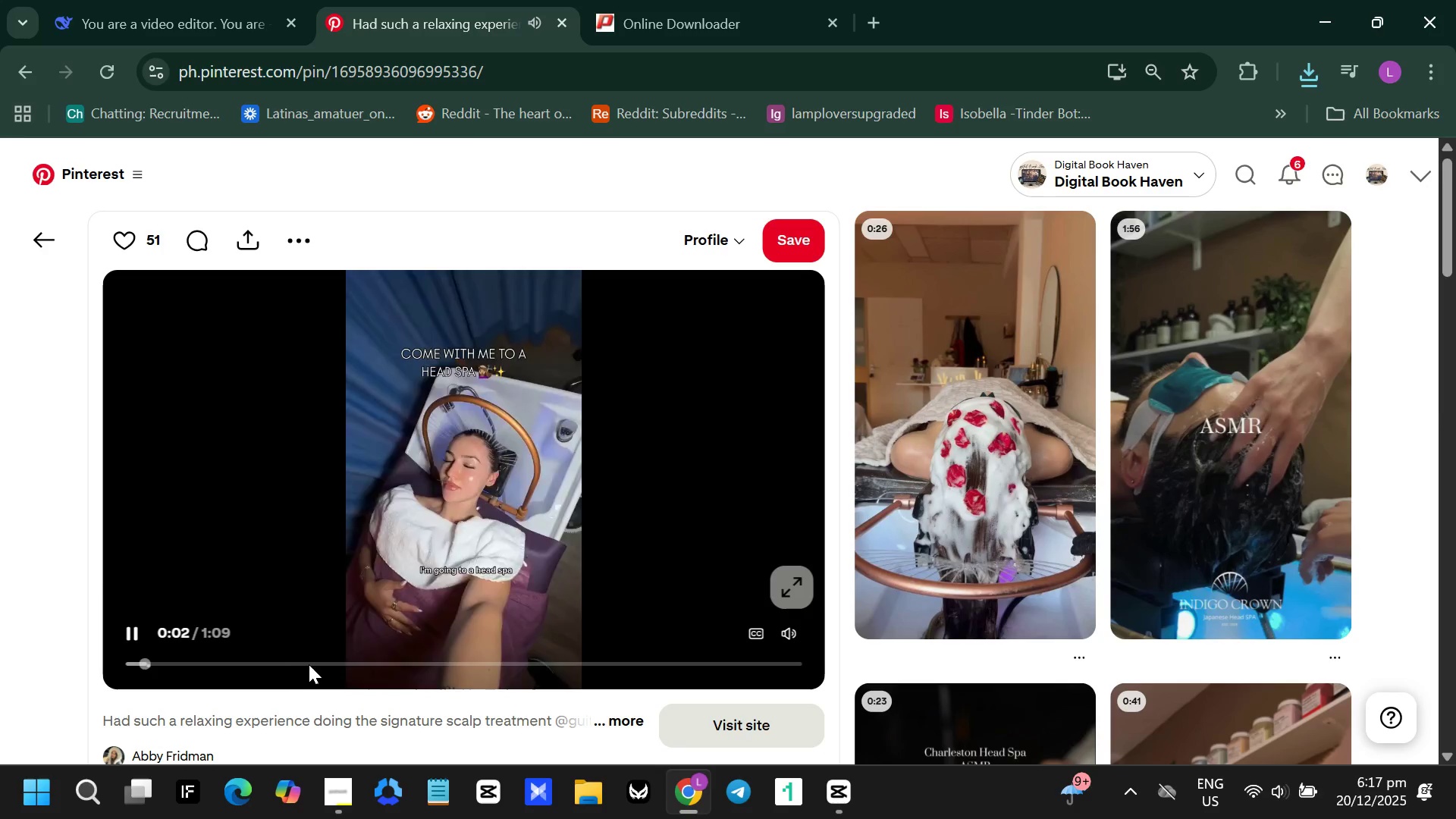 
left_click([312, 663])
 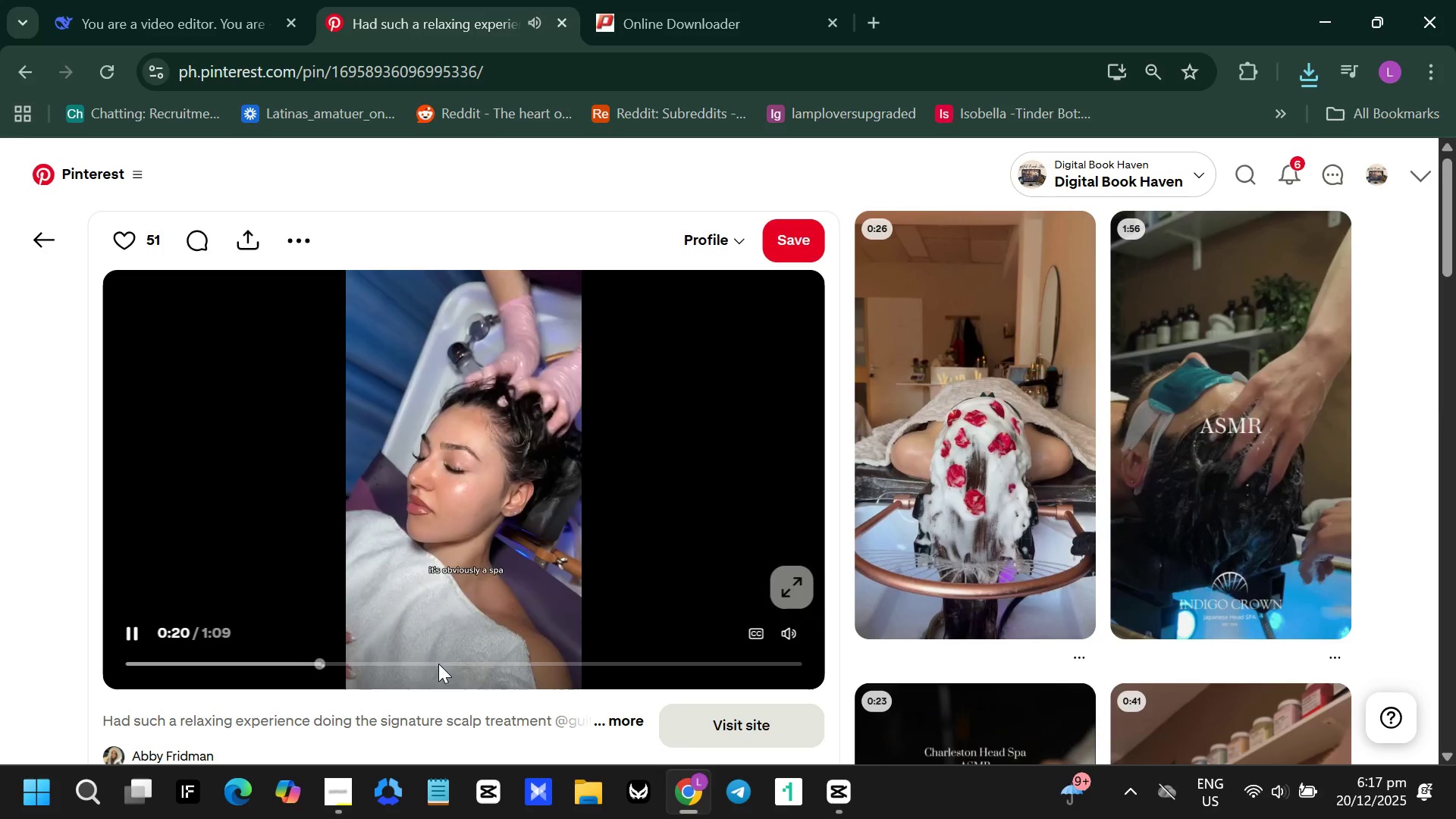 
left_click_drag(start_coordinate=[463, 667], to_coordinate=[469, 667])
 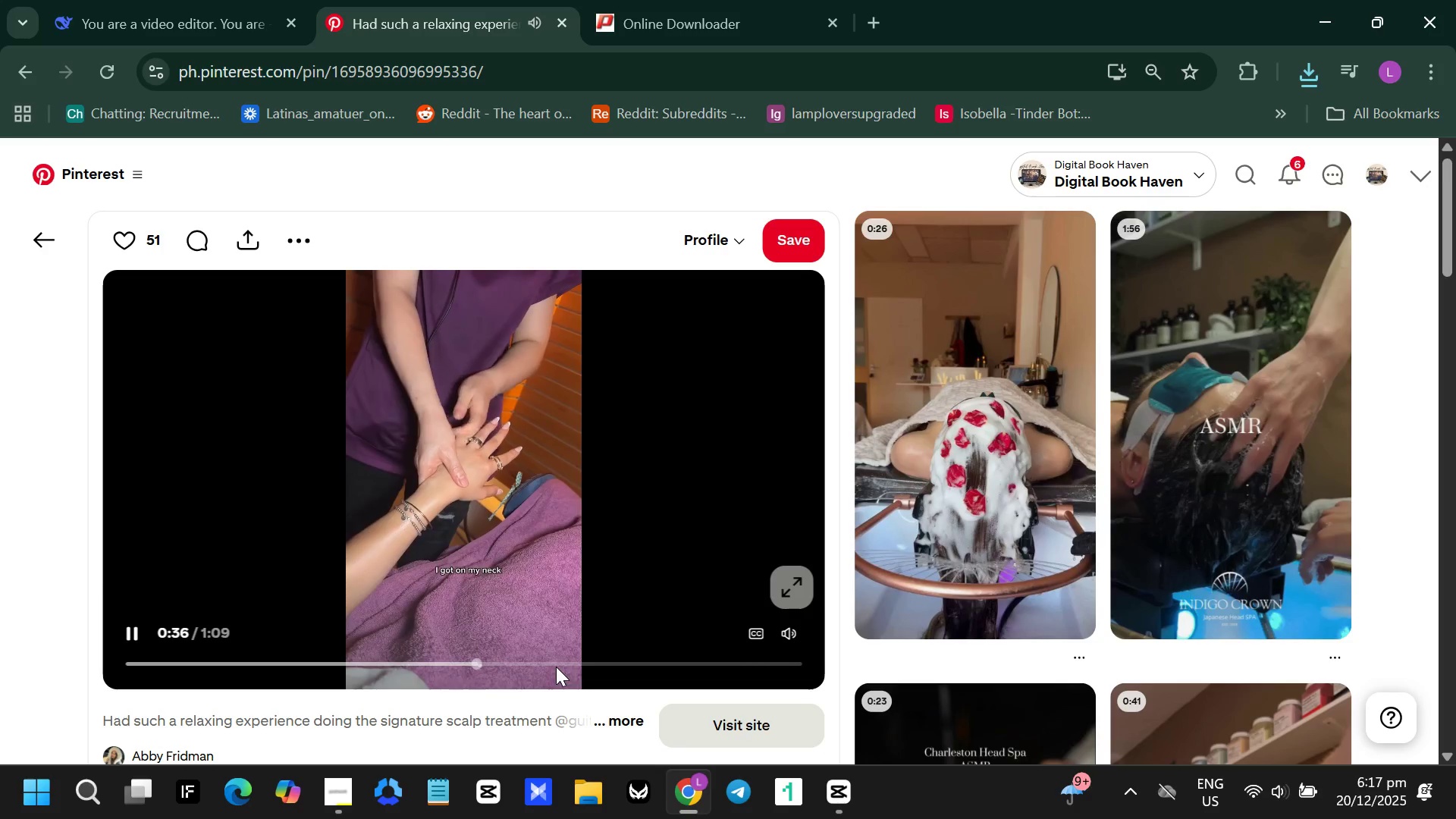 
left_click_drag(start_coordinate=[649, 658], to_coordinate=[654, 658])
 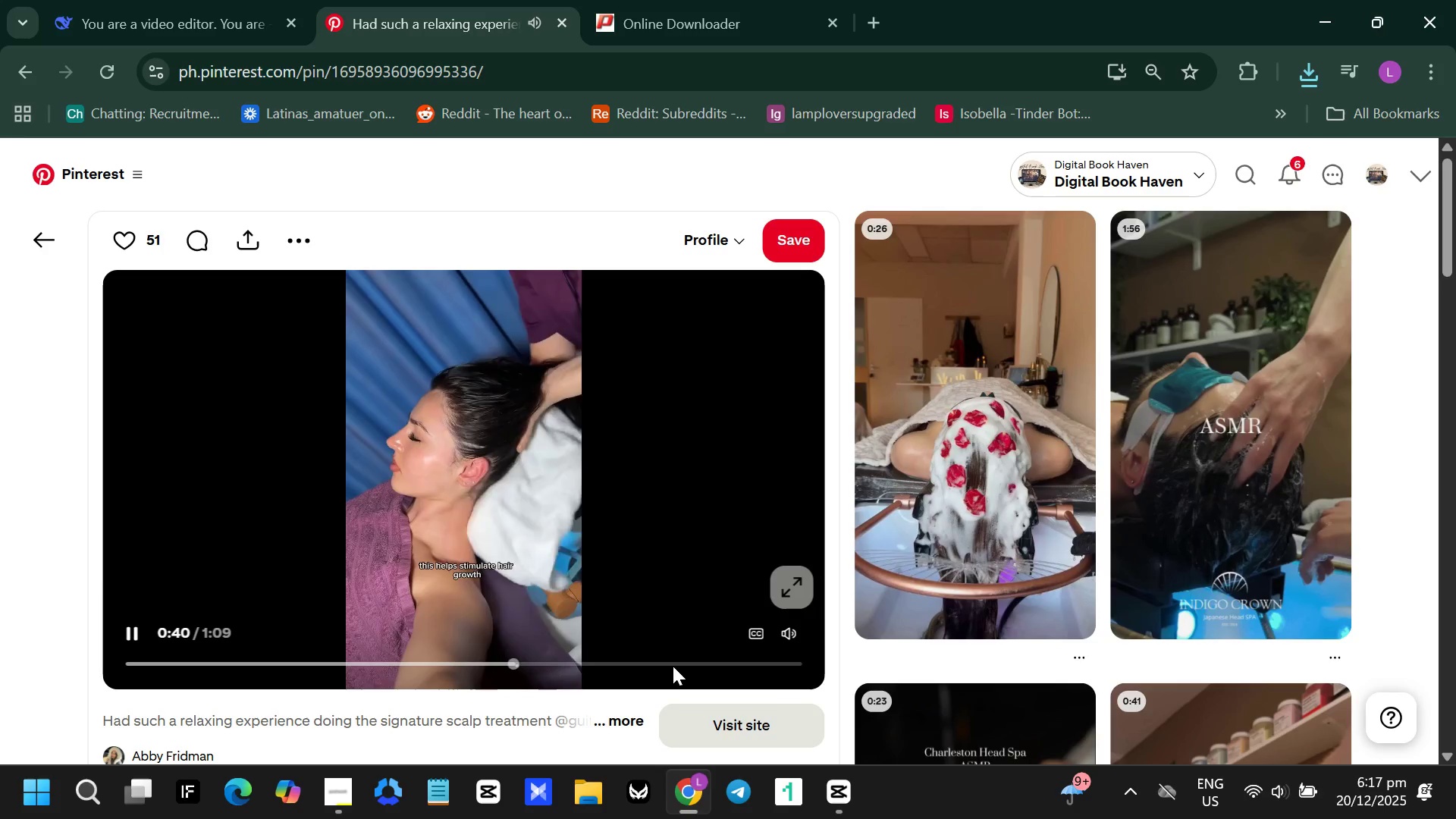 
wait(8.45)
 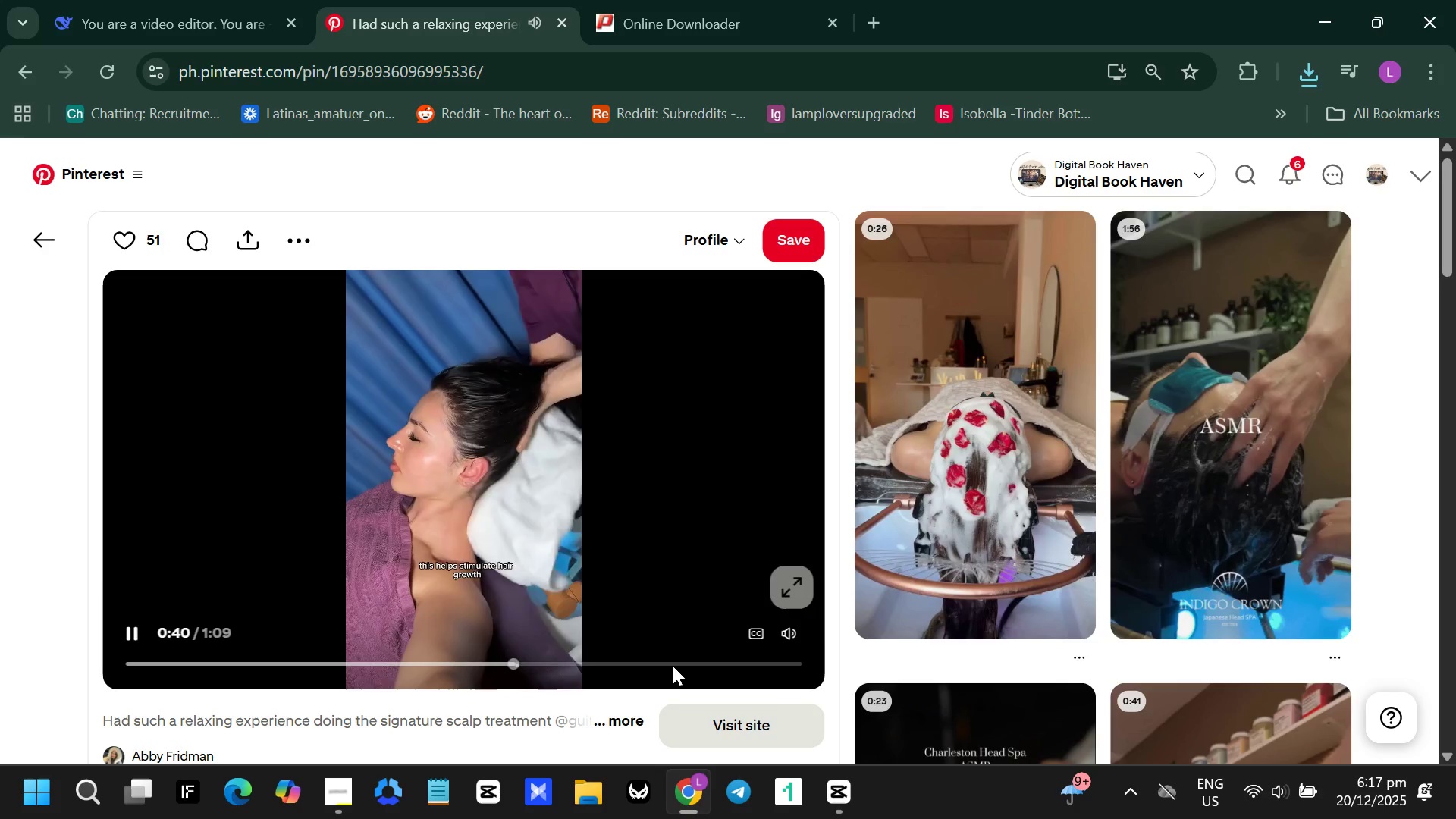 
left_click([40, 233])
 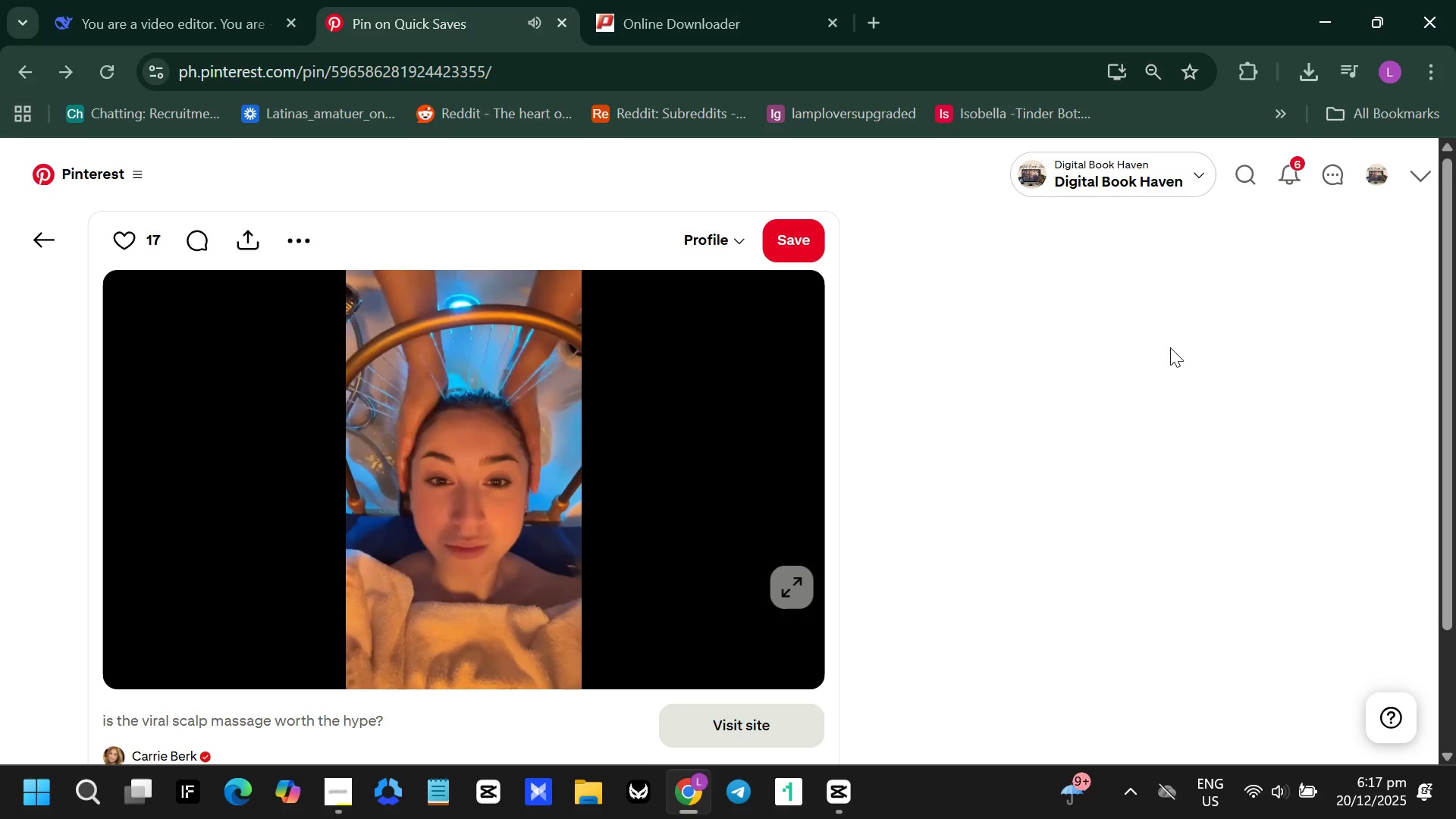 
scroll: coordinate [1134, 376], scroll_direction: down, amount: 2.0
 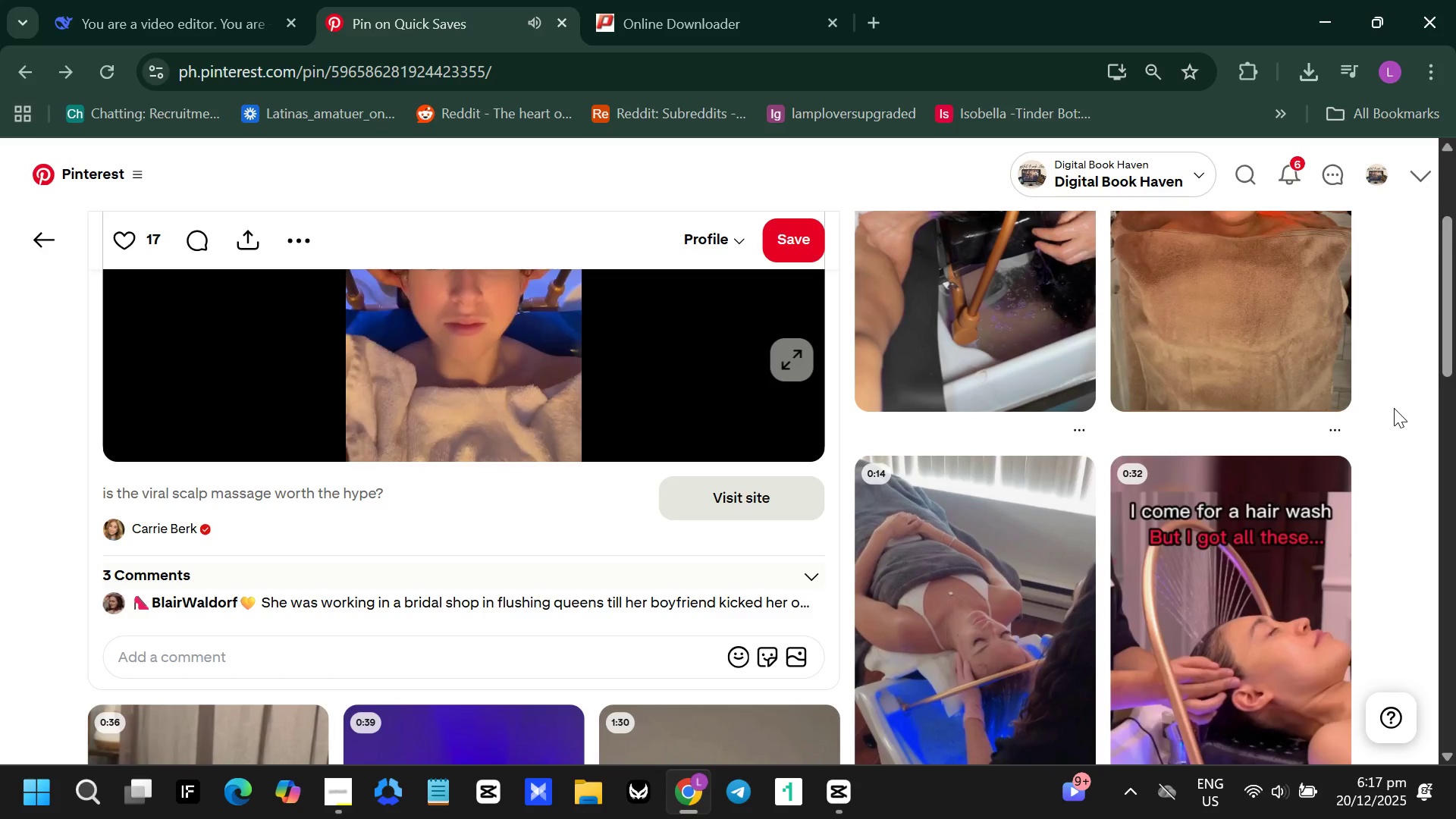 
scroll: coordinate [1394, 408], scroll_direction: up, amount: 2.0
 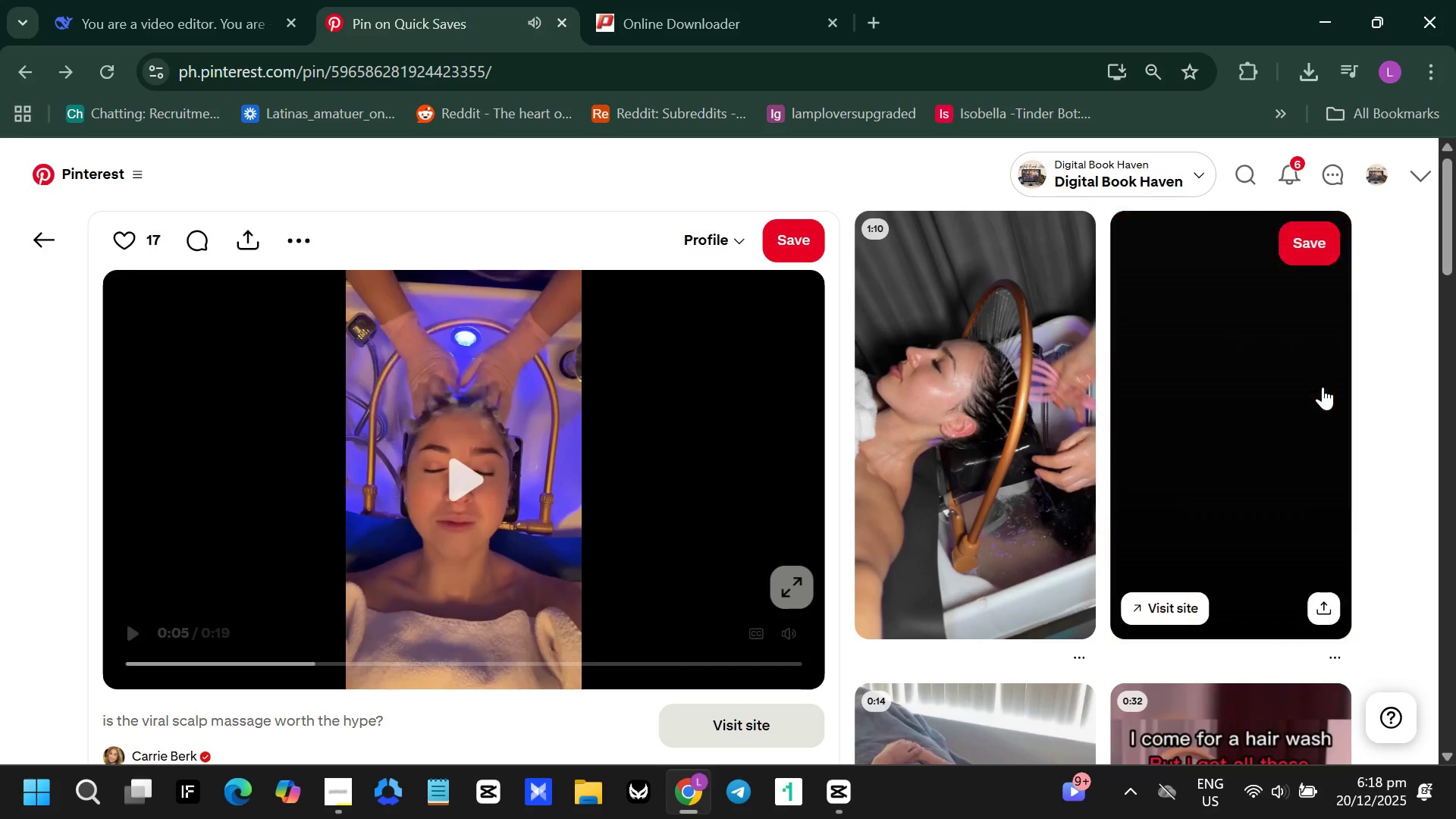 
left_click([1275, 379])
 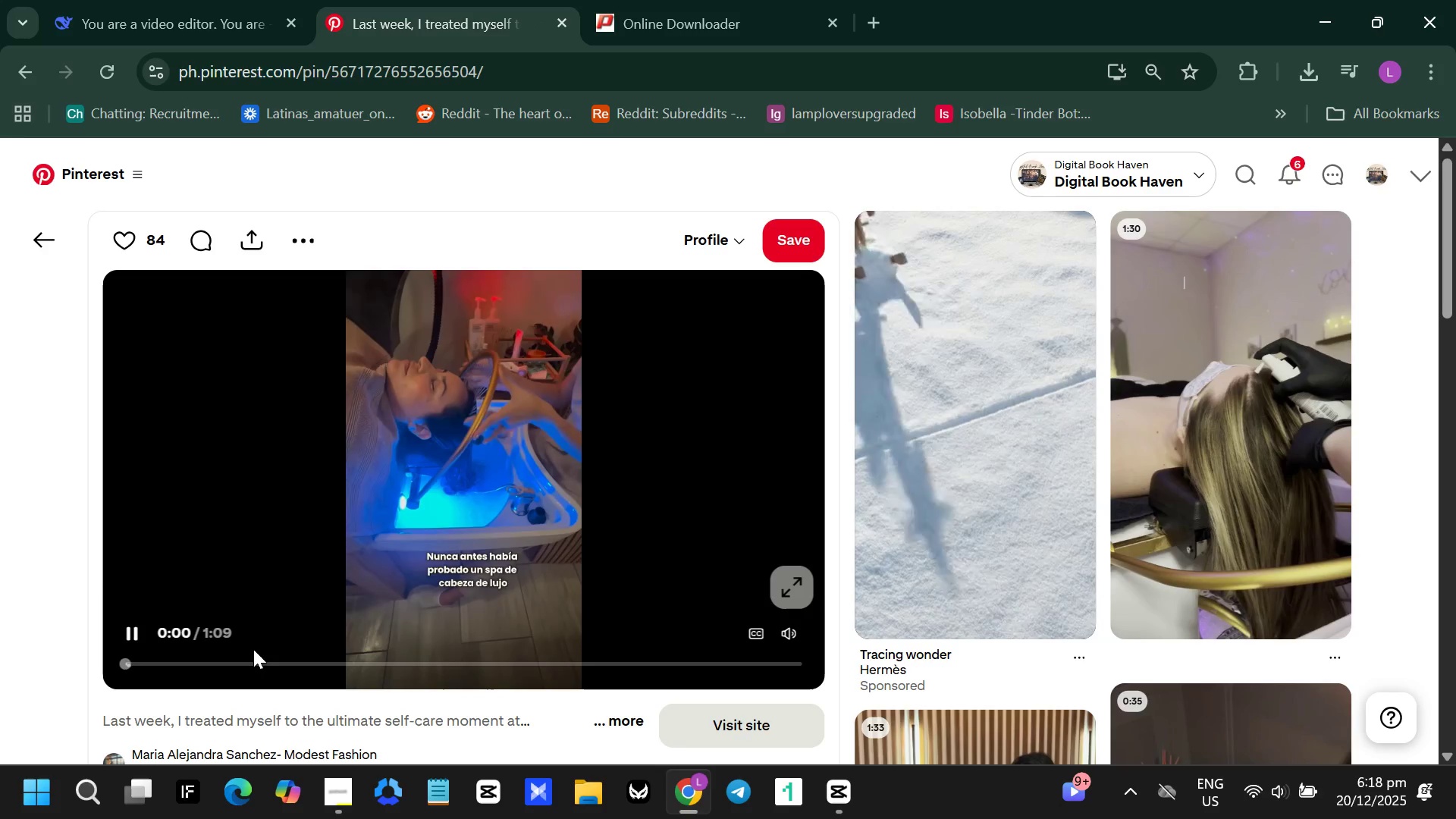 
left_click([363, 661])
 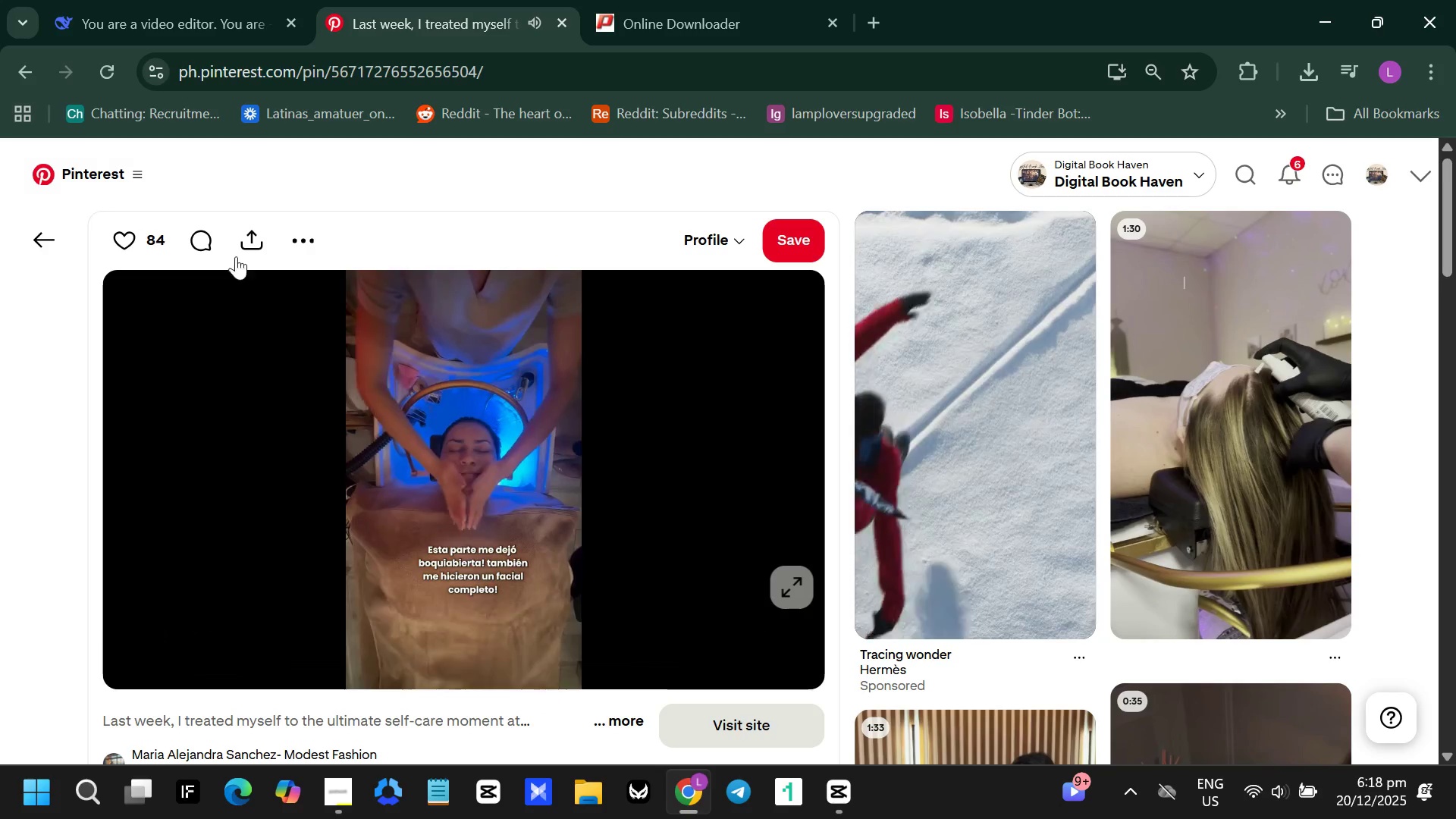 
wait(6.8)
 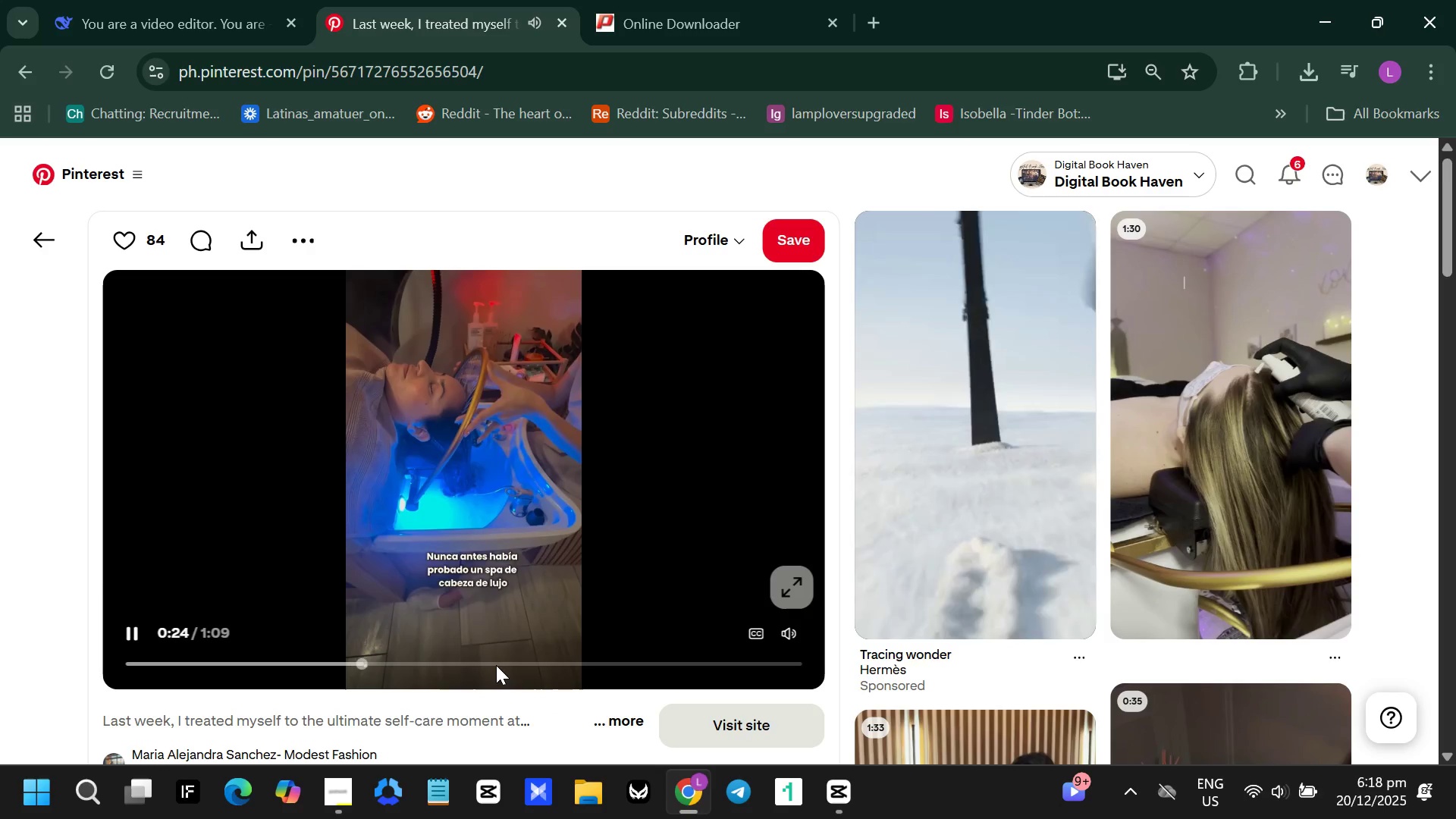 
left_click_drag(start_coordinate=[12, 206], to_coordinate=[27, 225])
 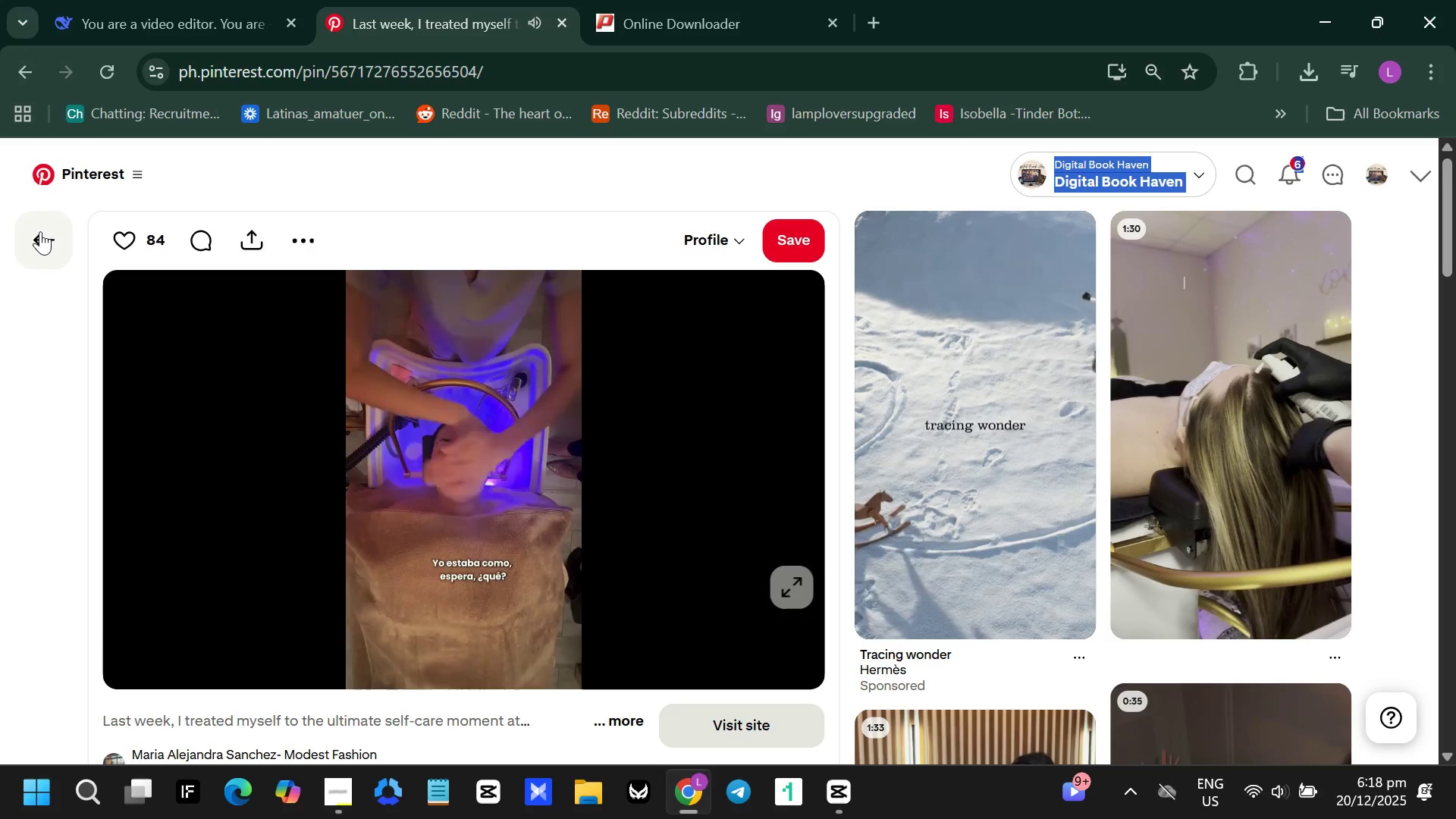 
left_click([40, 231])
 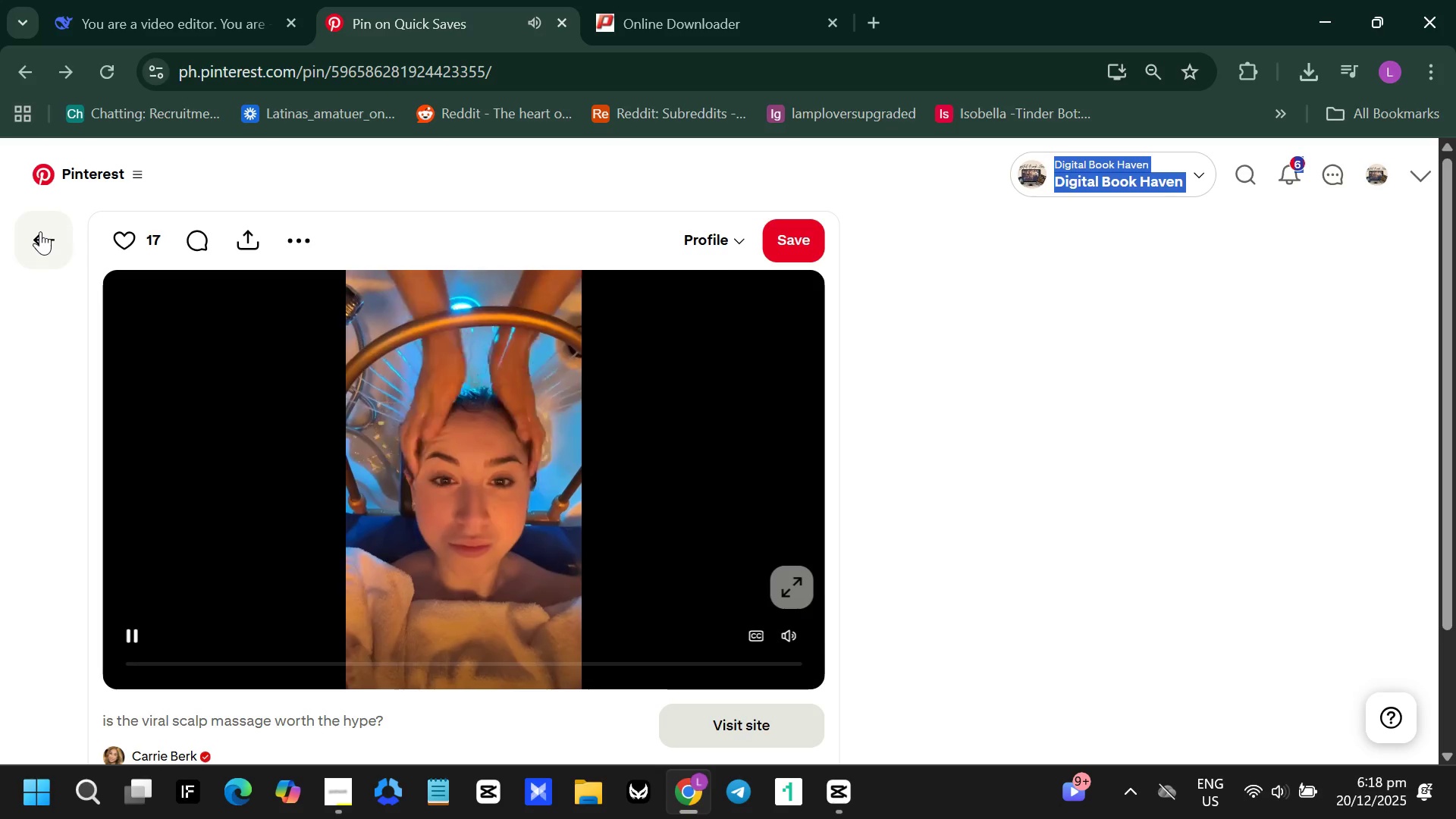 
left_click([40, 231])
 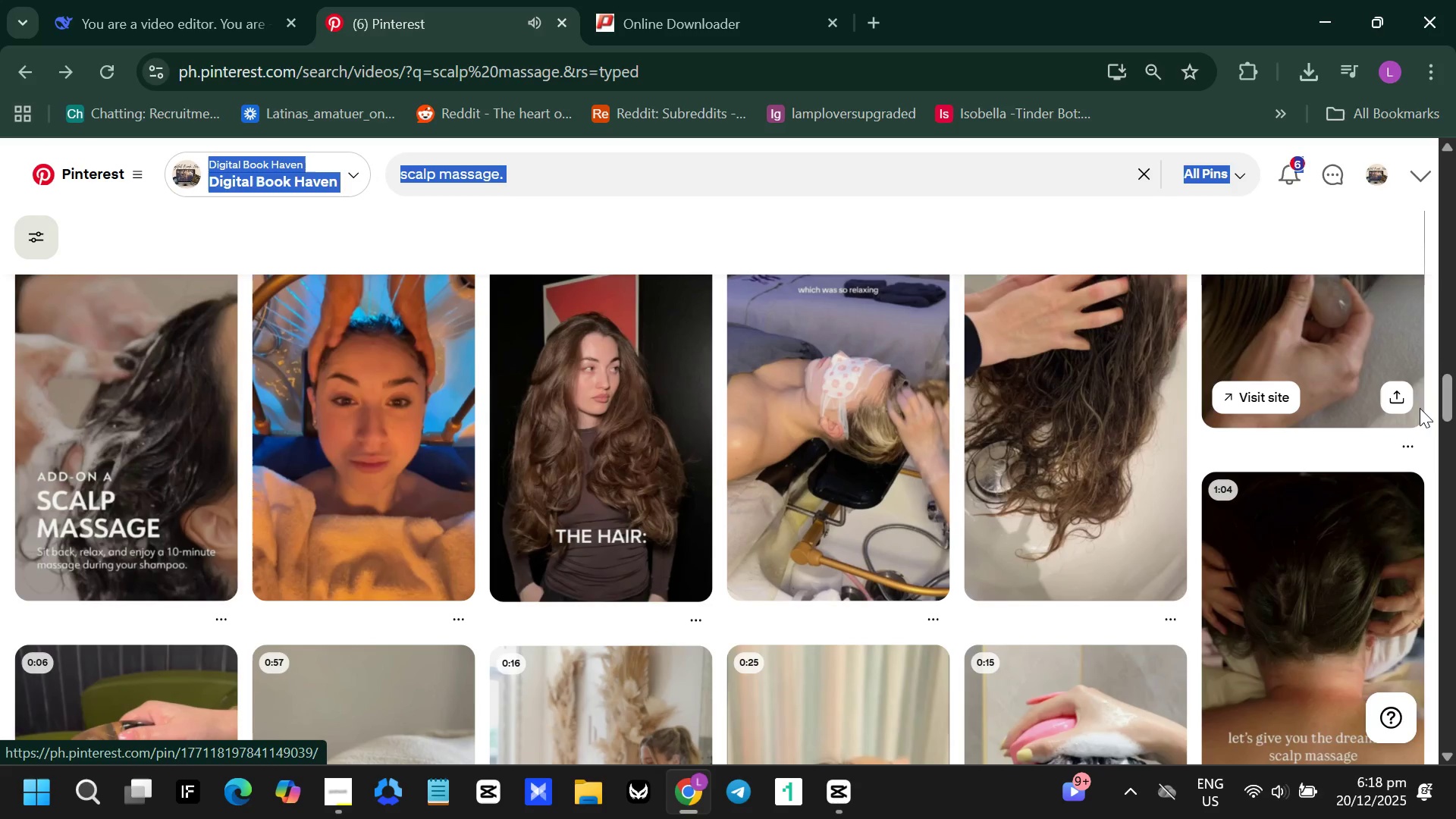 
scroll: coordinate [1410, 408], scroll_direction: up, amount: 15.0
 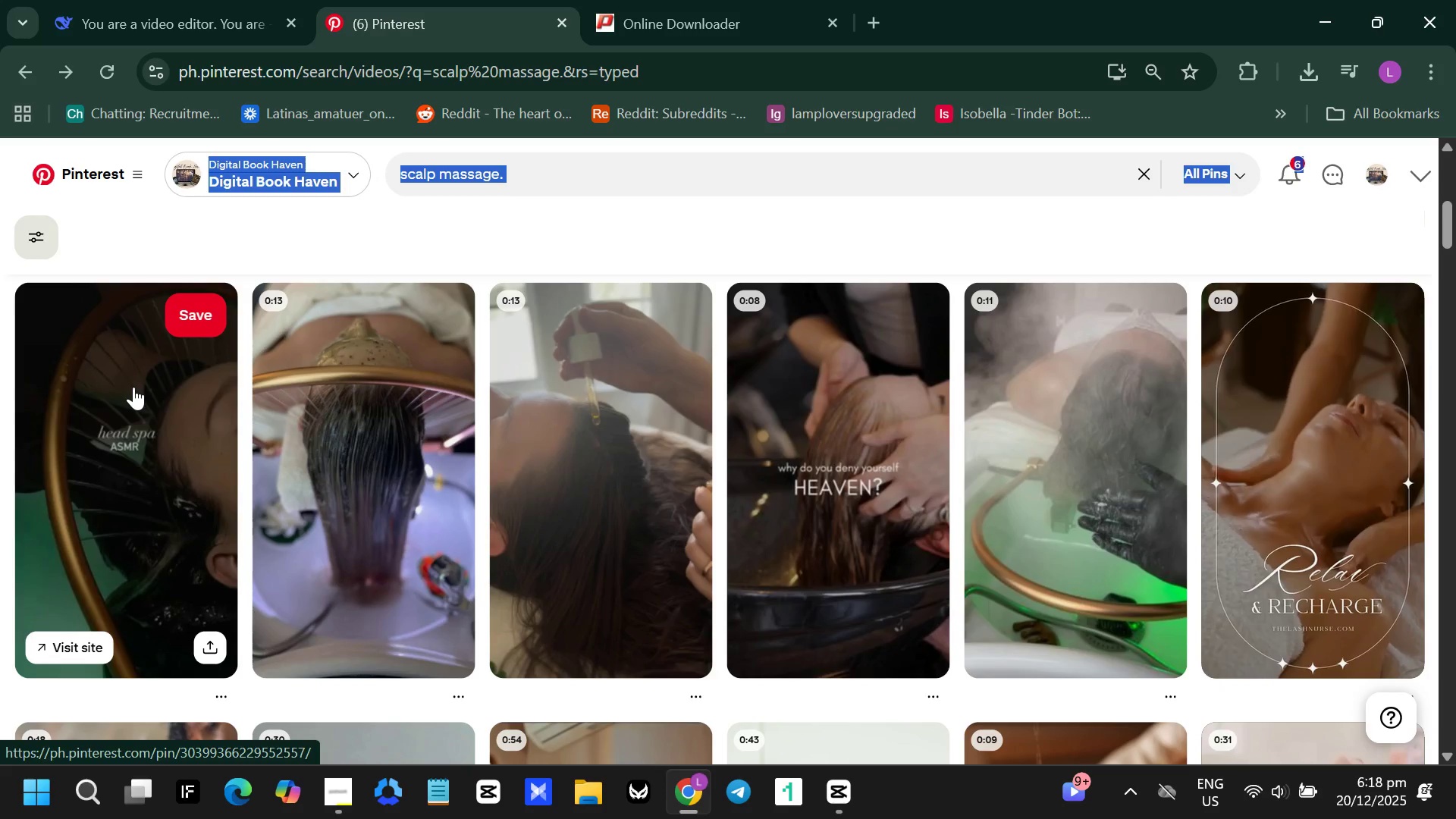 
wait(5.59)
 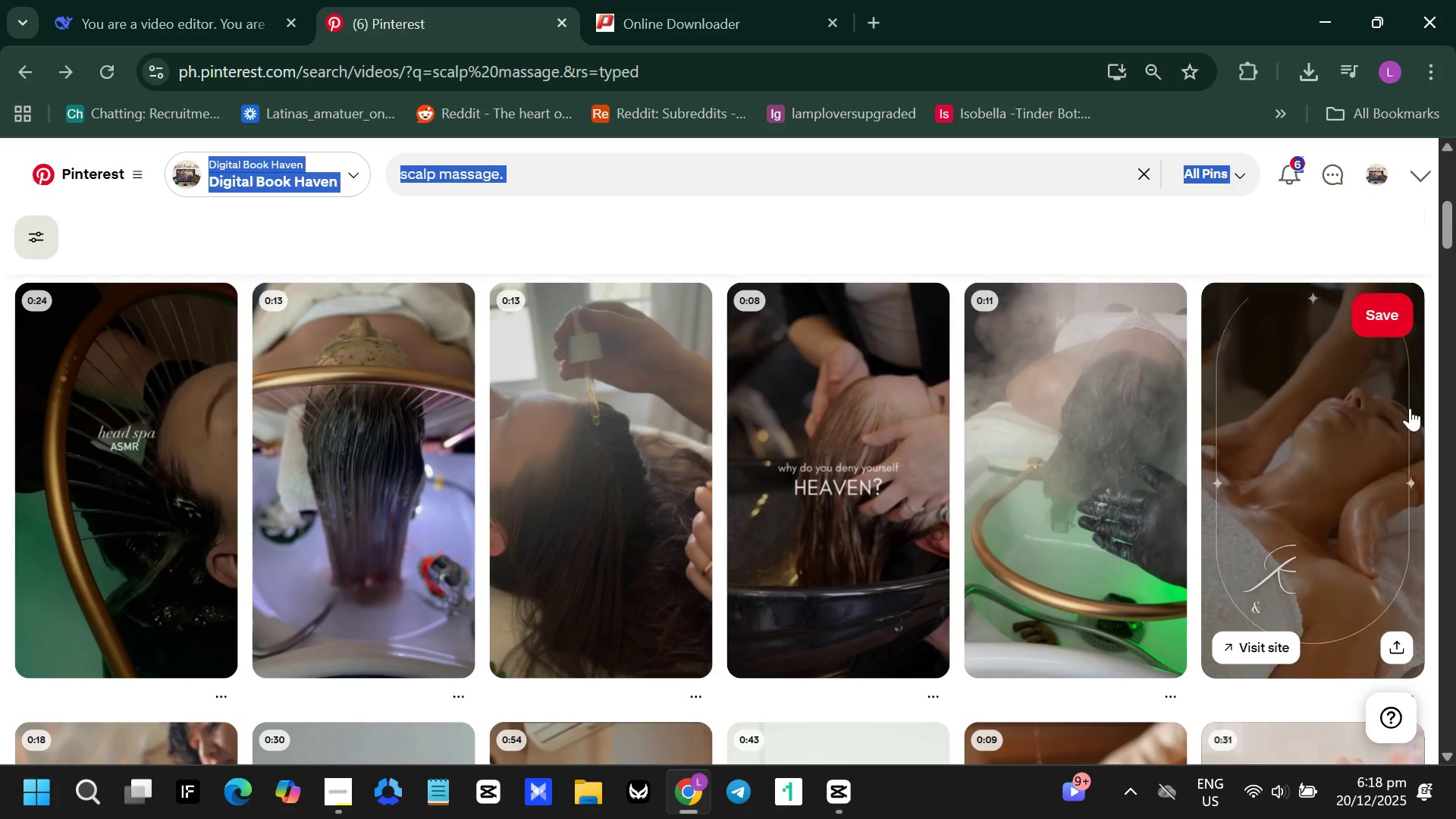 
scroll: coordinate [134, 387], scroll_direction: up, amount: 5.0
 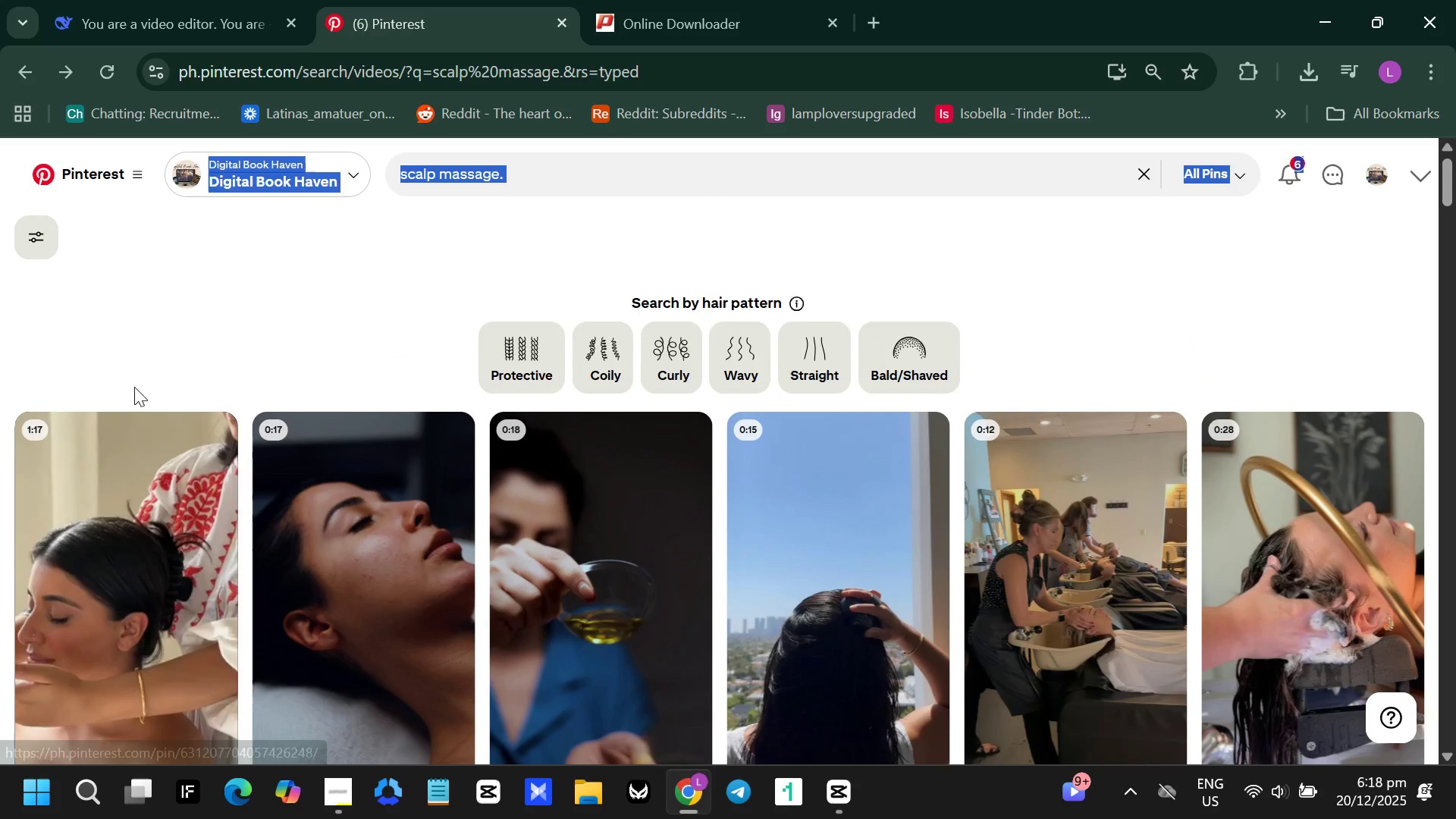 
scroll: coordinate [134, 387], scroll_direction: down, amount: 1.0
 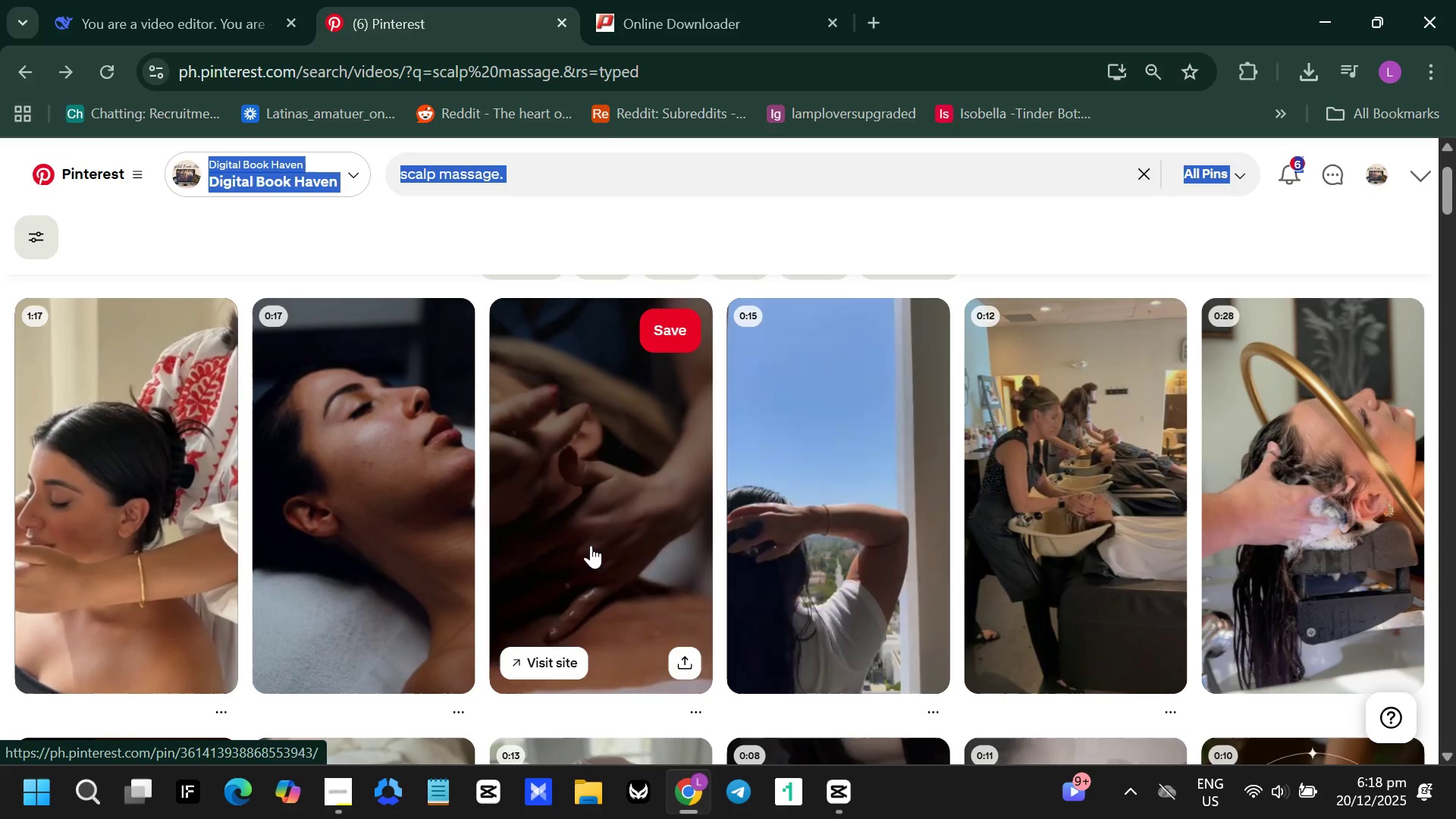 
wait(15.16)
 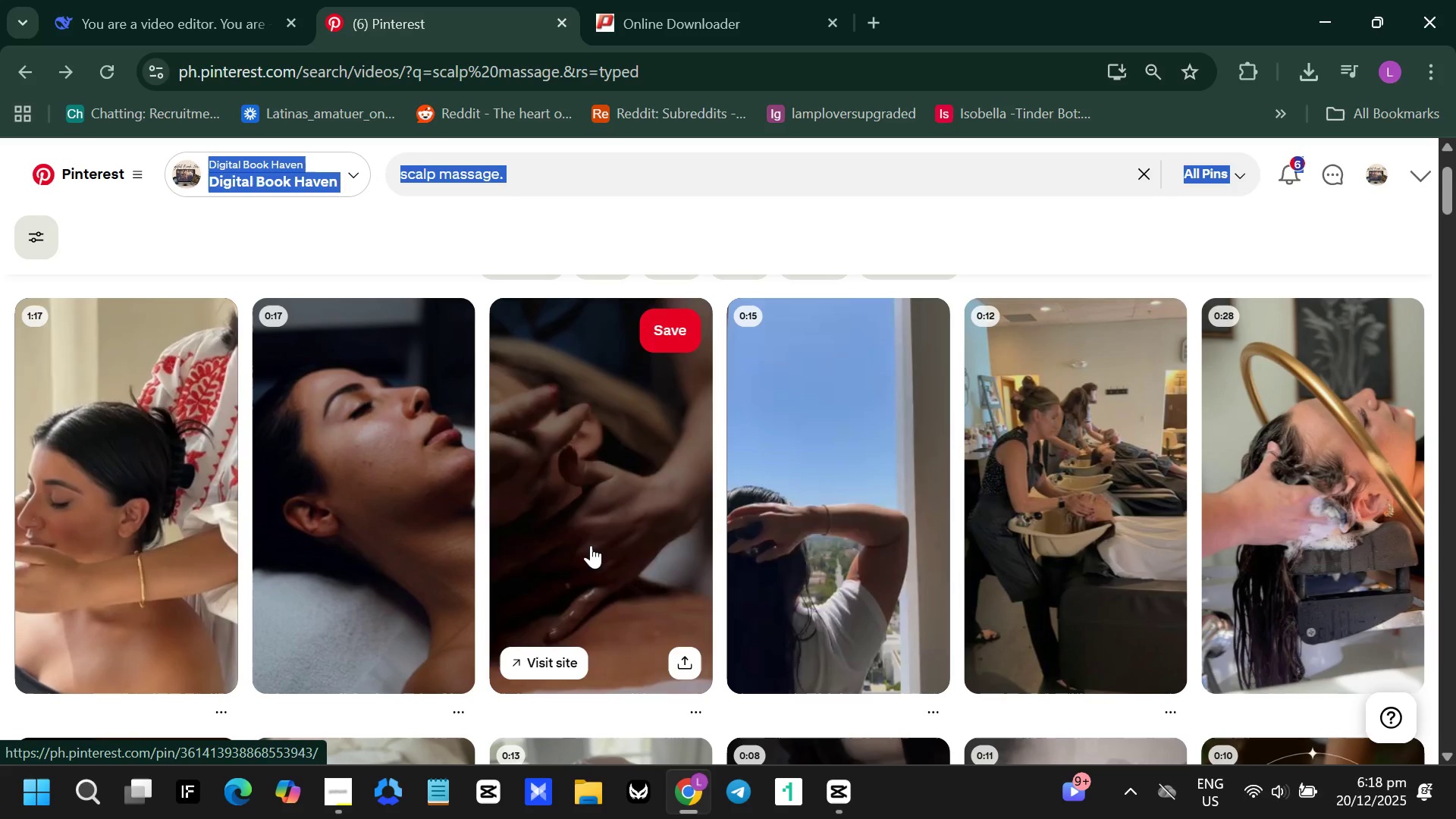 
left_click([560, 158])
 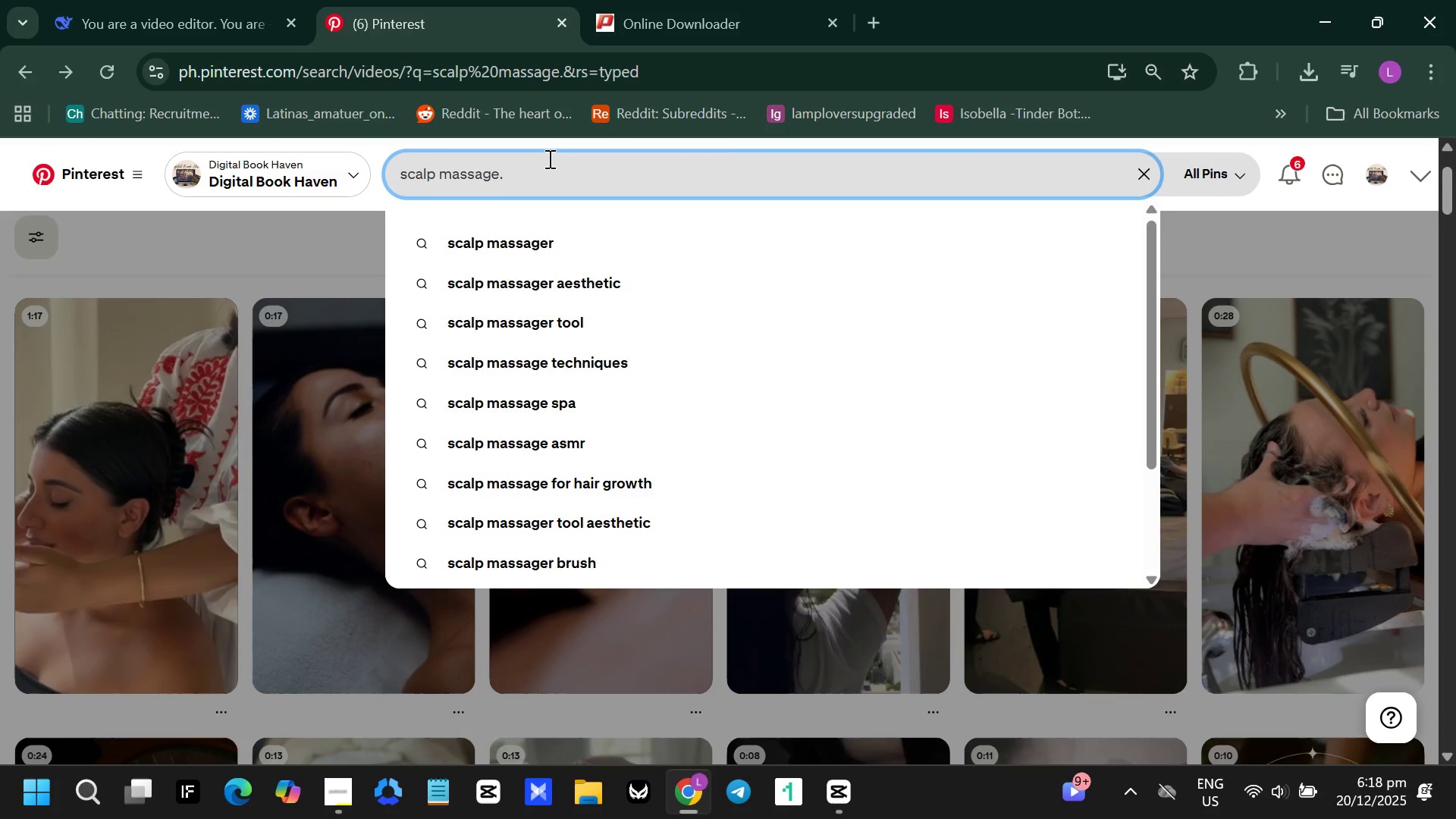 
key(Backspace)
type( s)
key(Backspace)
type(client smiling)
 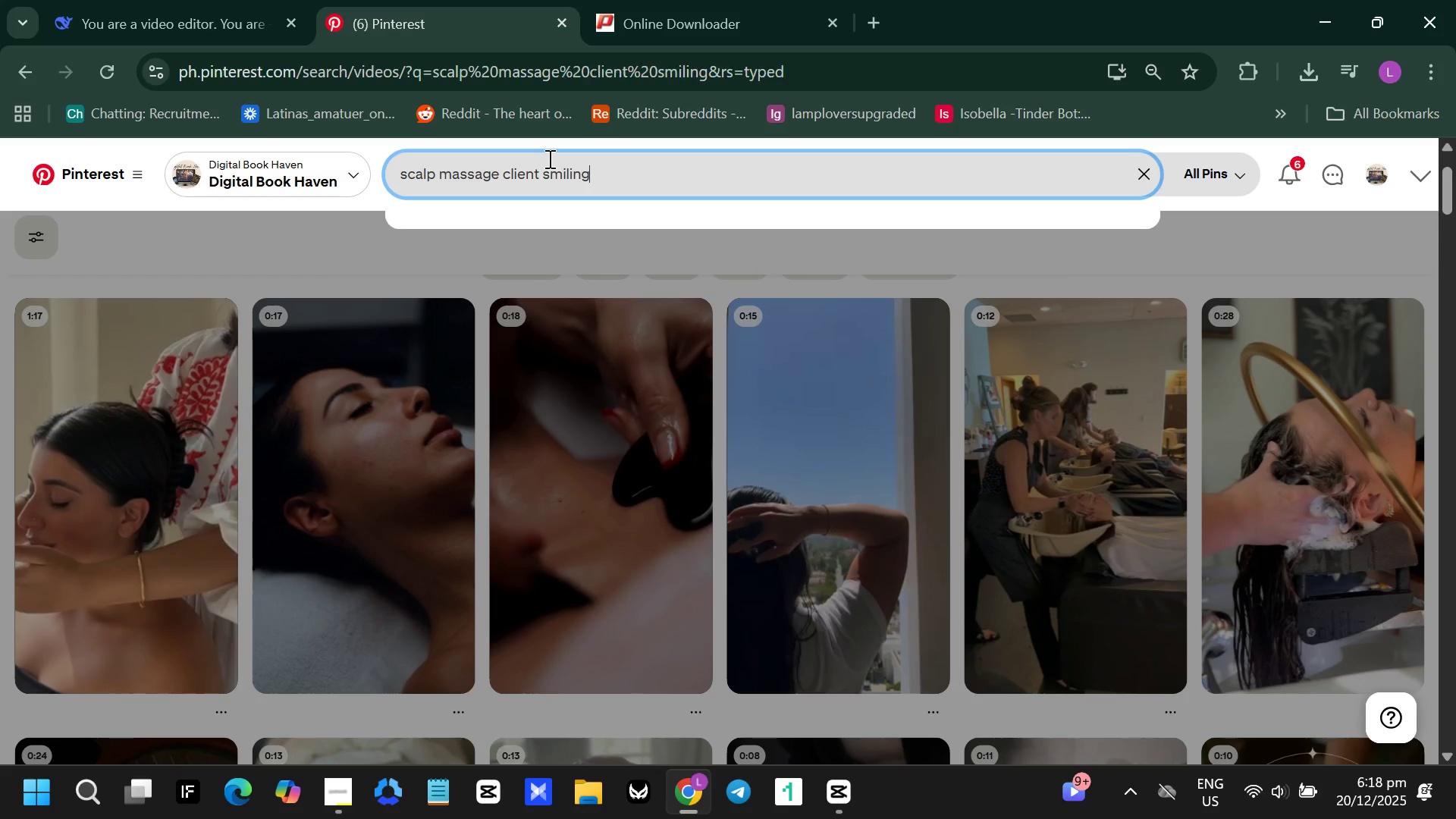 
key(Enter)
 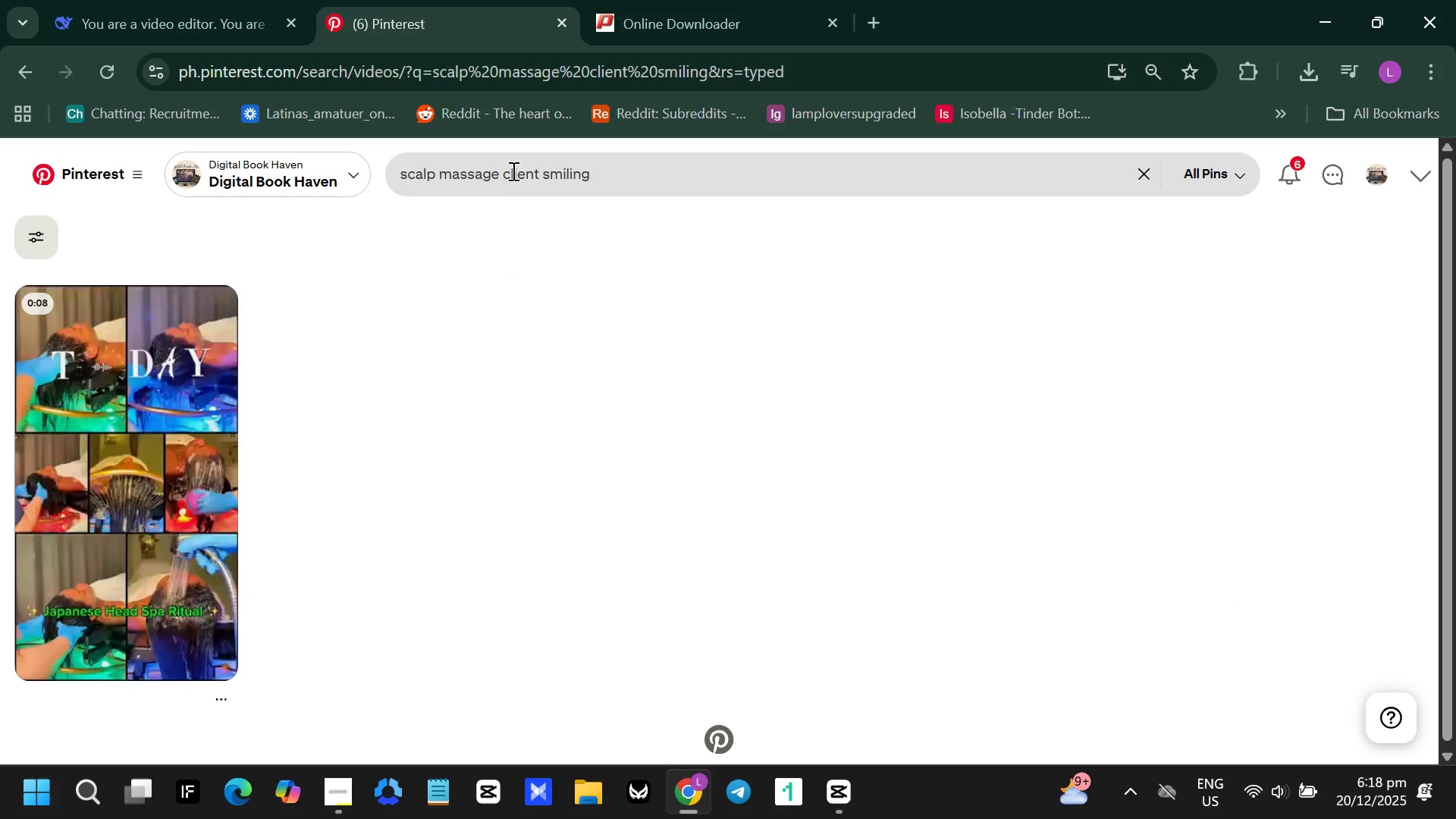 
wait(7.17)
 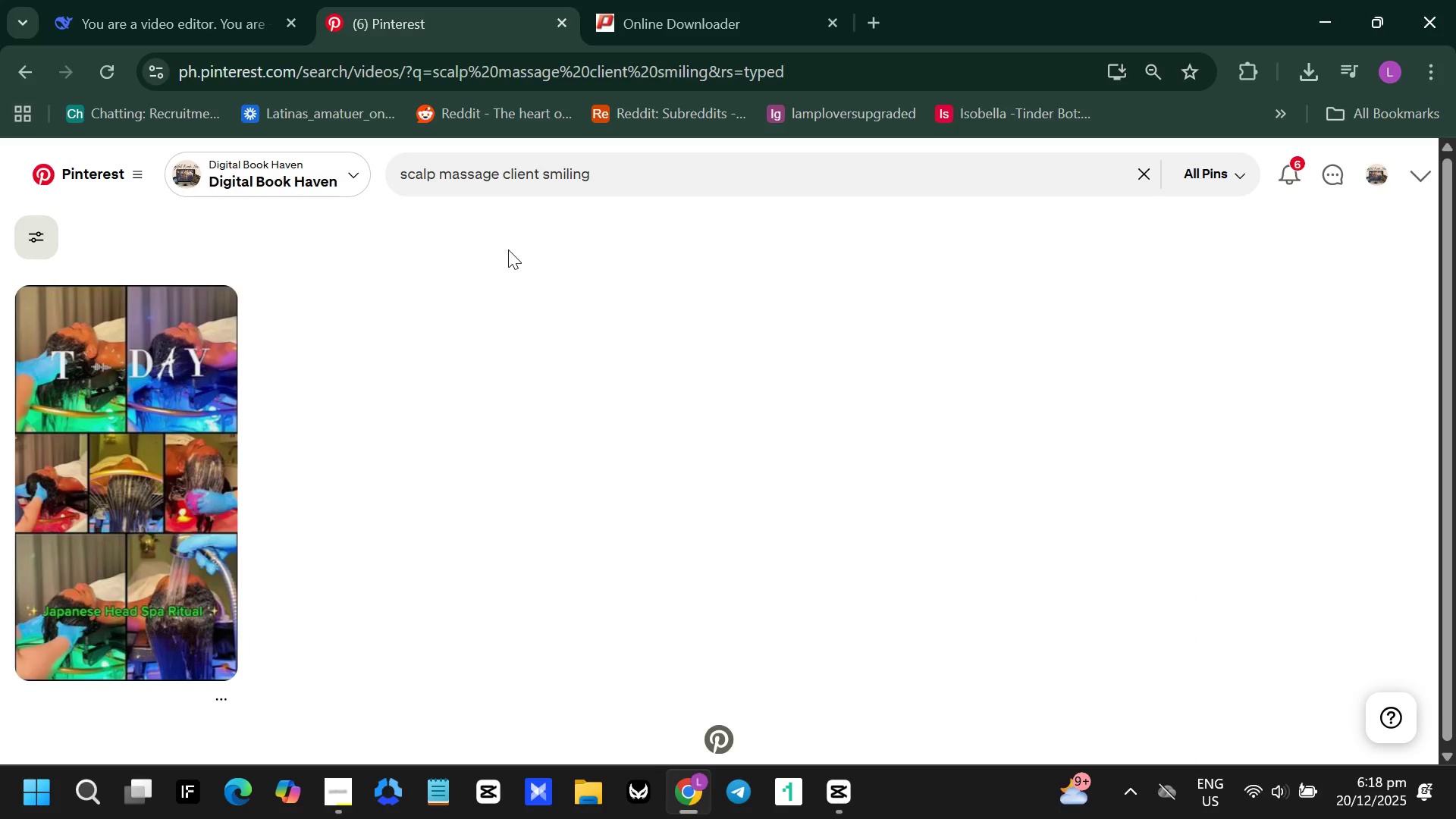 
left_click([504, 171])
 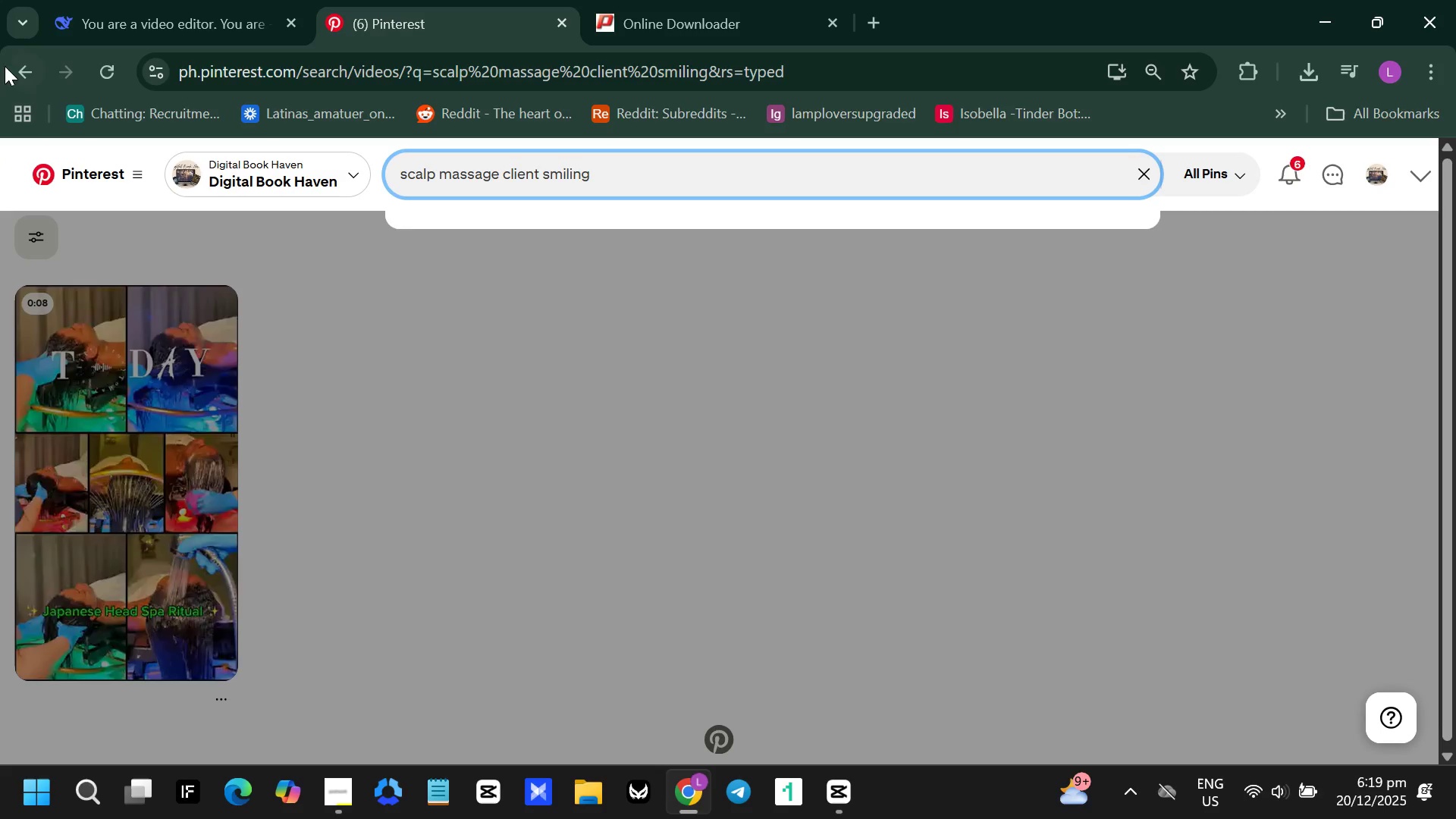 
left_click([11, 58])
 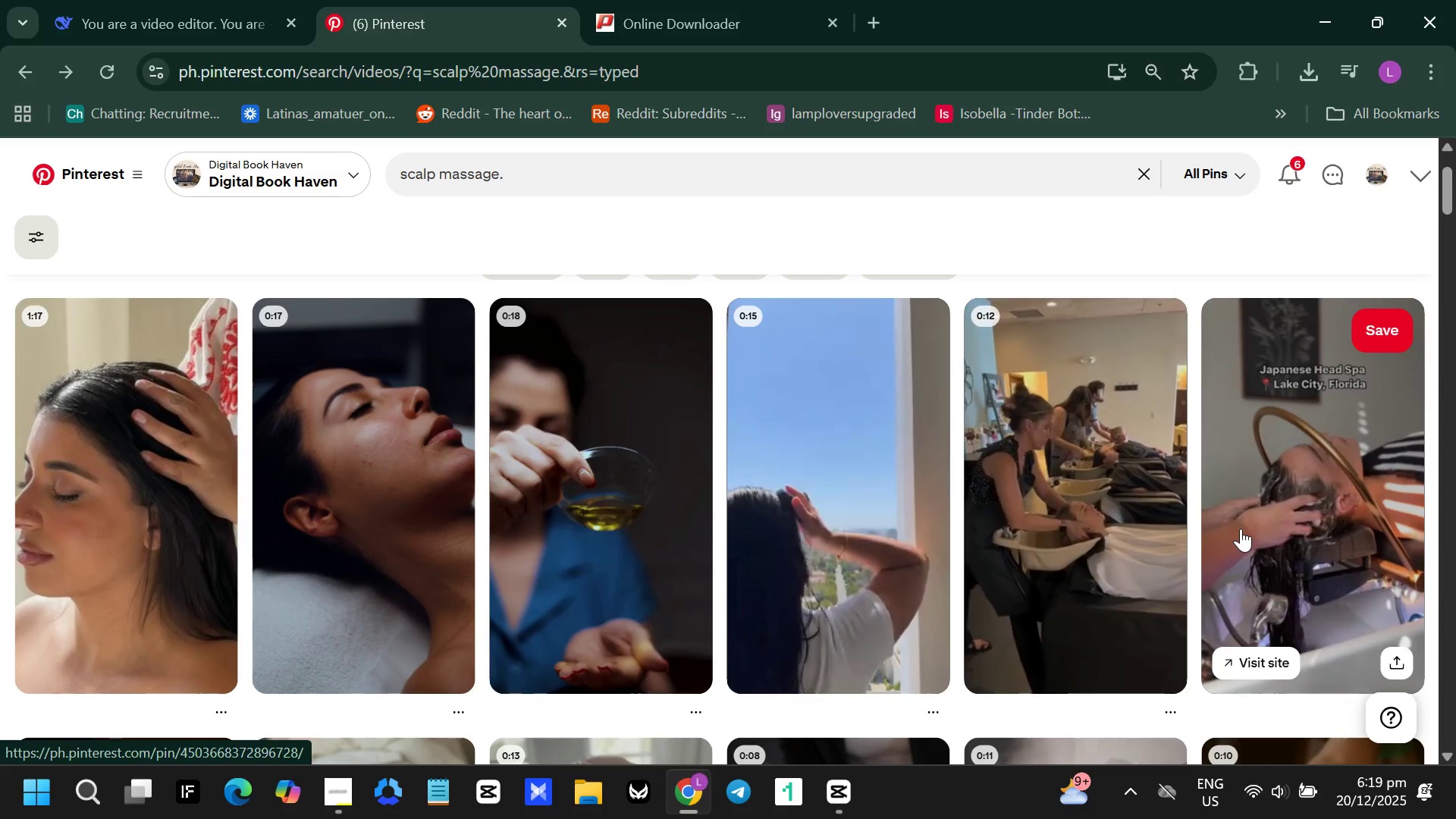 
wait(6.75)
 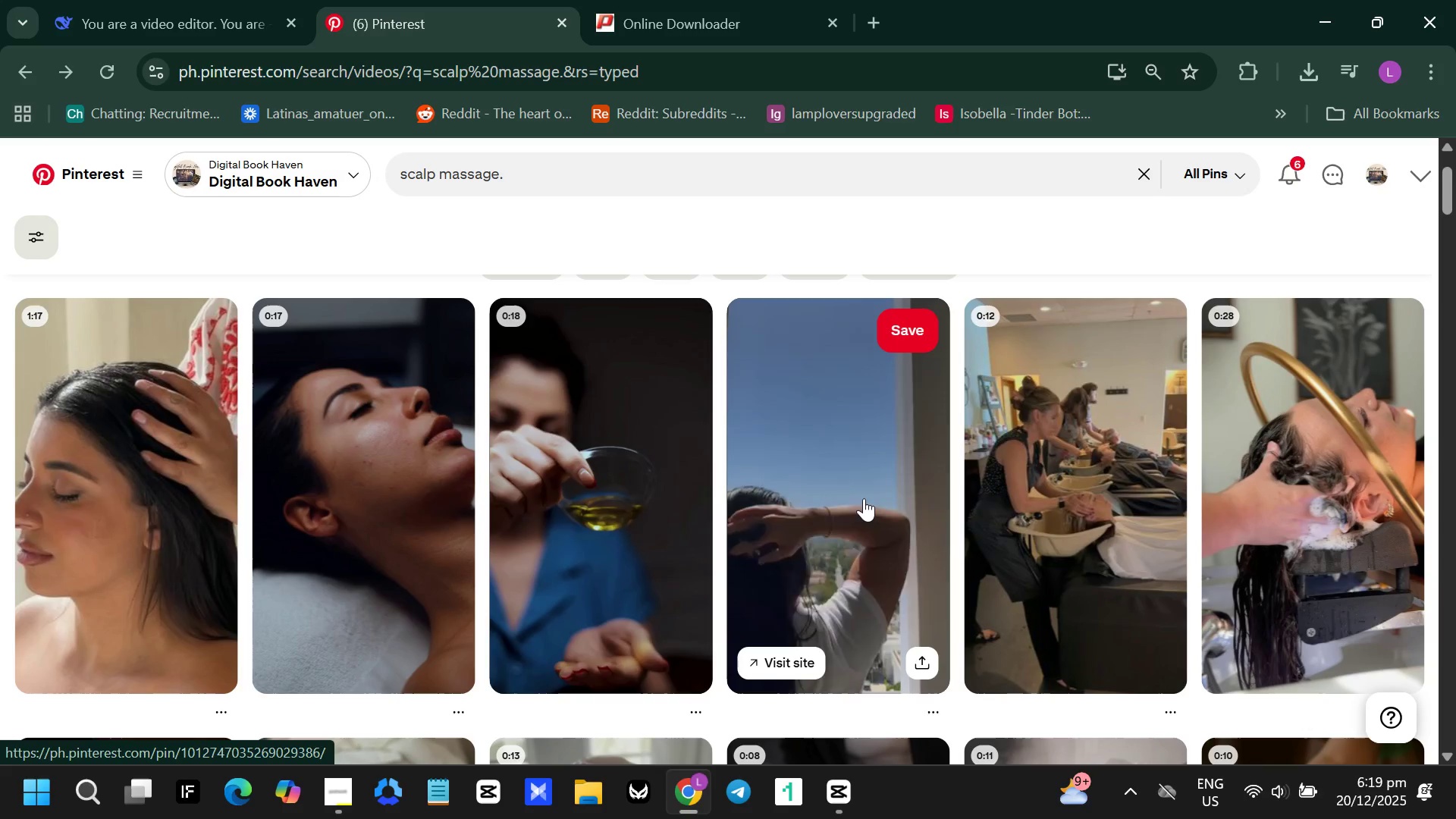 
left_click([1241, 529])
 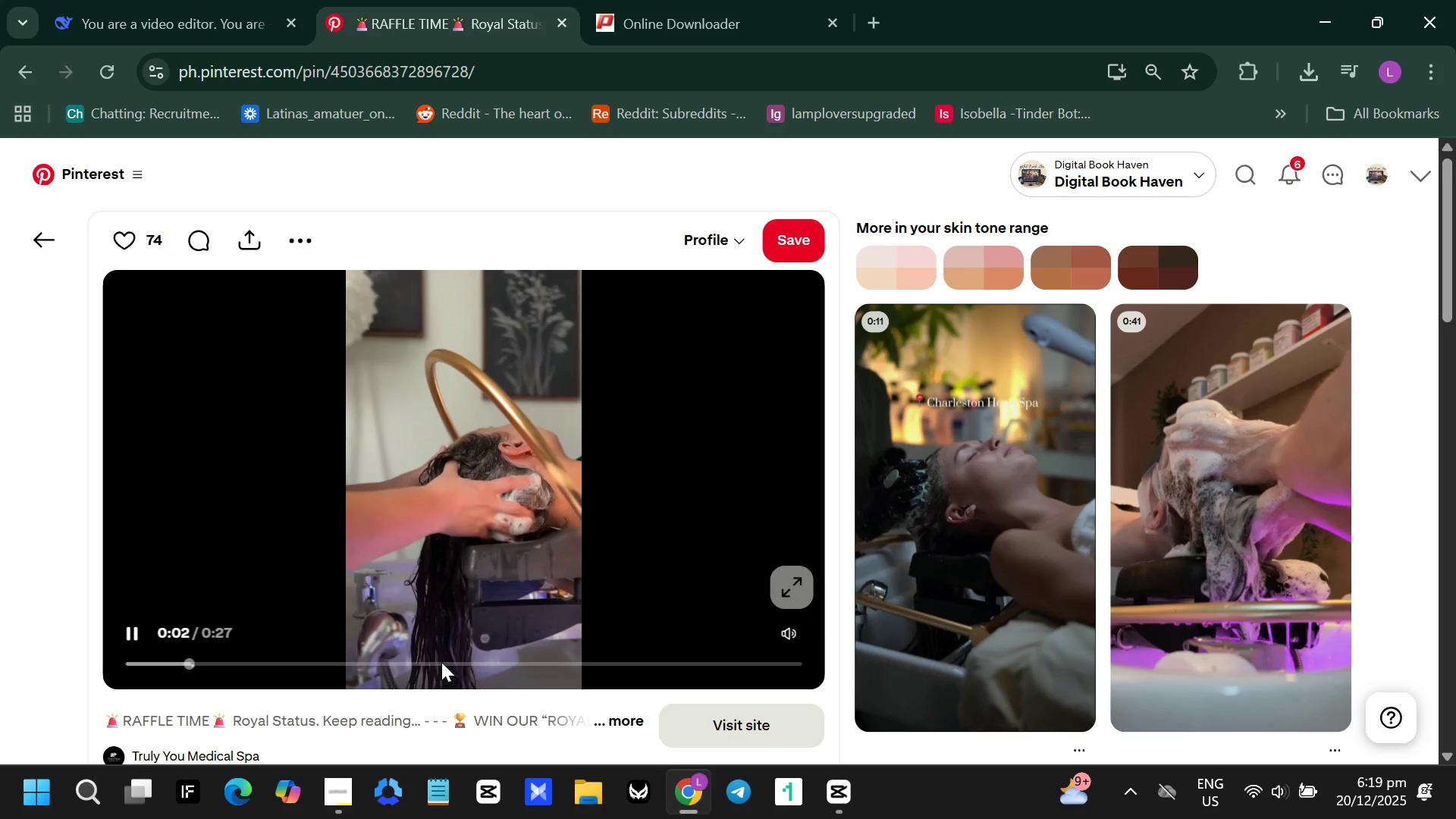 
left_click([441, 662])
 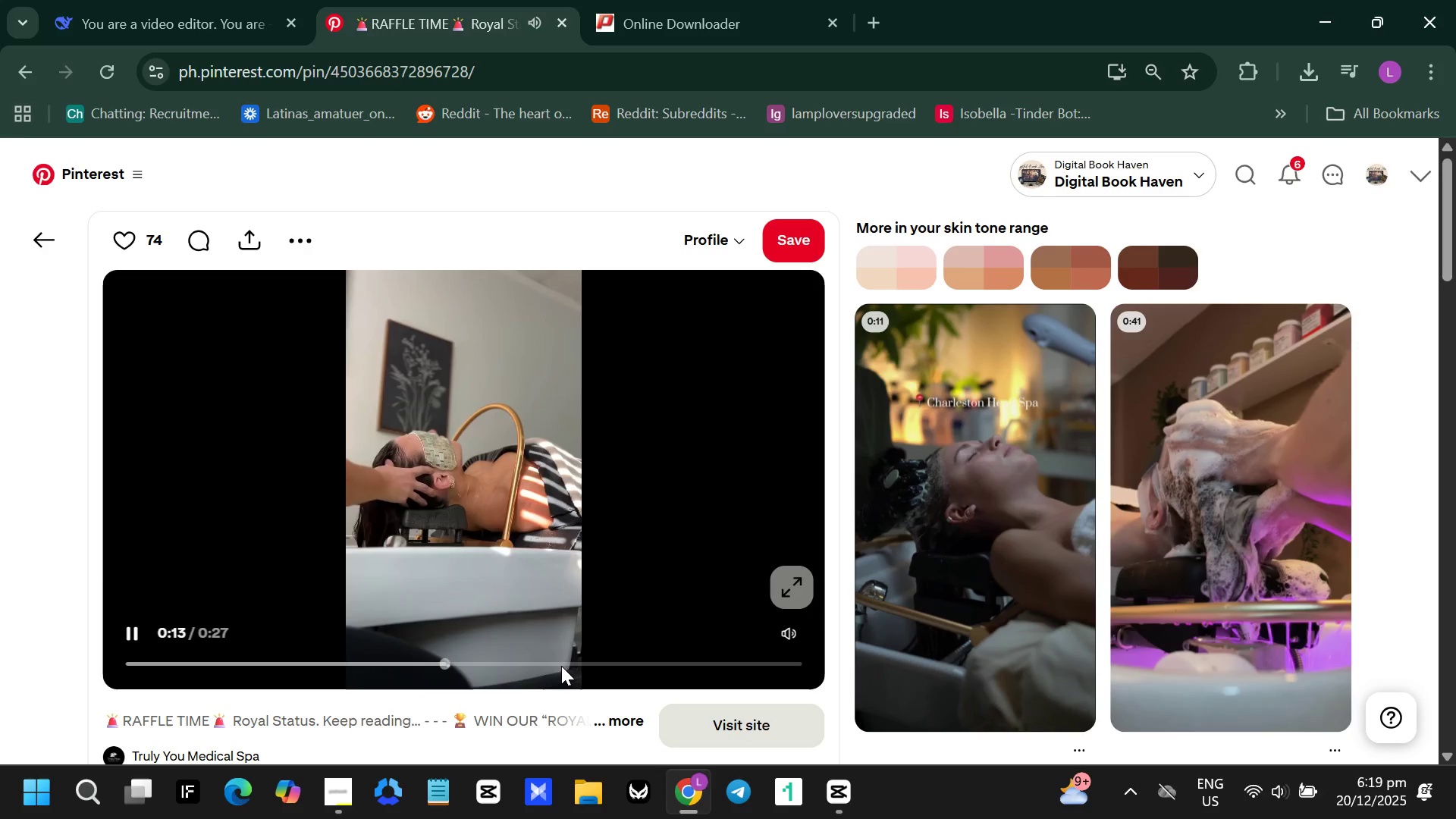 
left_click_drag(start_coordinate=[625, 662], to_coordinate=[635, 664])
 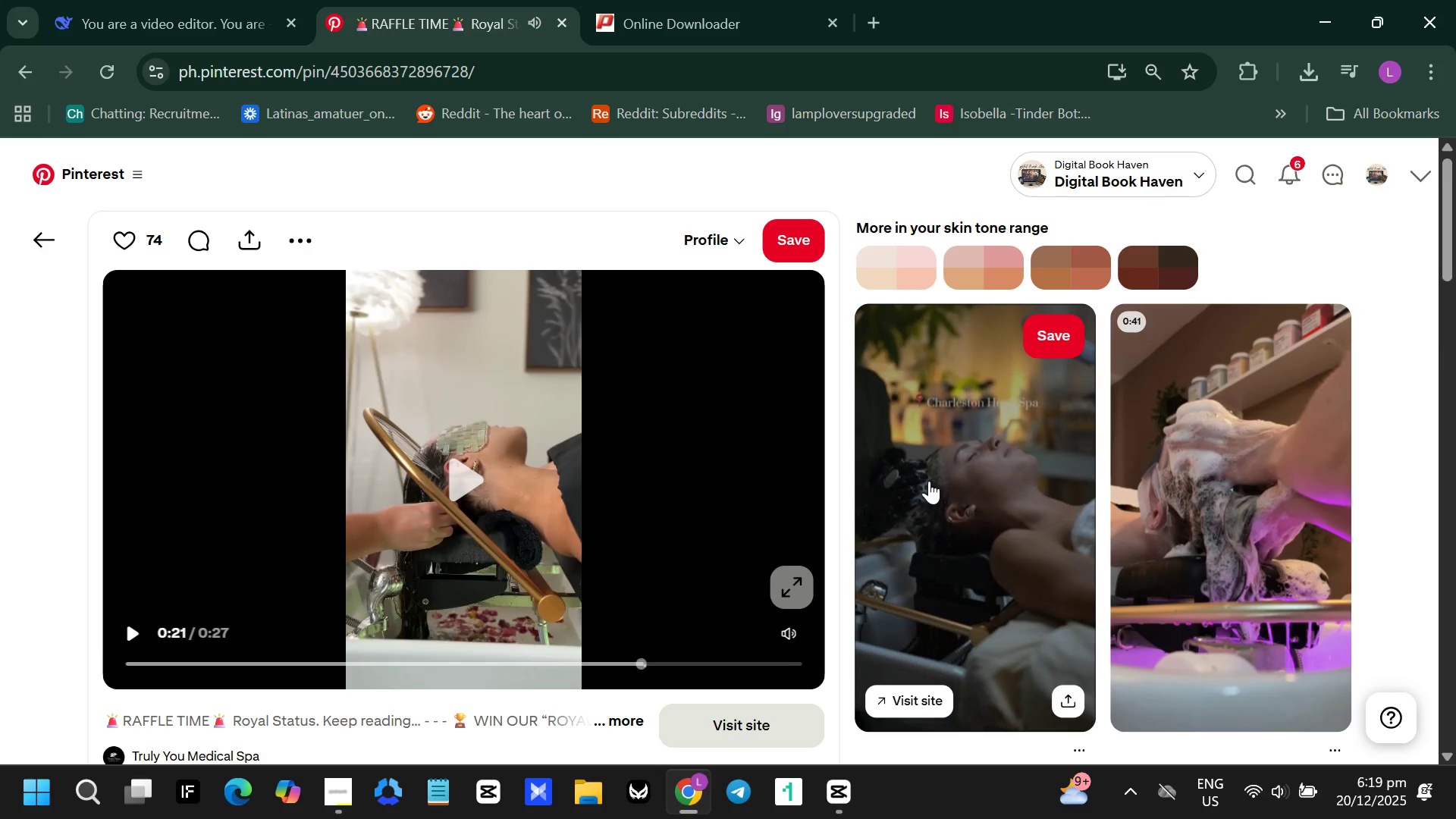 
left_click([928, 480])
 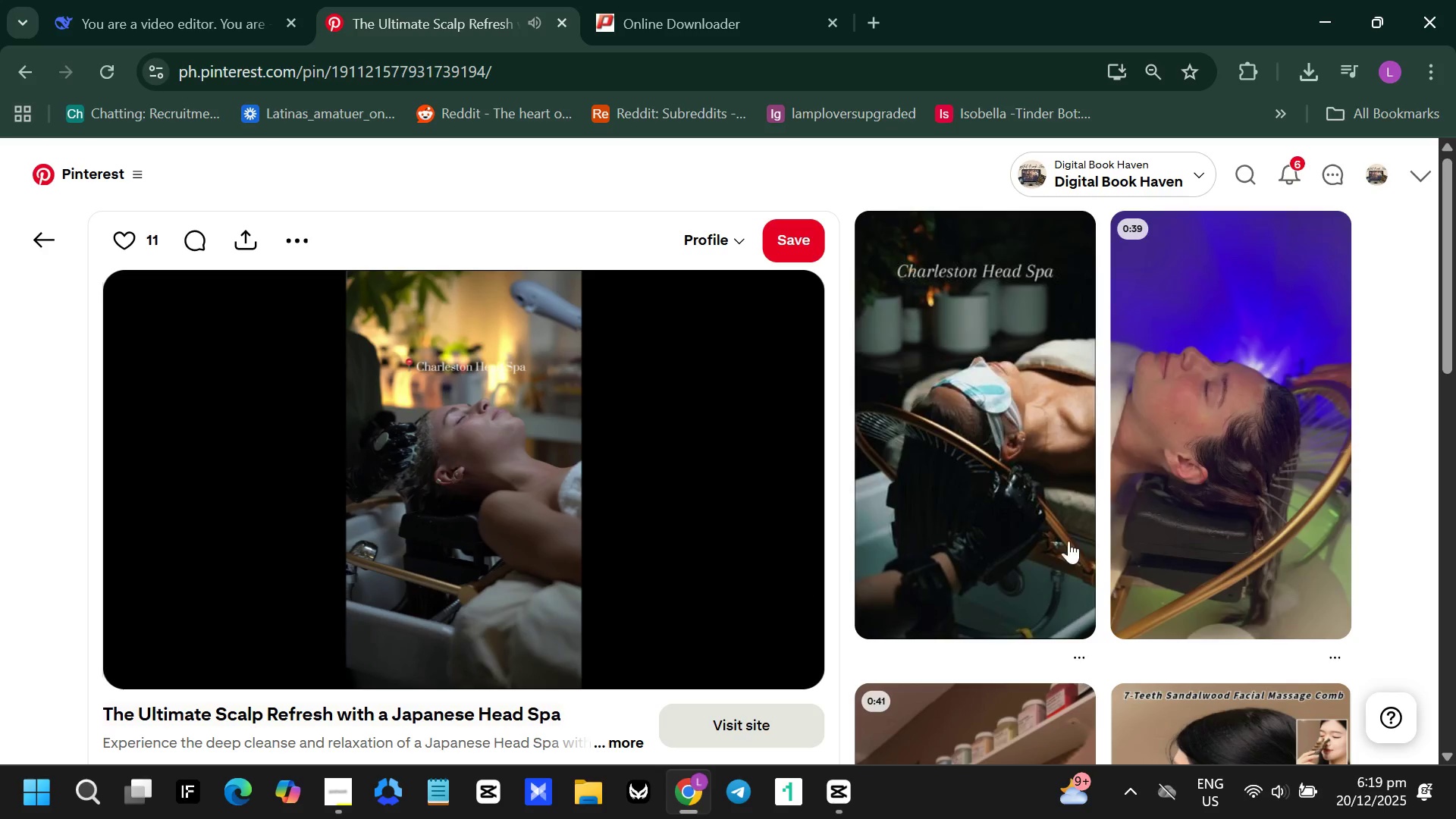 
scroll: coordinate [1229, 523], scroll_direction: down, amount: 2.0
 